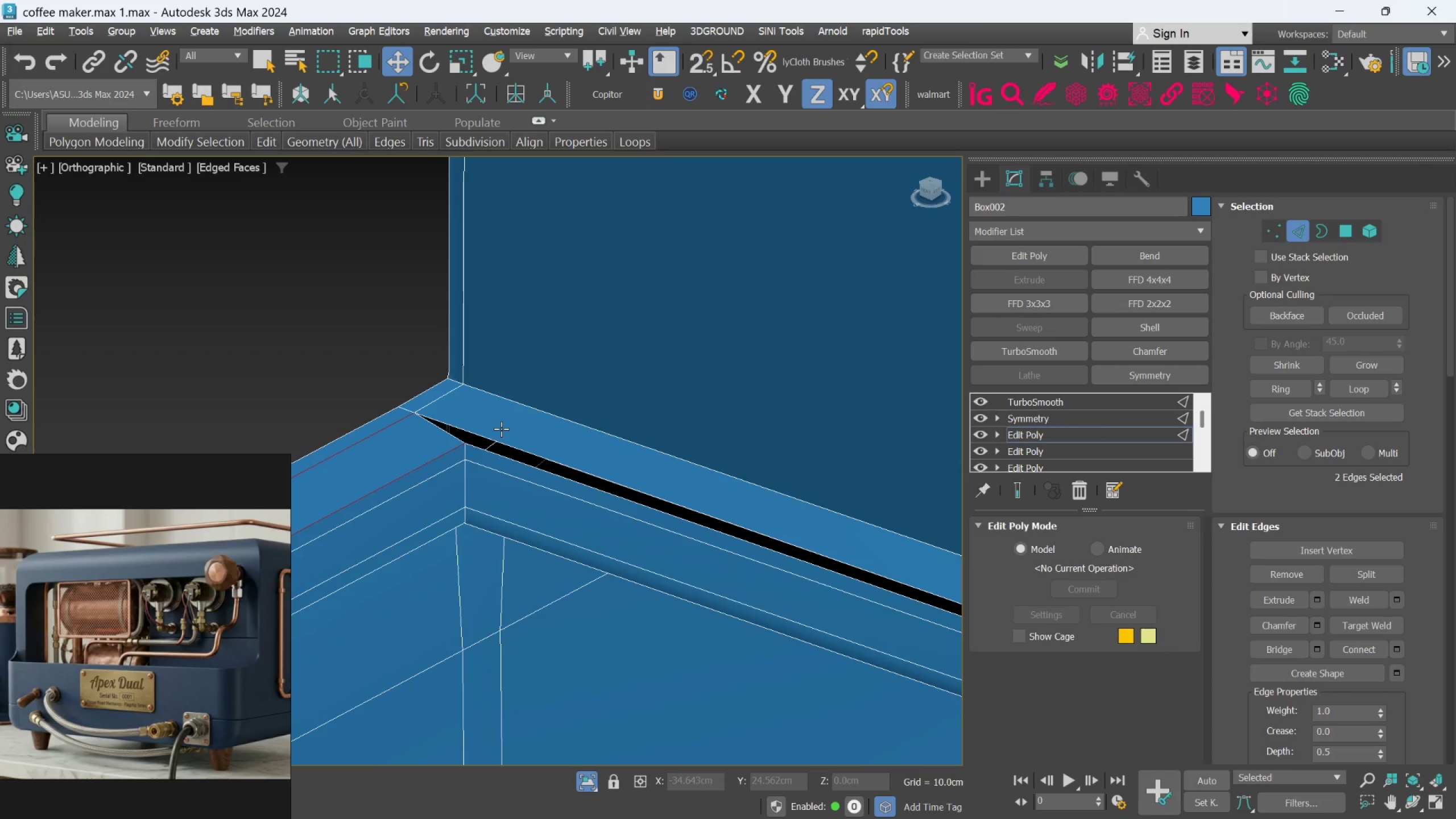 
key(Alt+1)
 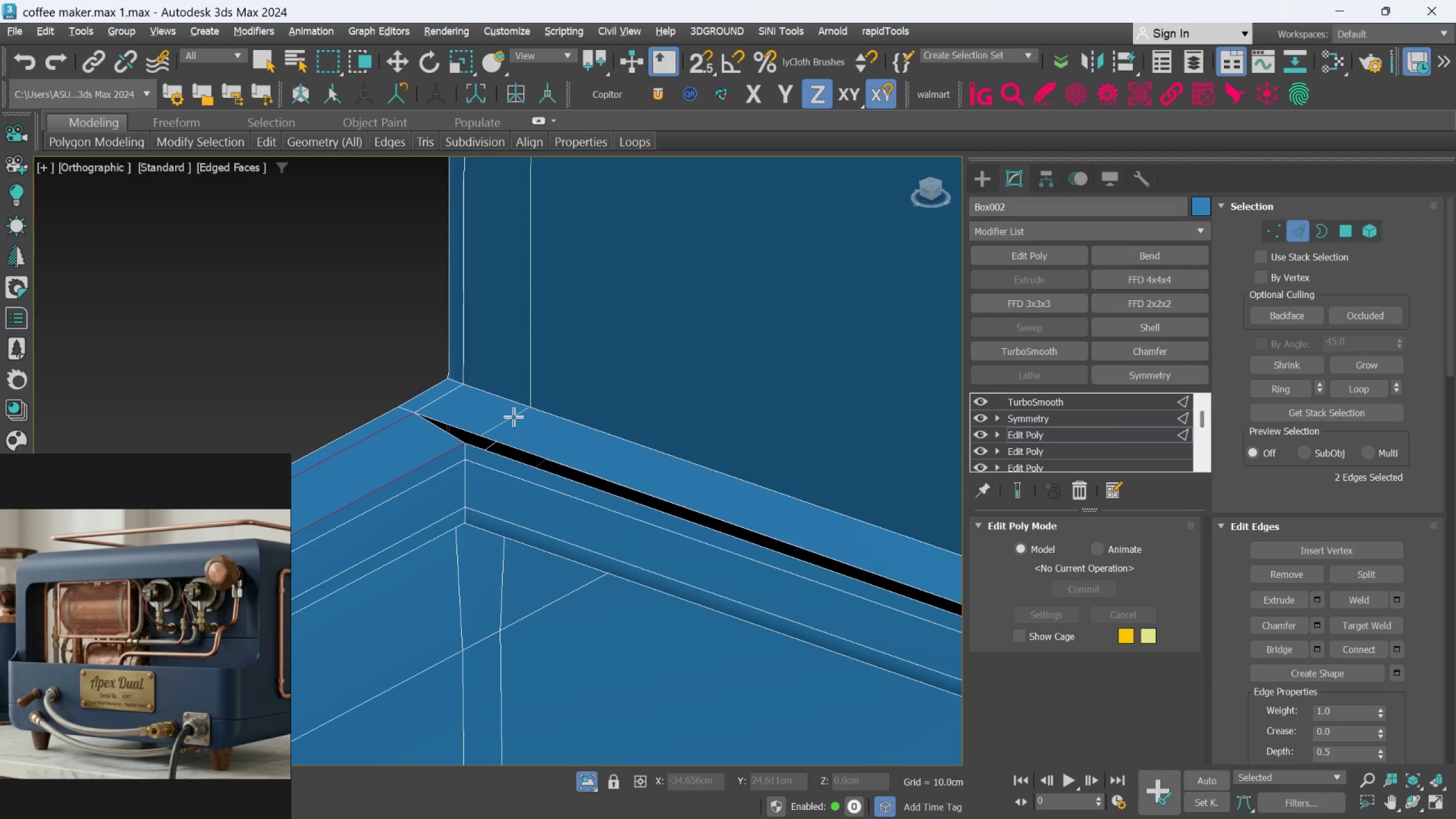 
left_click([511, 416])
 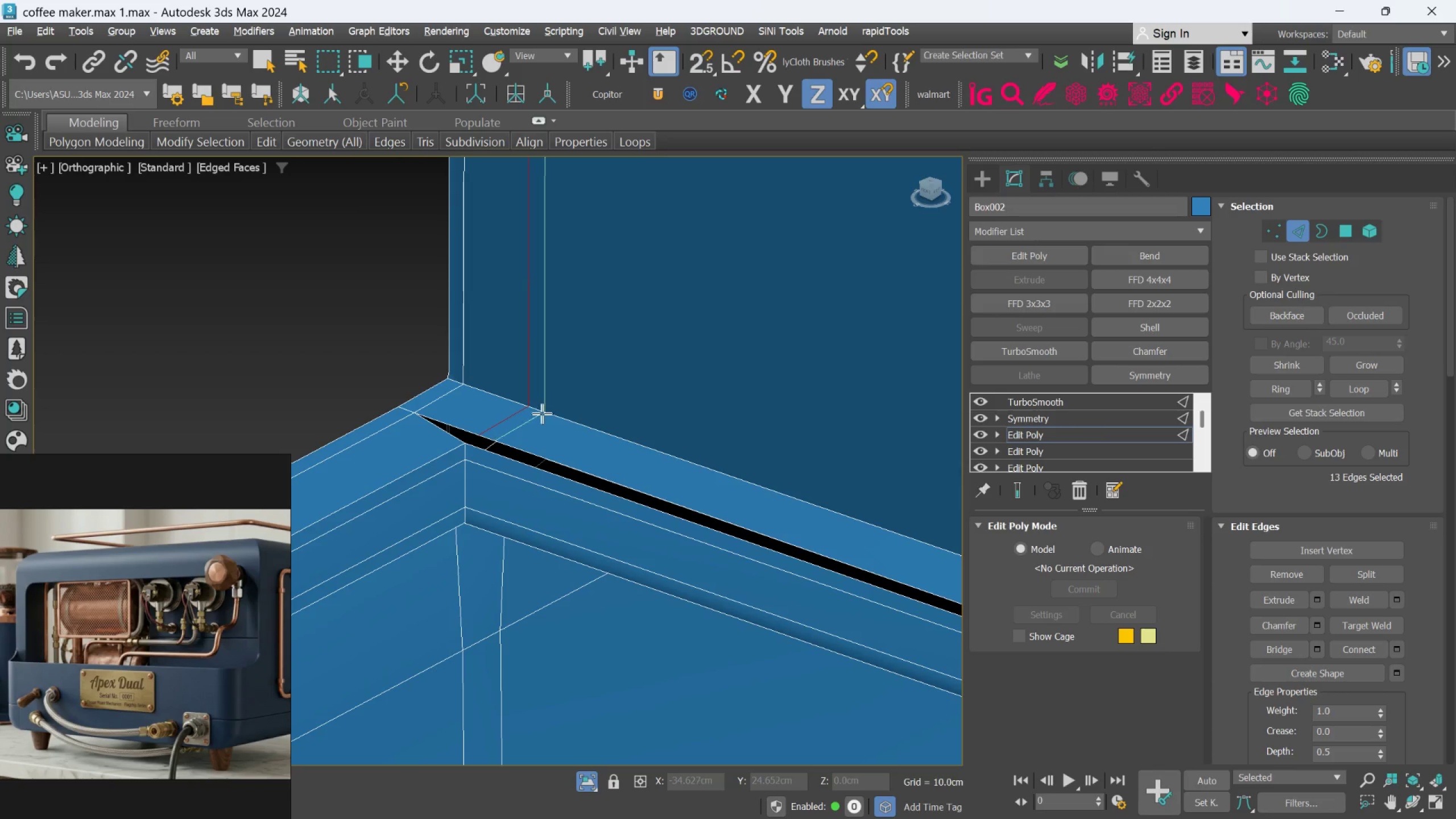 
scroll: coordinate [570, 530], scroll_direction: down, amount: 9.0
 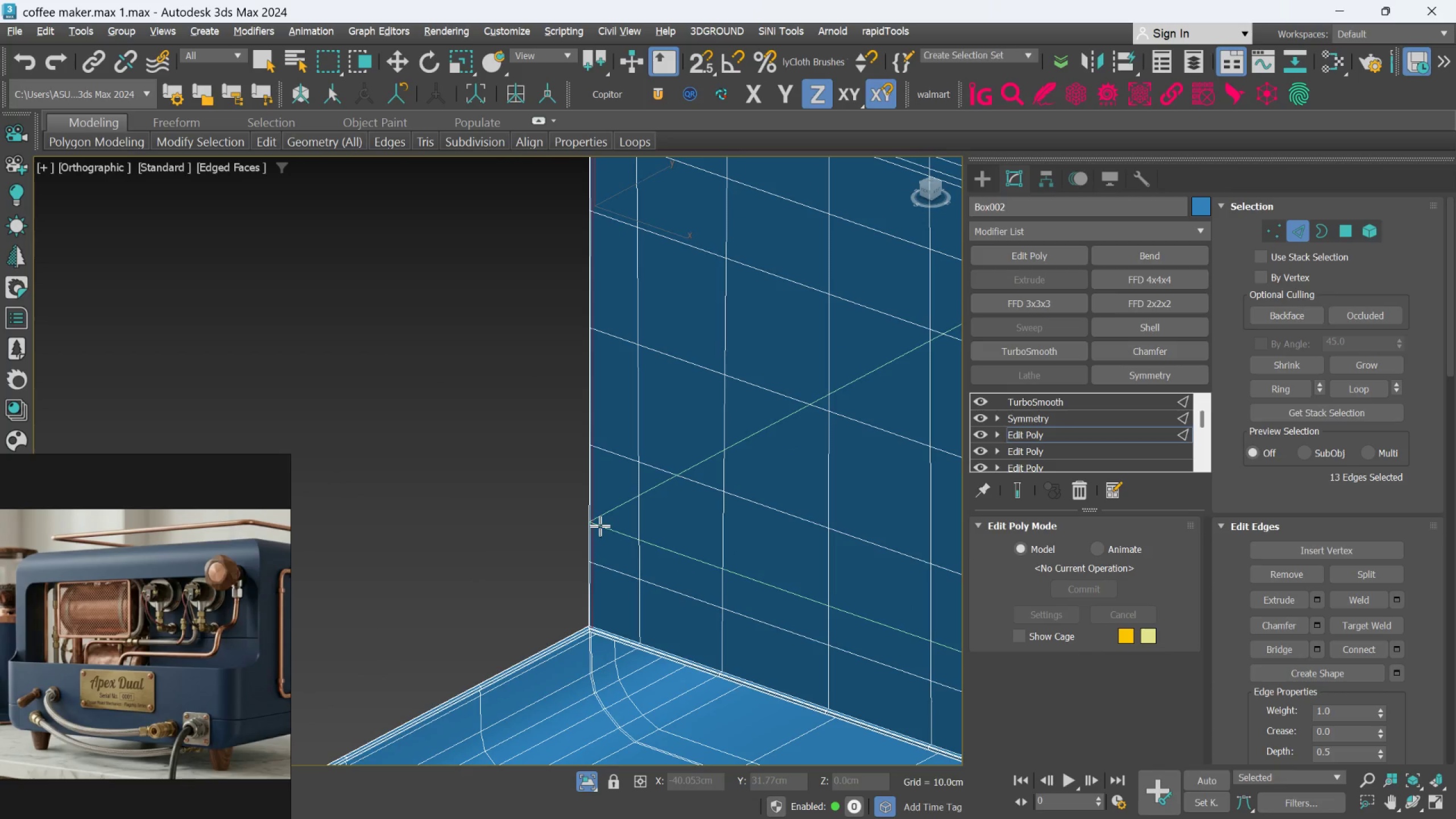 
key(Meta+MetaLeft)
 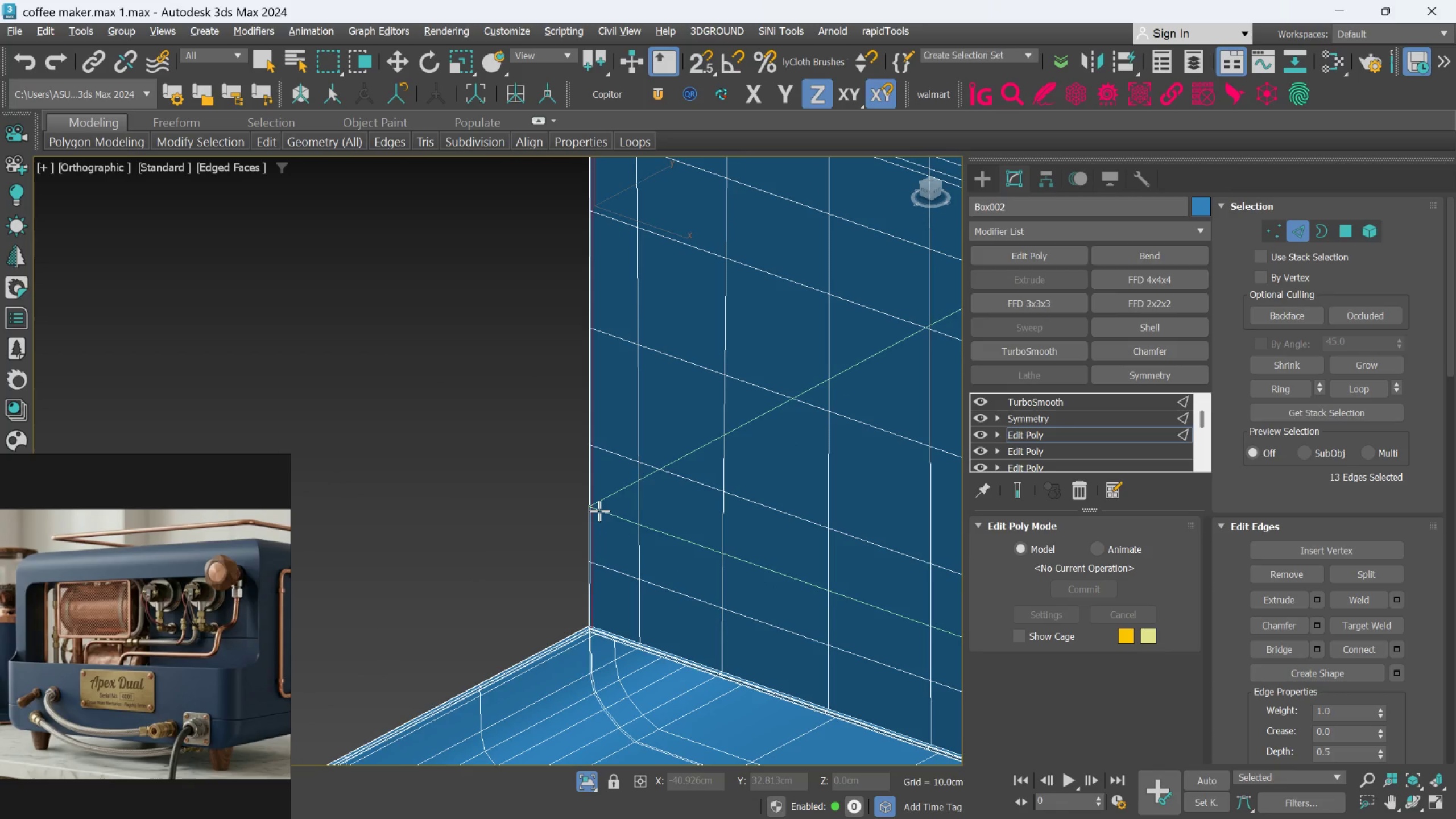 
key(Meta+1)
 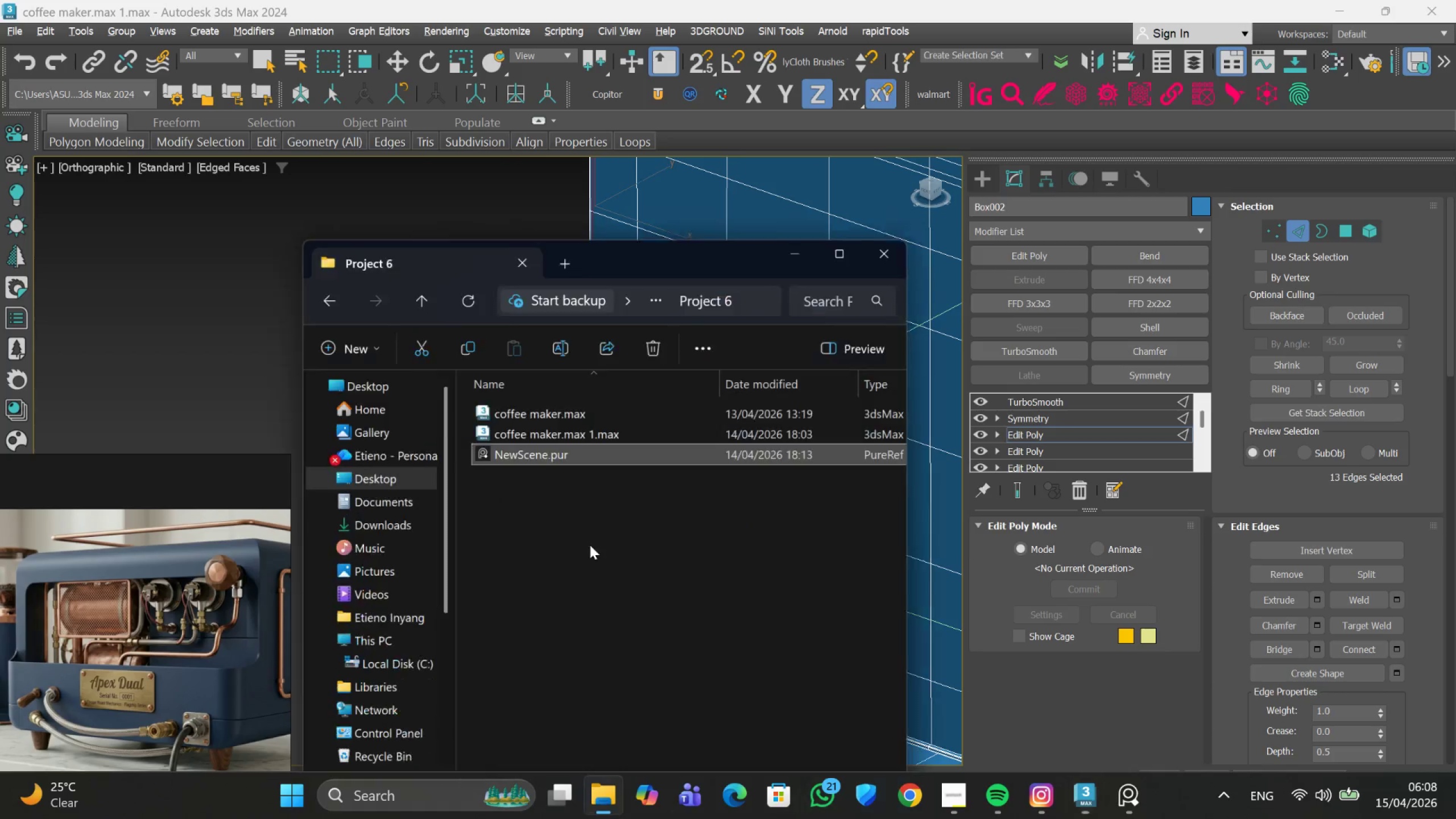 
left_click([224, 268])
 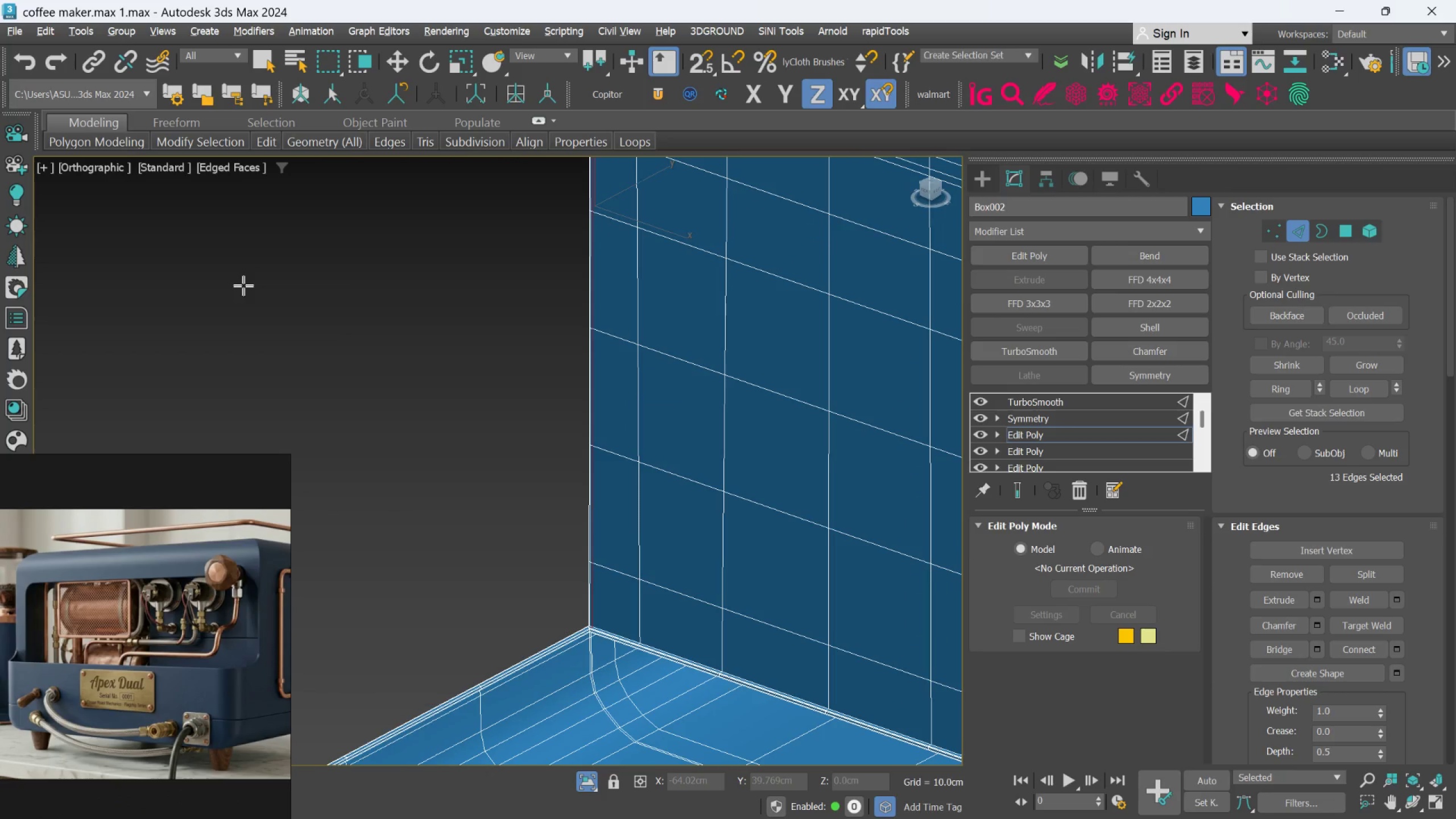 
scroll: coordinate [583, 561], scroll_direction: up, amount: 1.0
 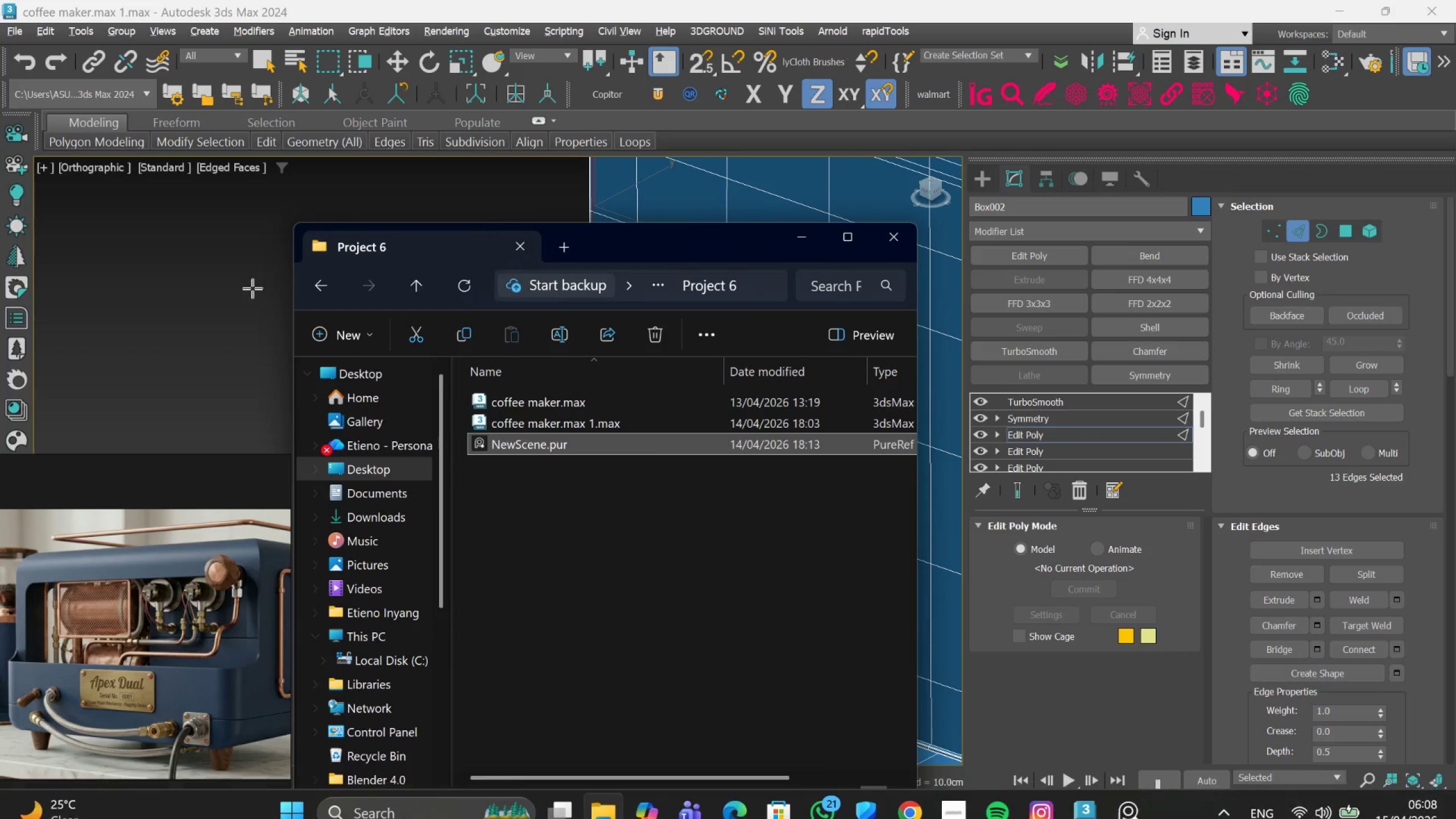 
key(Alt+1)
 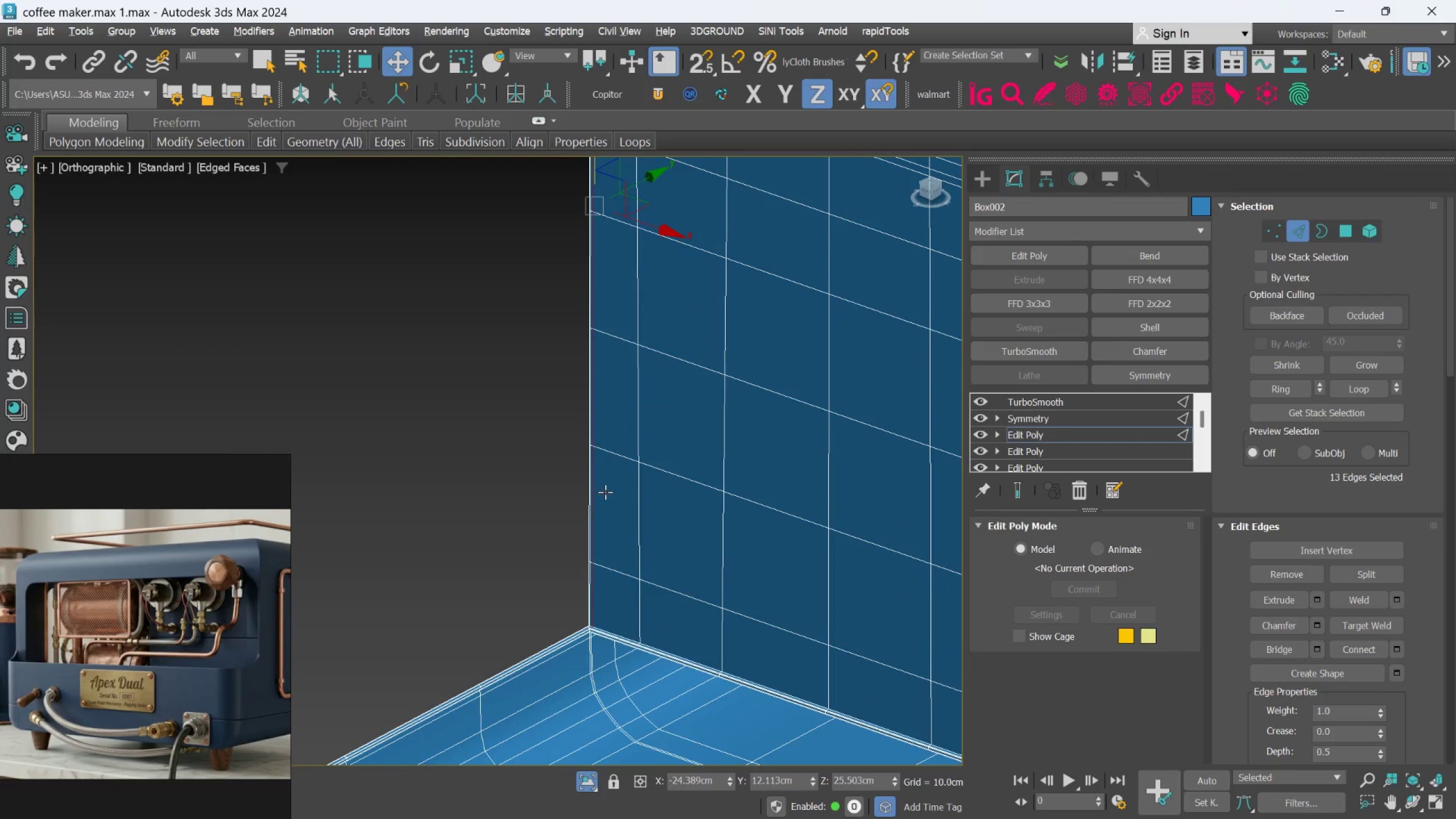 
scroll: coordinate [595, 531], scroll_direction: up, amount: 10.0
 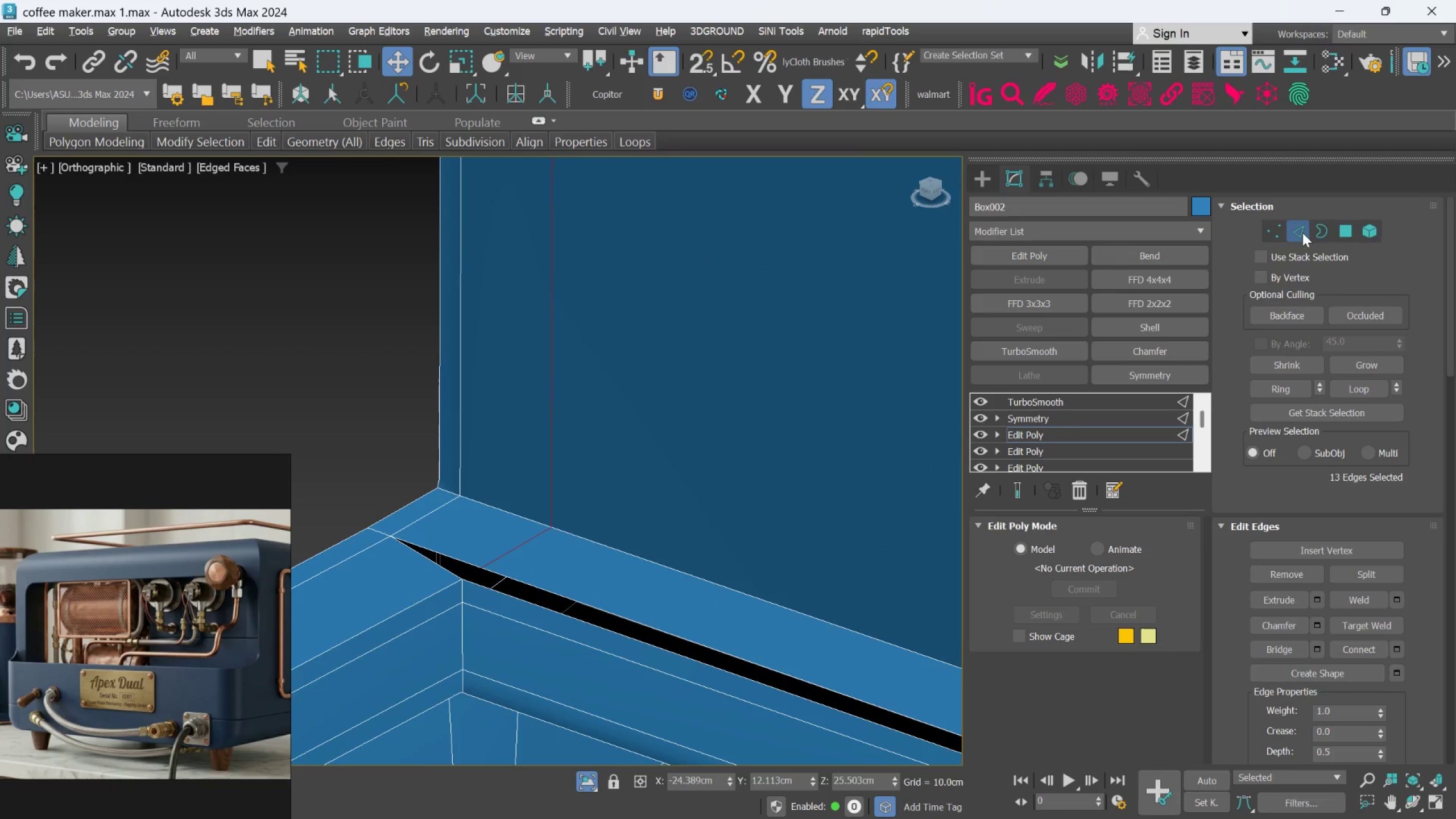 
left_click([1282, 233])
 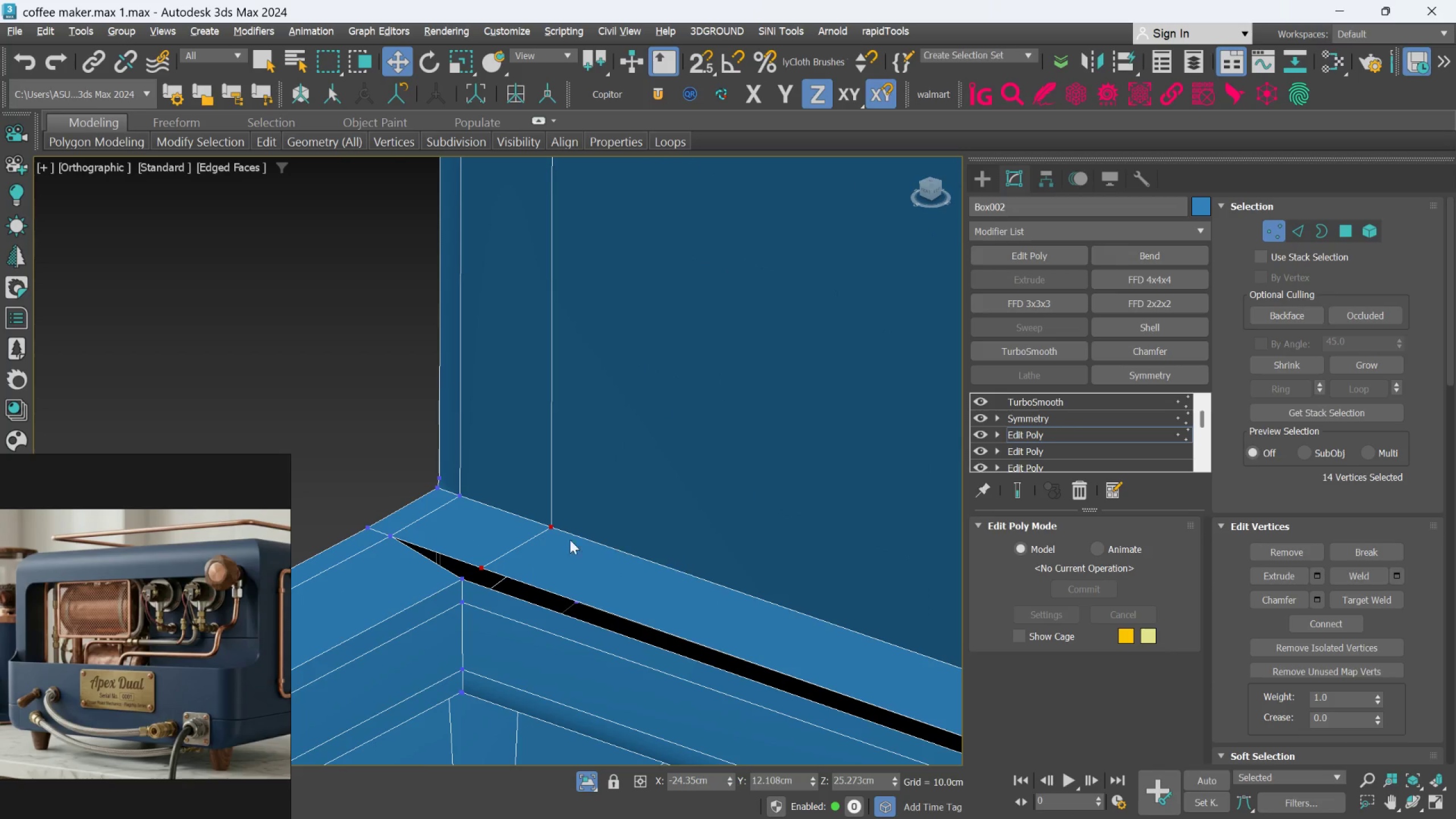 
scroll: coordinate [544, 549], scroll_direction: up, amount: 2.0
 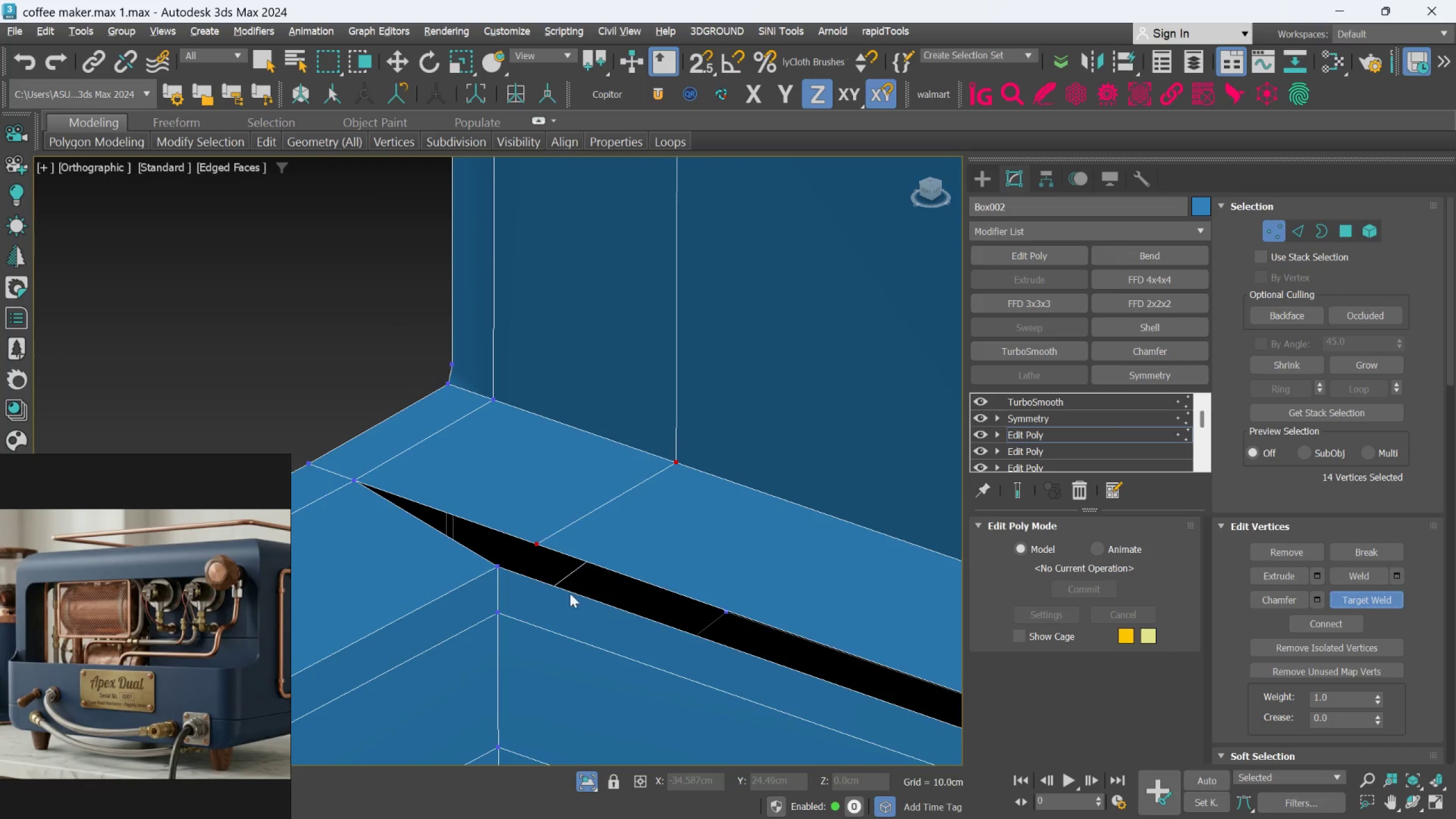 
left_click([504, 572])
 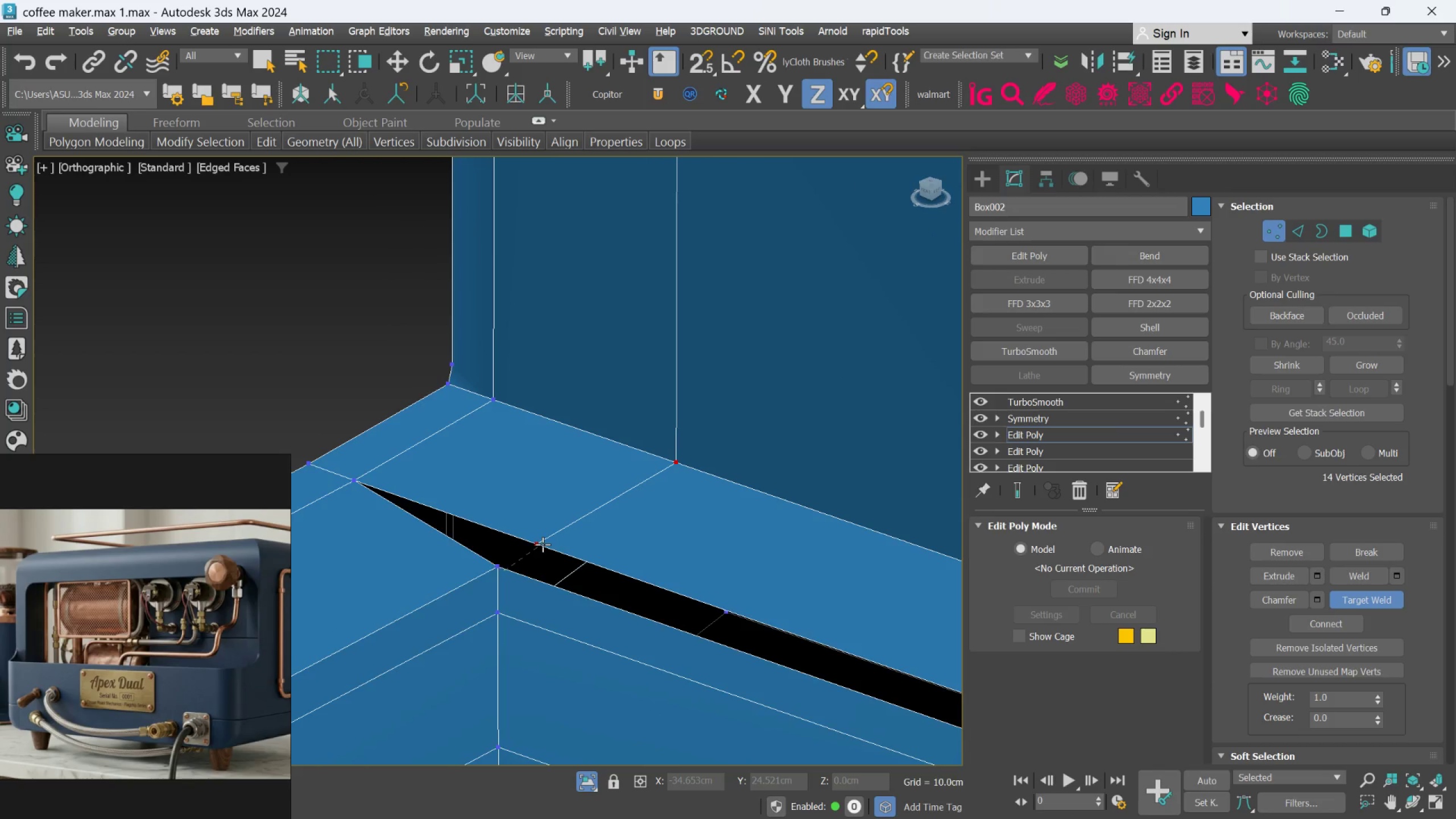 
left_click([543, 544])
 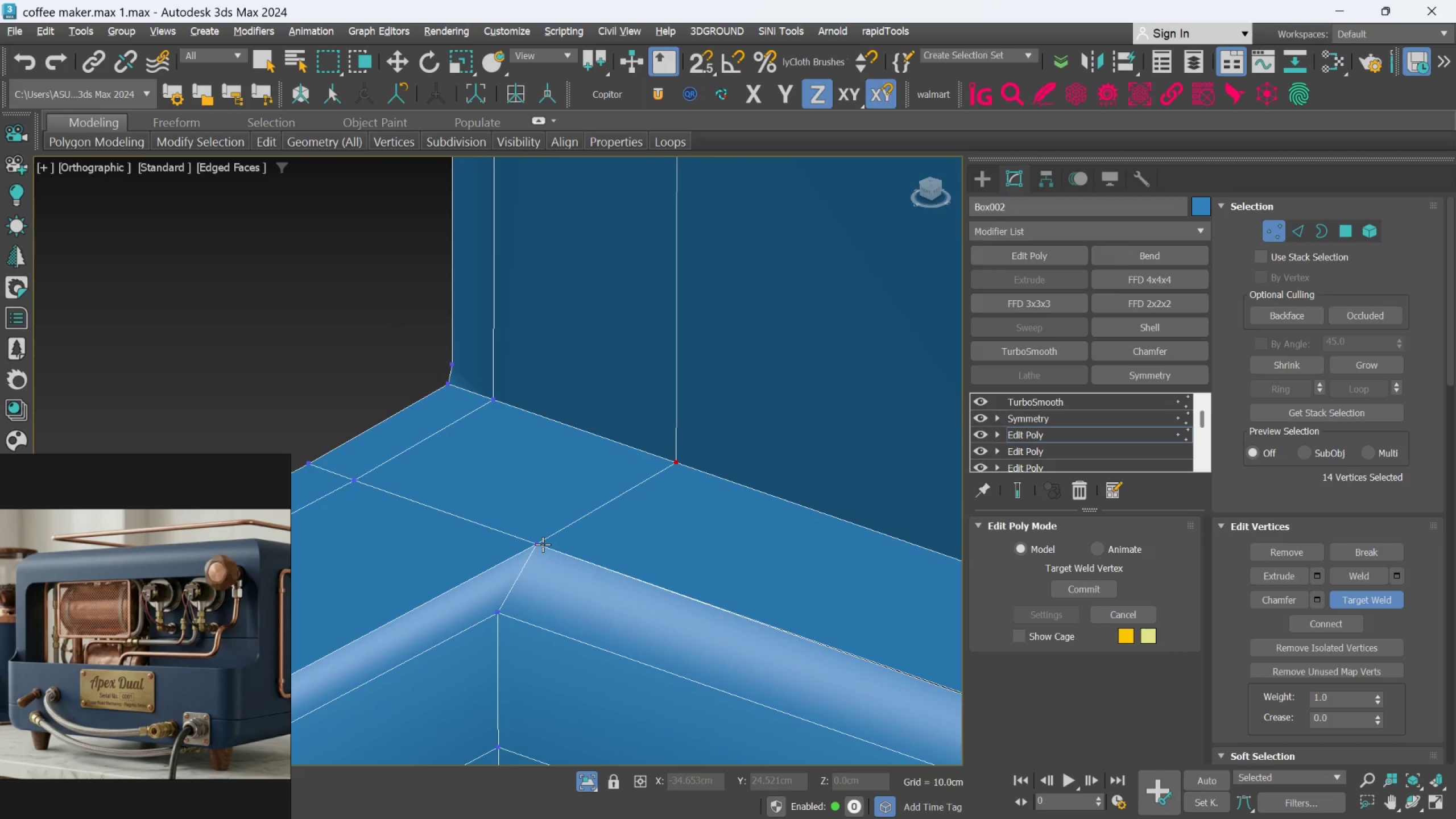 
scroll: coordinate [543, 544], scroll_direction: down, amount: 2.0
 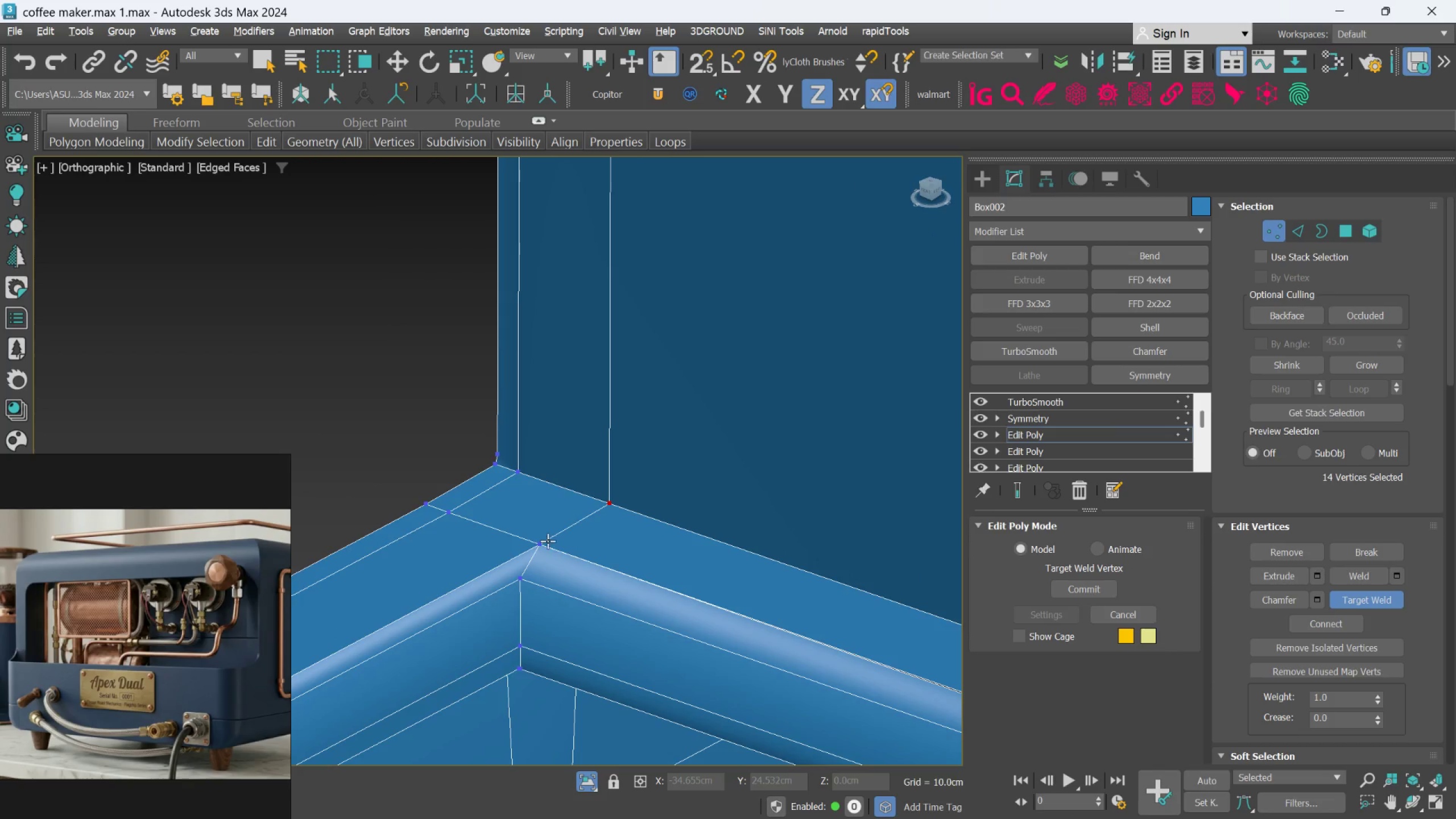 
key(Control+Z)
 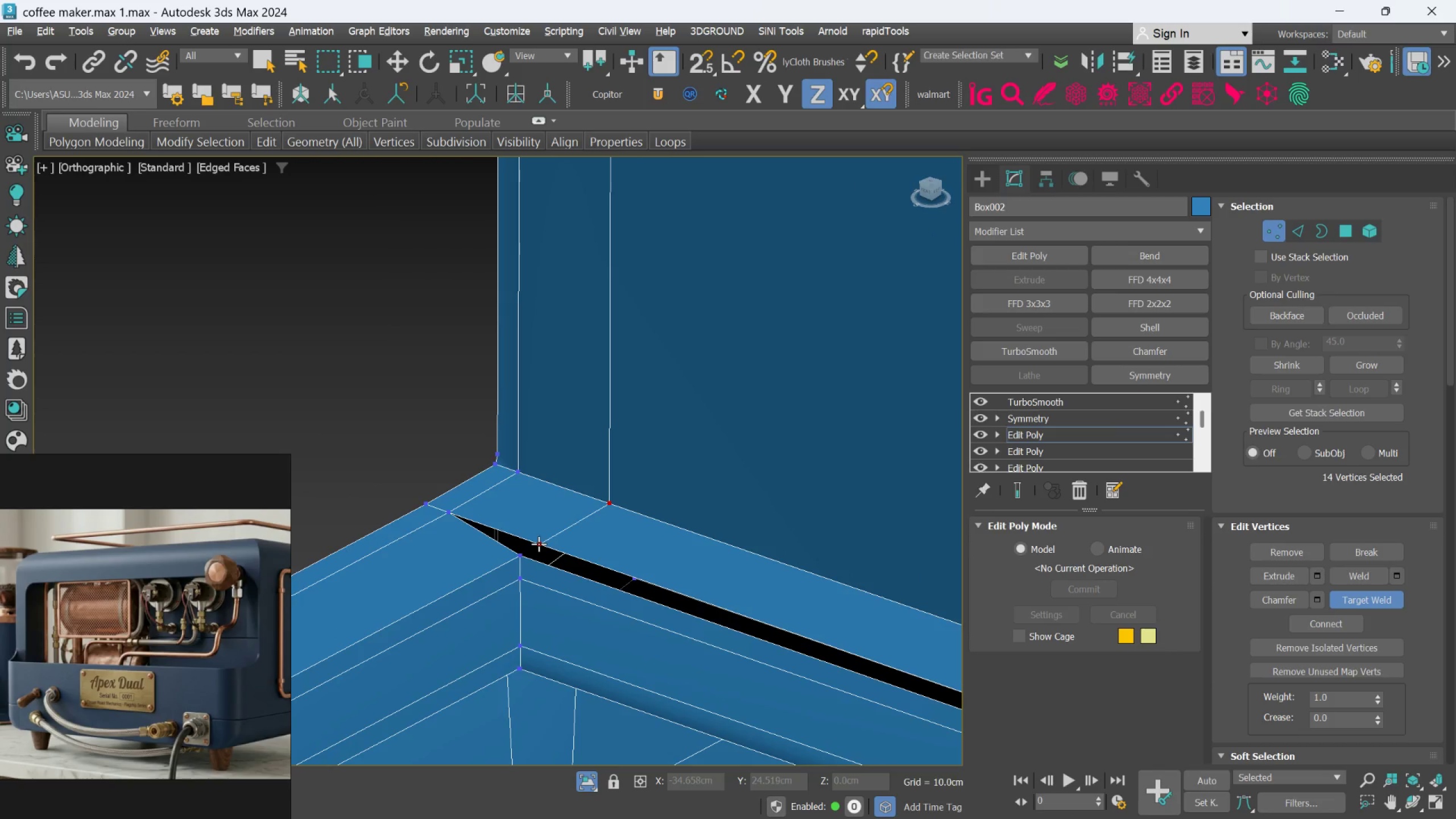 
left_click([539, 543])
 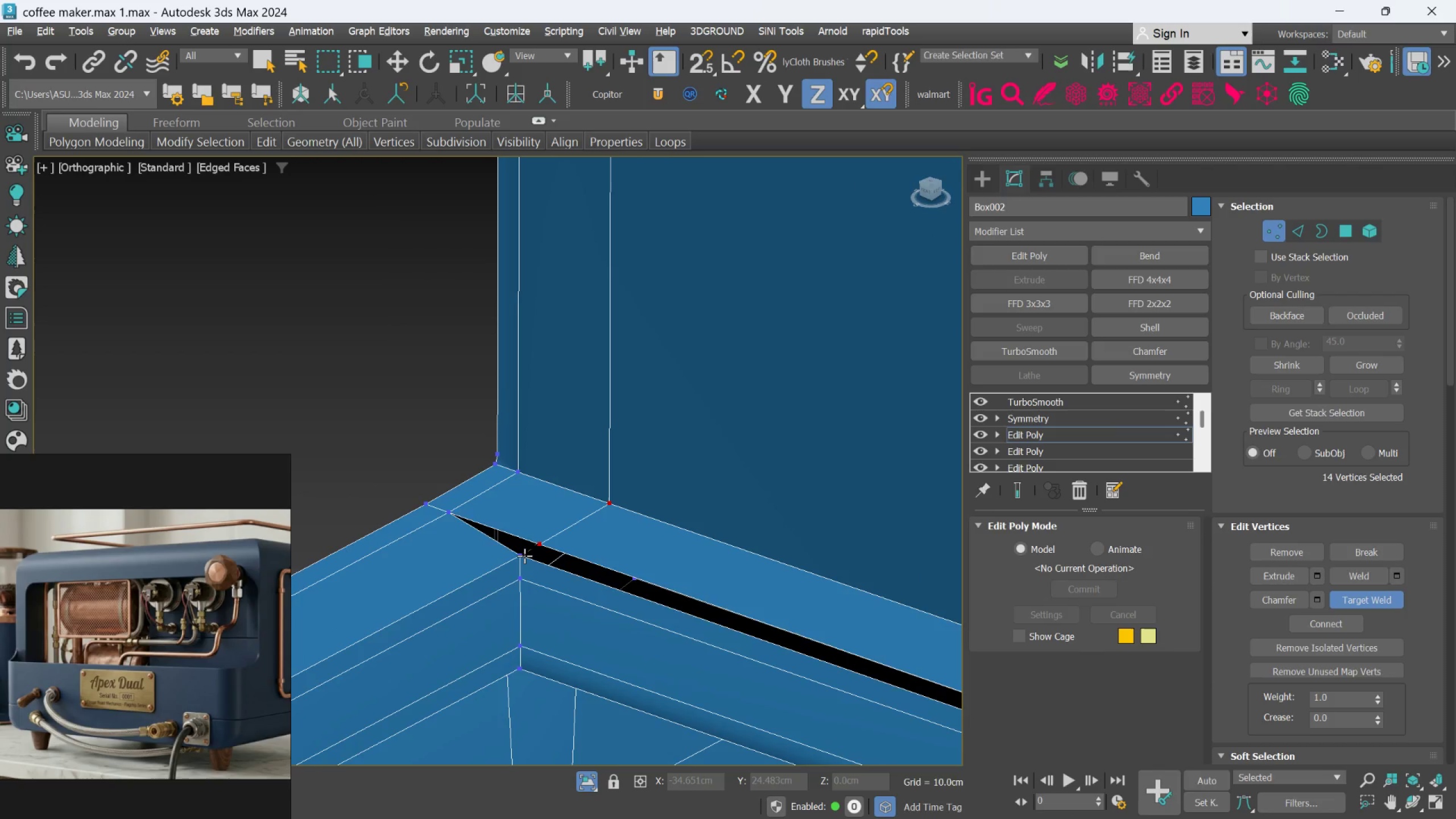 
double_click([524, 556])
 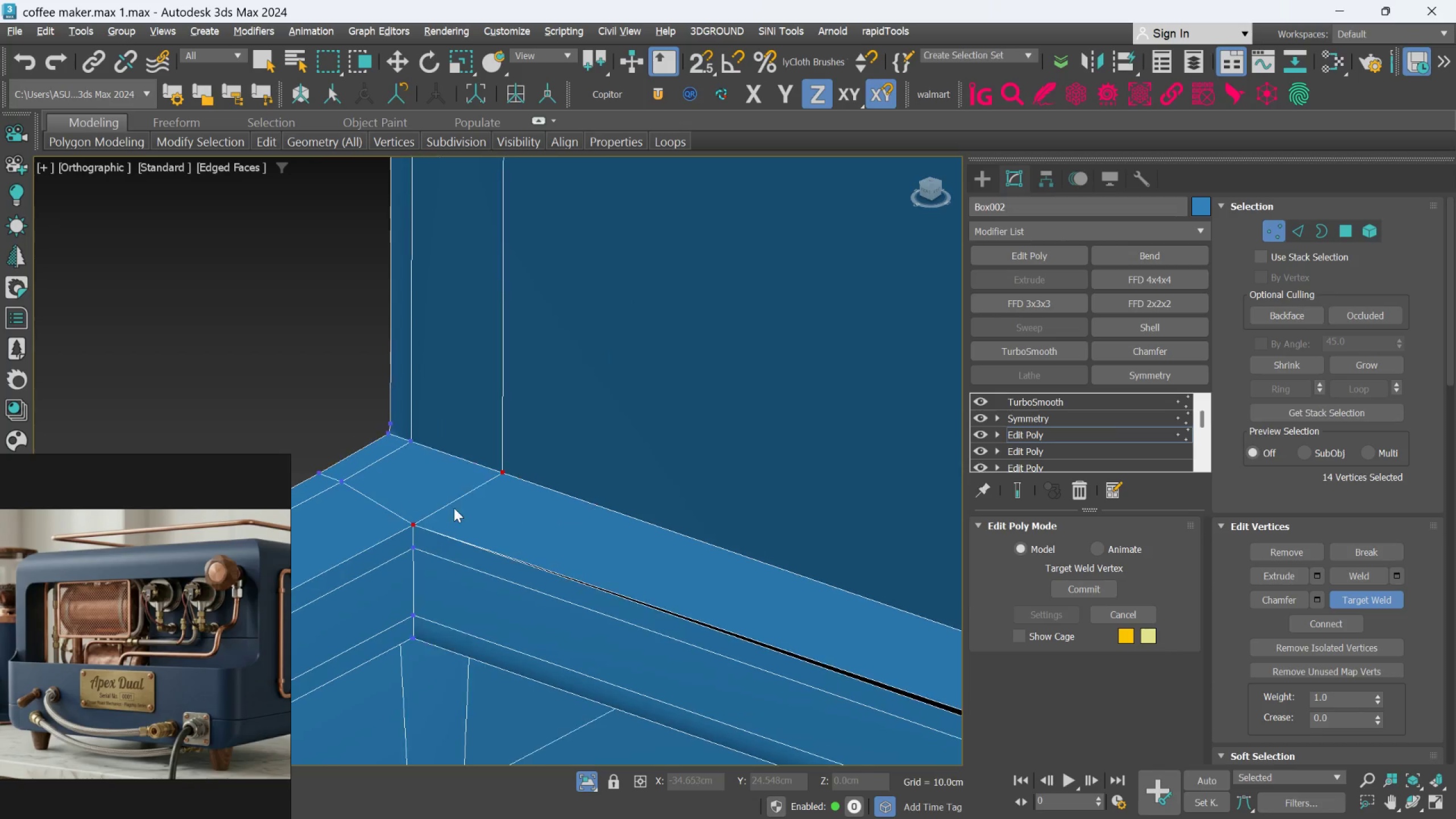 
scroll: coordinate [740, 547], scroll_direction: down, amount: 3.0
 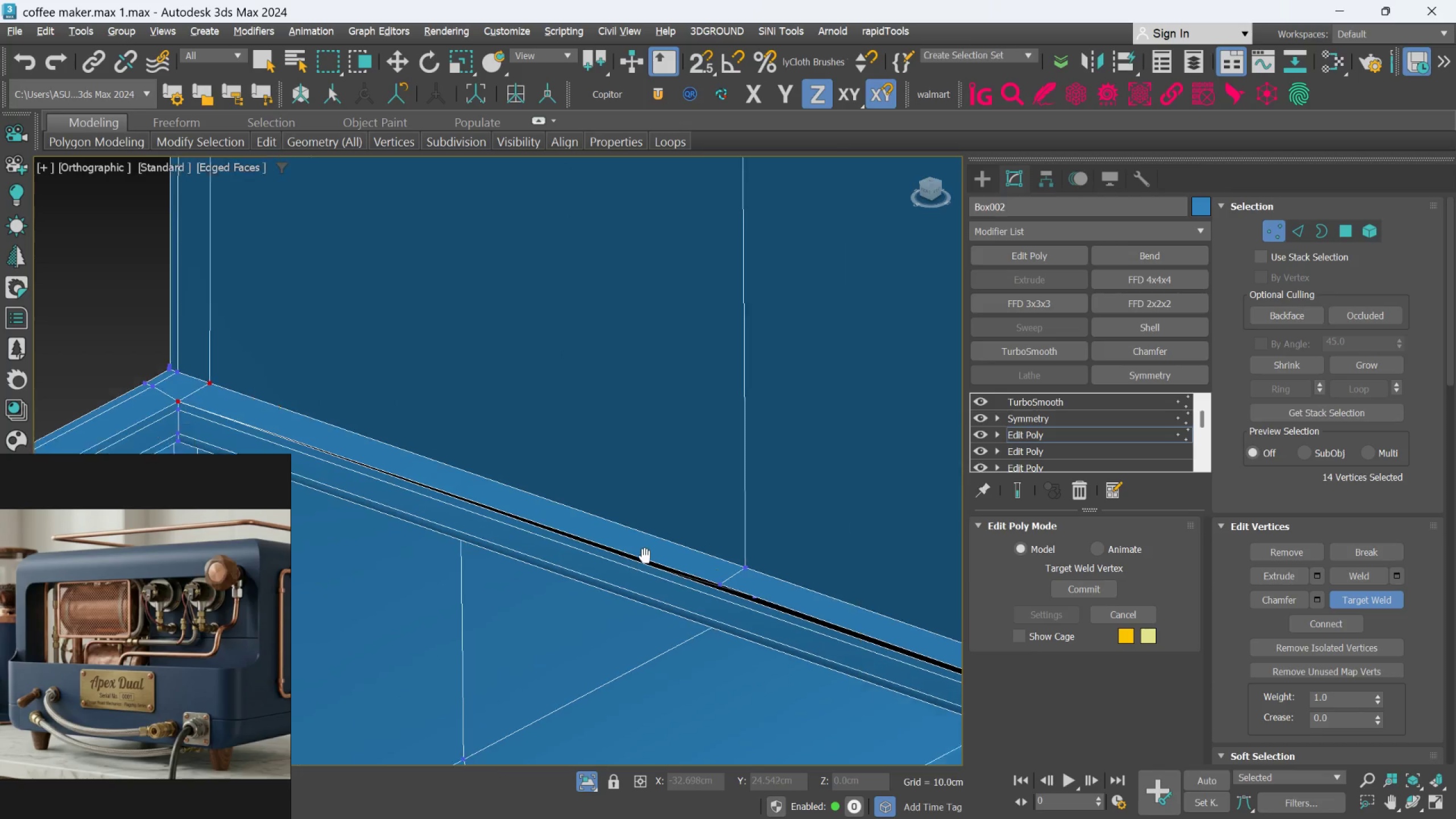 
scroll: coordinate [676, 569], scroll_direction: up, amount: 3.0
 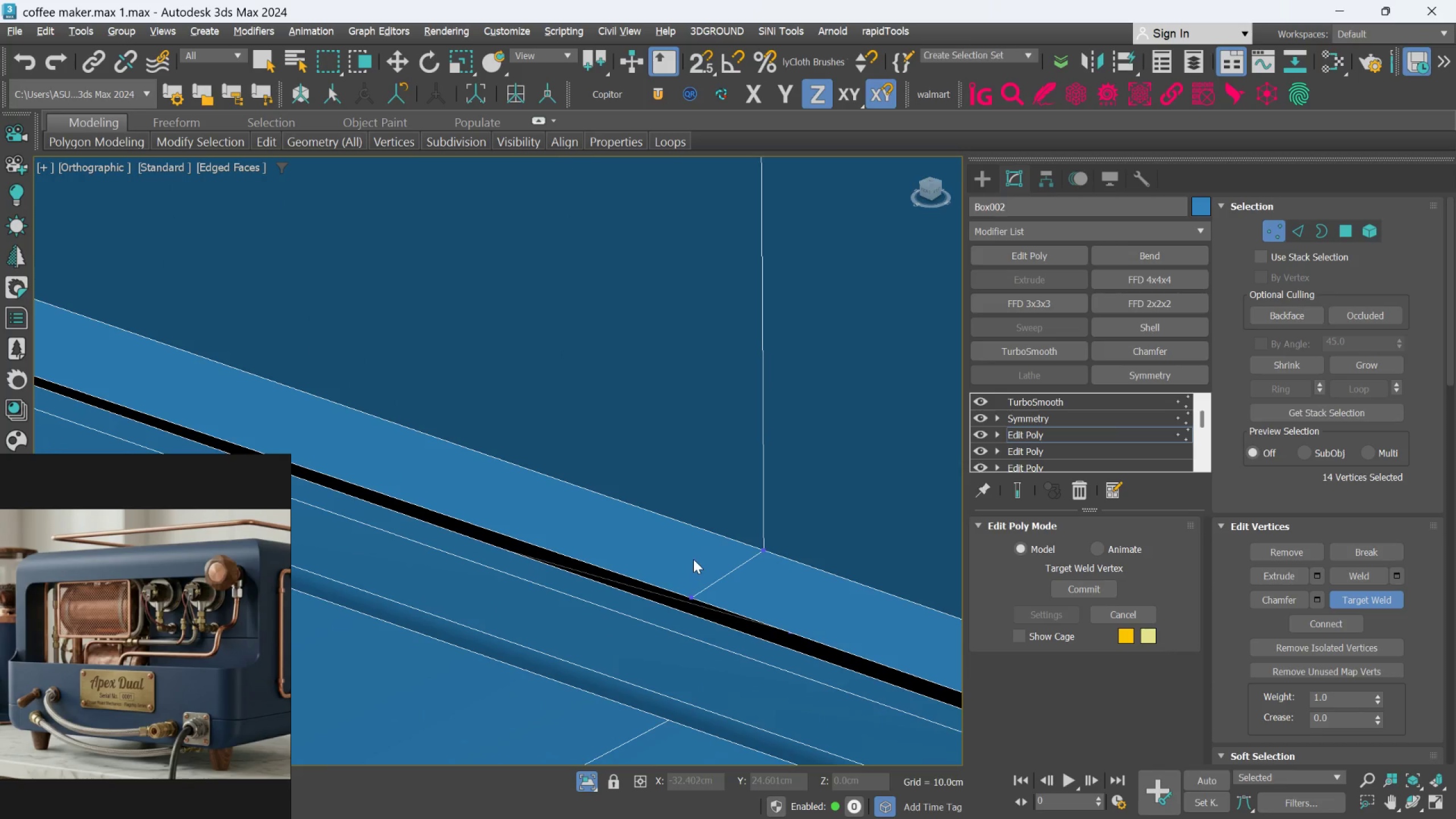 
hold_key(key=AltLeft, duration=1.5)
 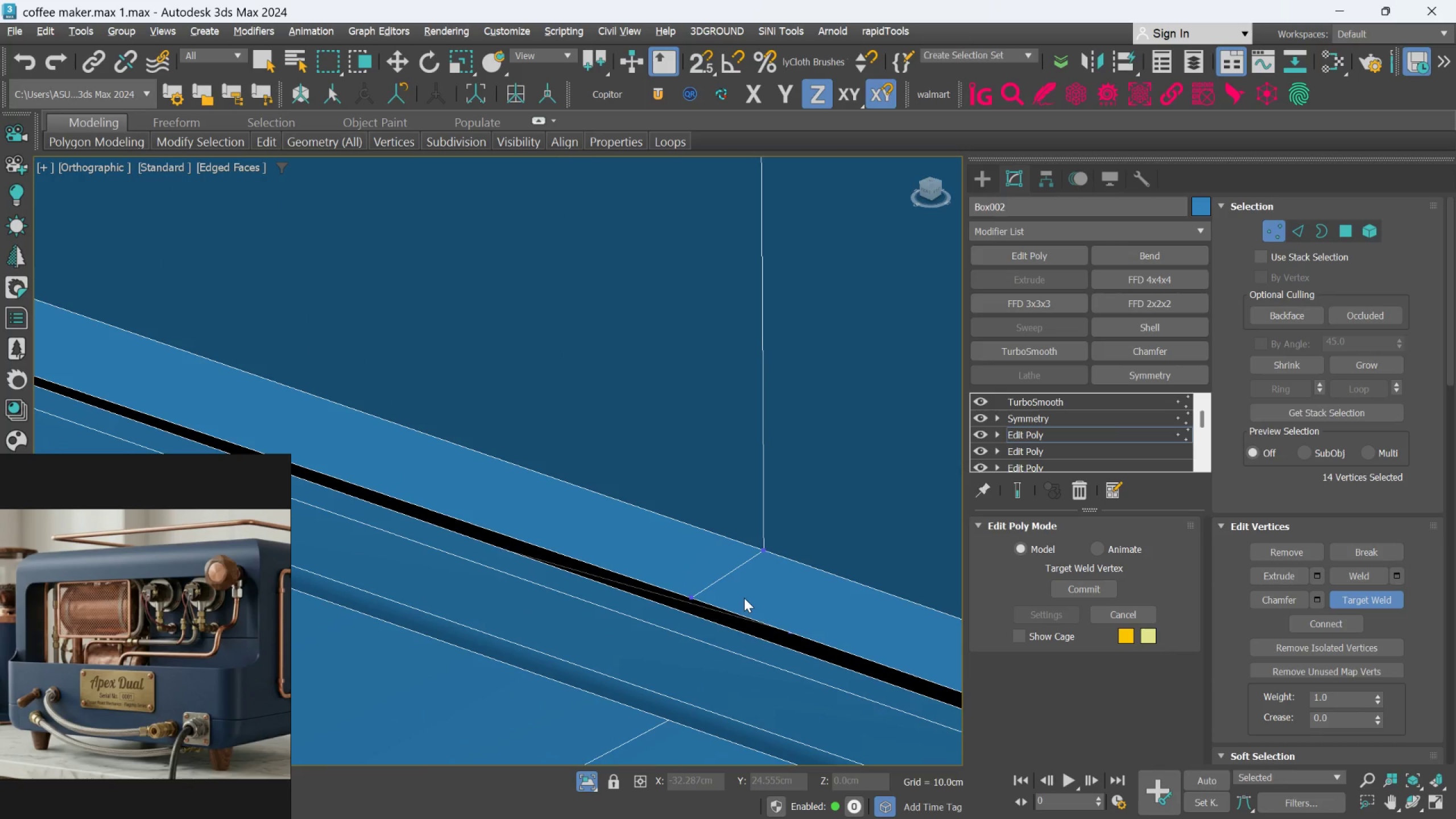 
key(Alt+1)
 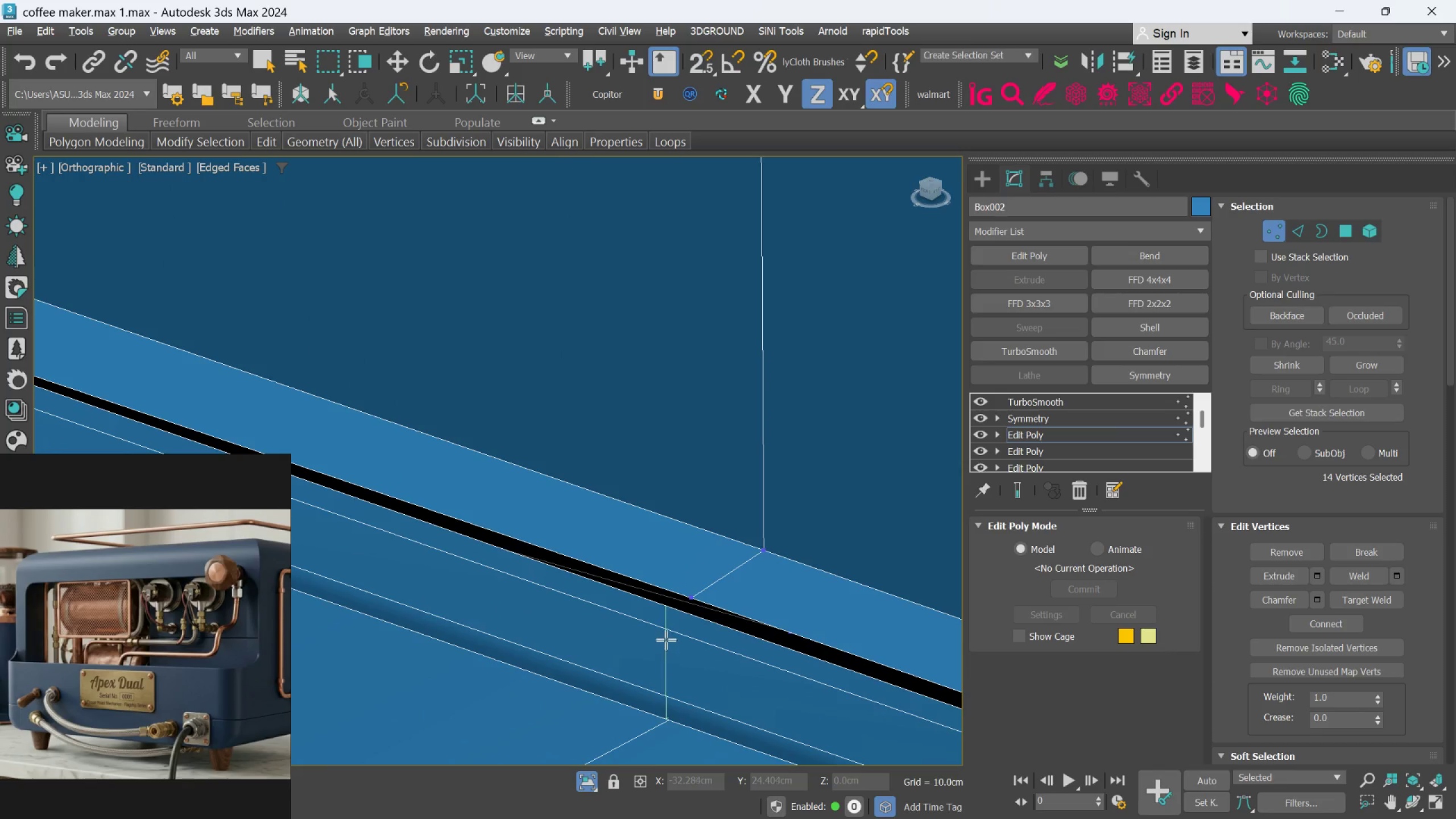 
hold_key(key=AltLeft, duration=0.59)
 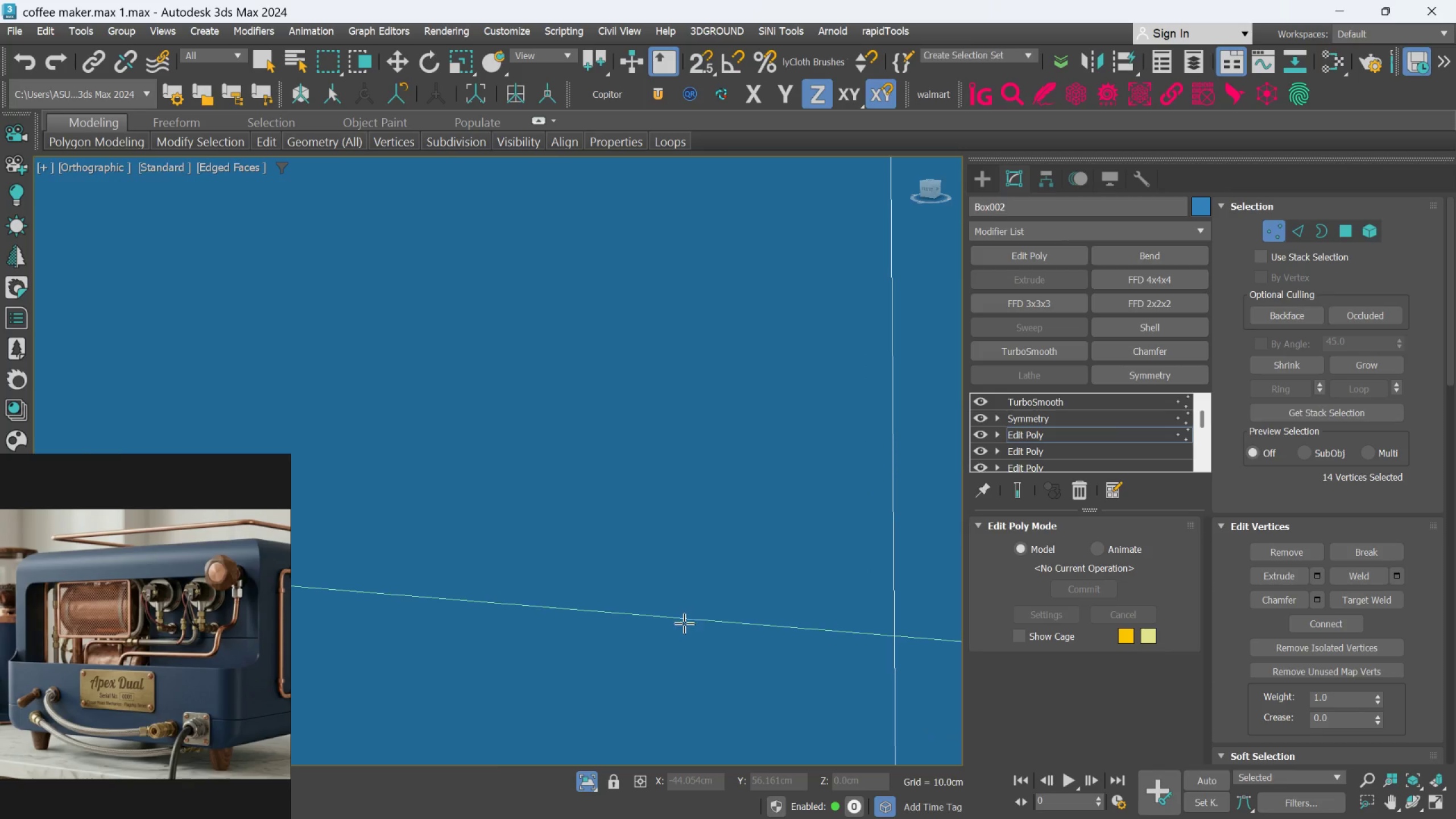 
scroll: coordinate [697, 646], scroll_direction: down, amount: 5.0
 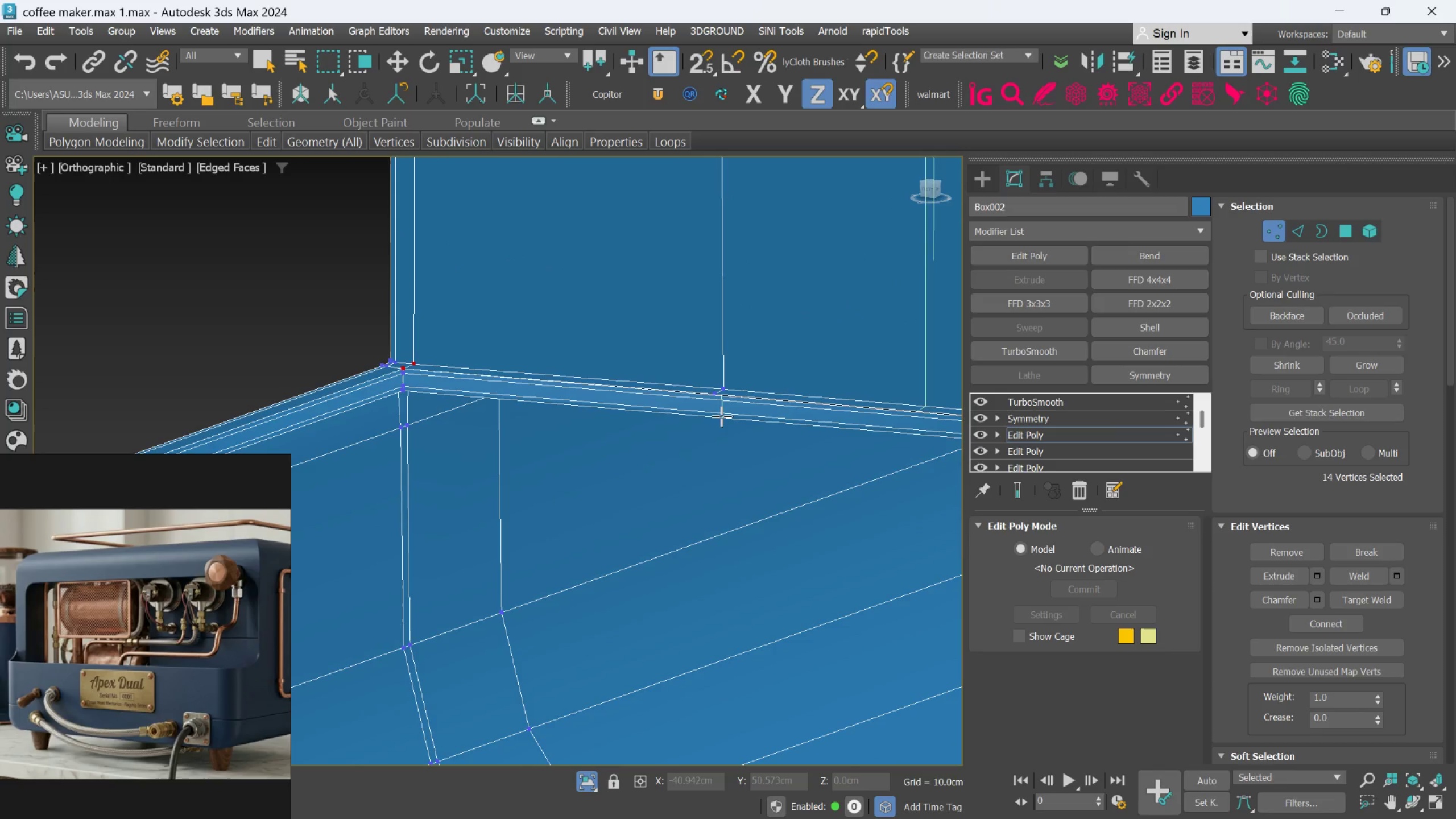 
scroll: coordinate [724, 420], scroll_direction: up, amount: 2.0
 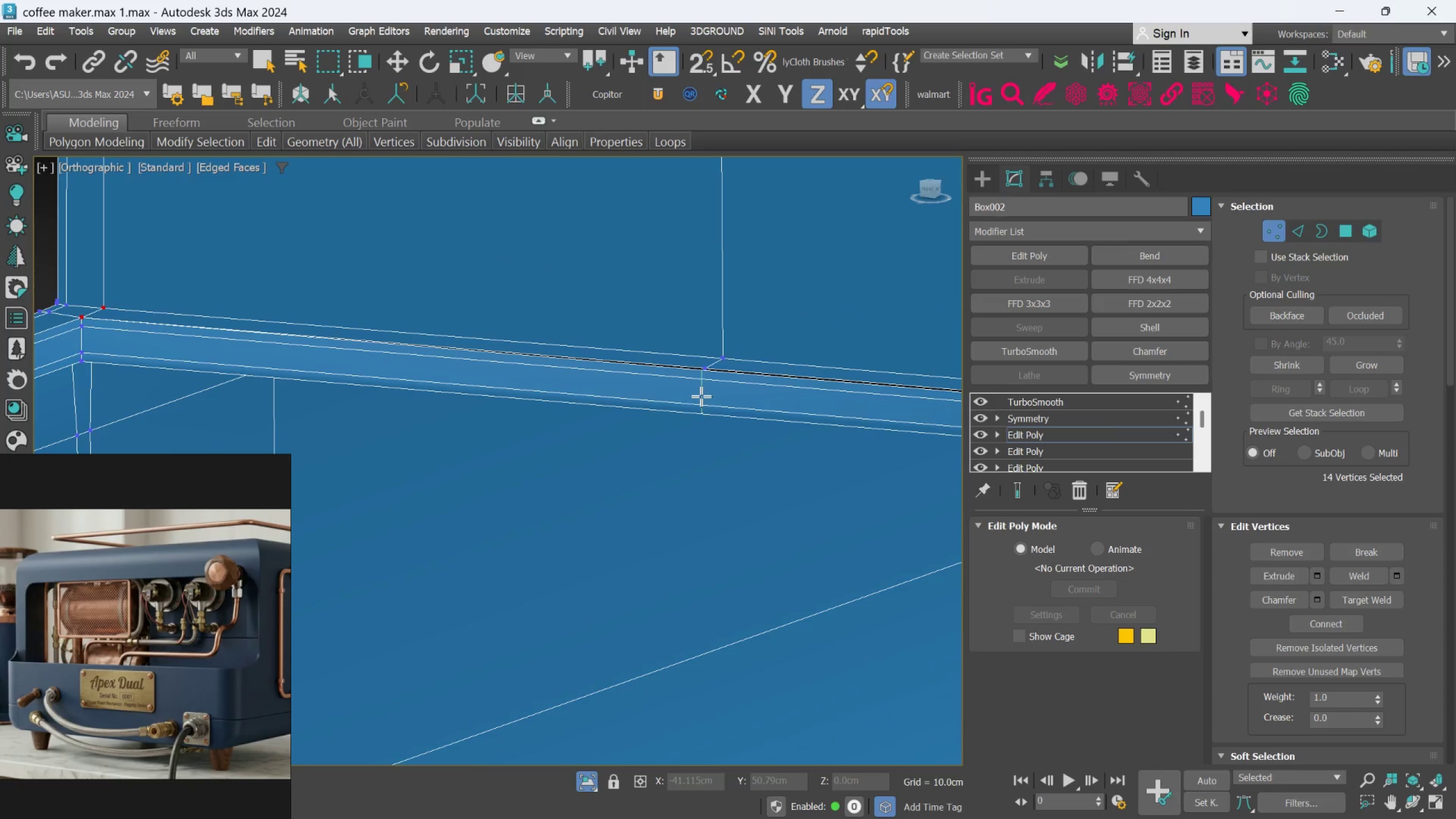 
hold_key(key=AltLeft, duration=0.89)
 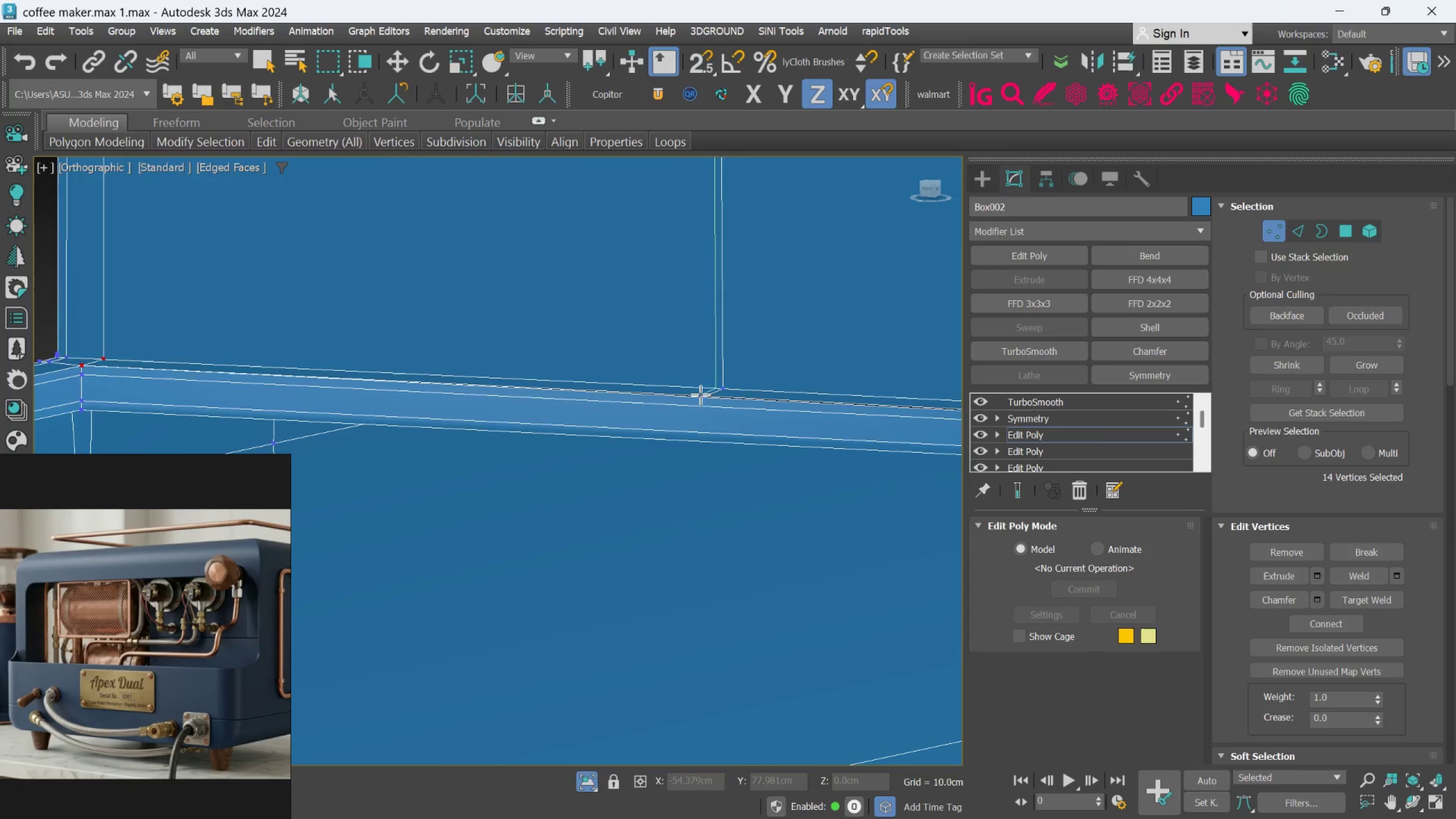 
hold_key(key=AltLeft, duration=0.94)
 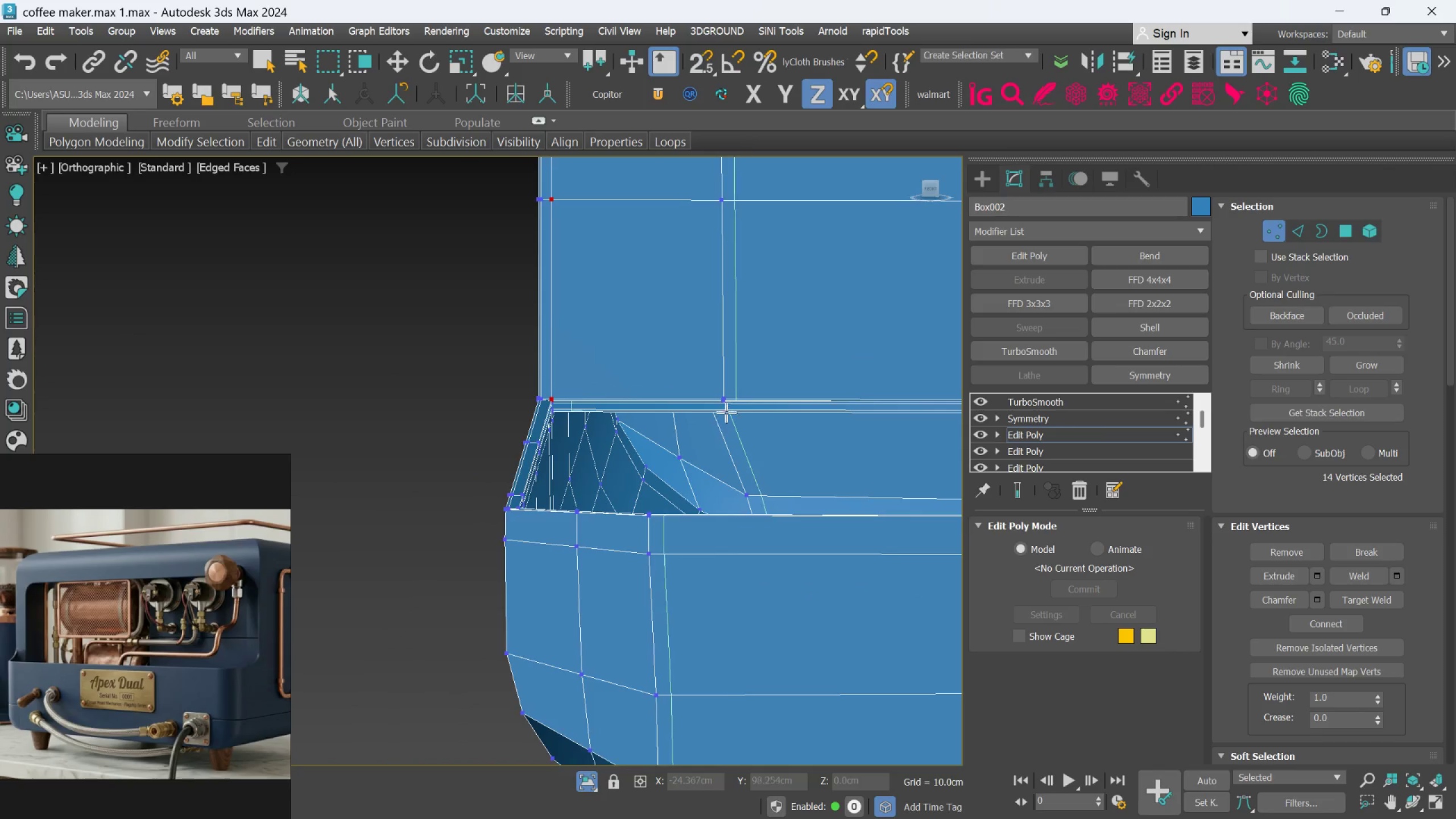 
scroll: coordinate [701, 412], scroll_direction: down, amount: 4.0
 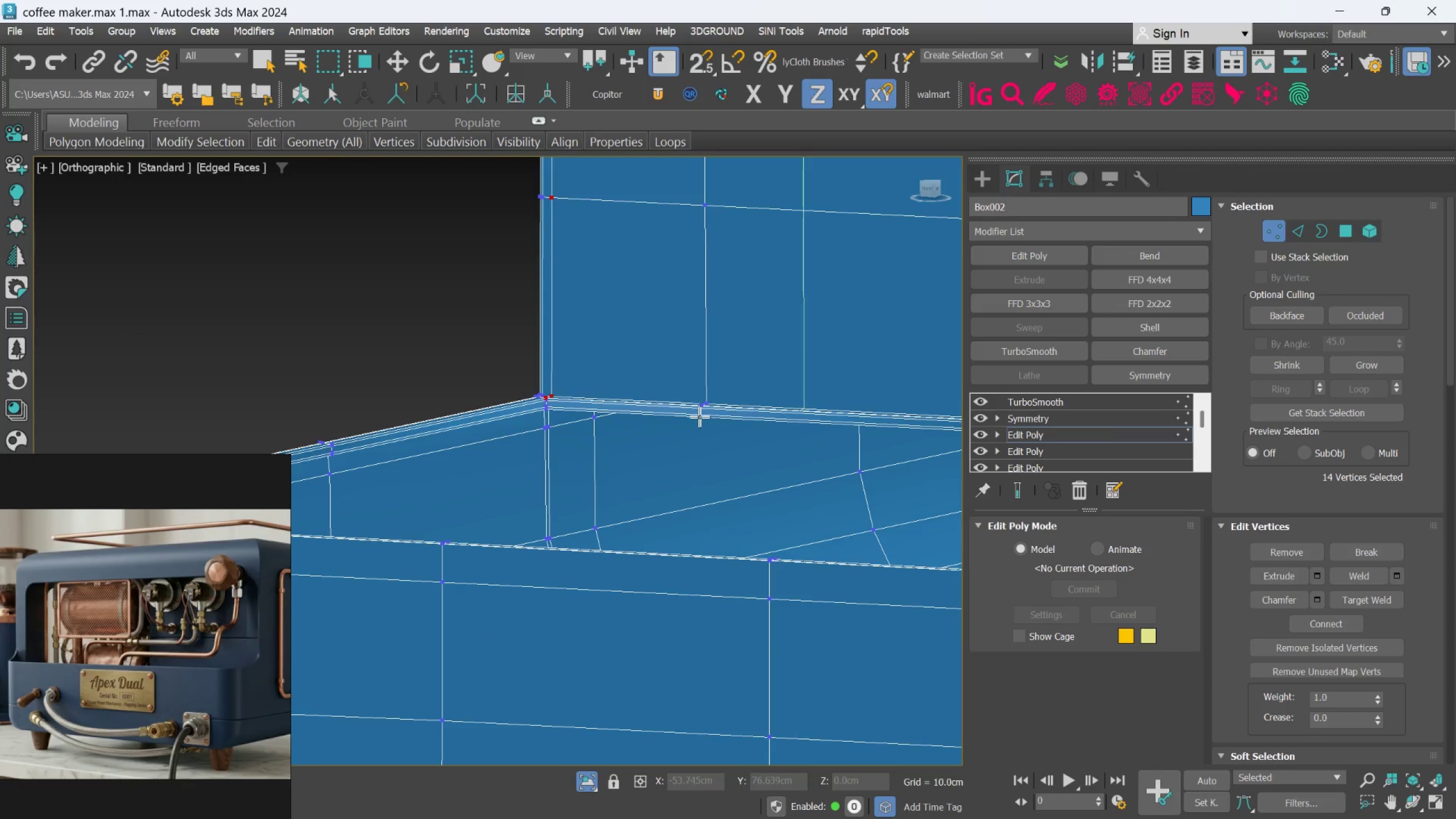 
scroll: coordinate [722, 406], scroll_direction: up, amount: 5.0
 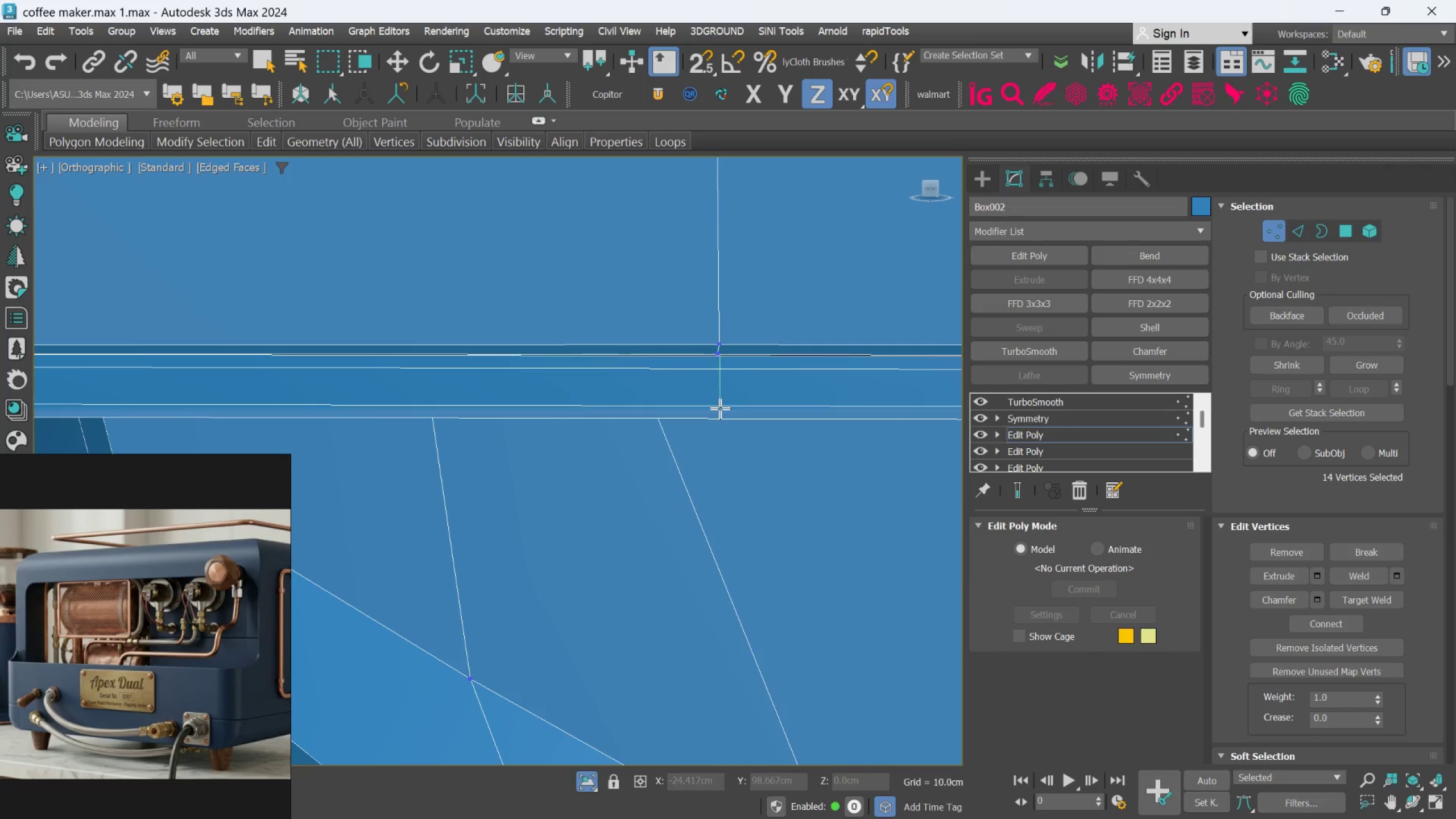 
left_click([720, 408])
 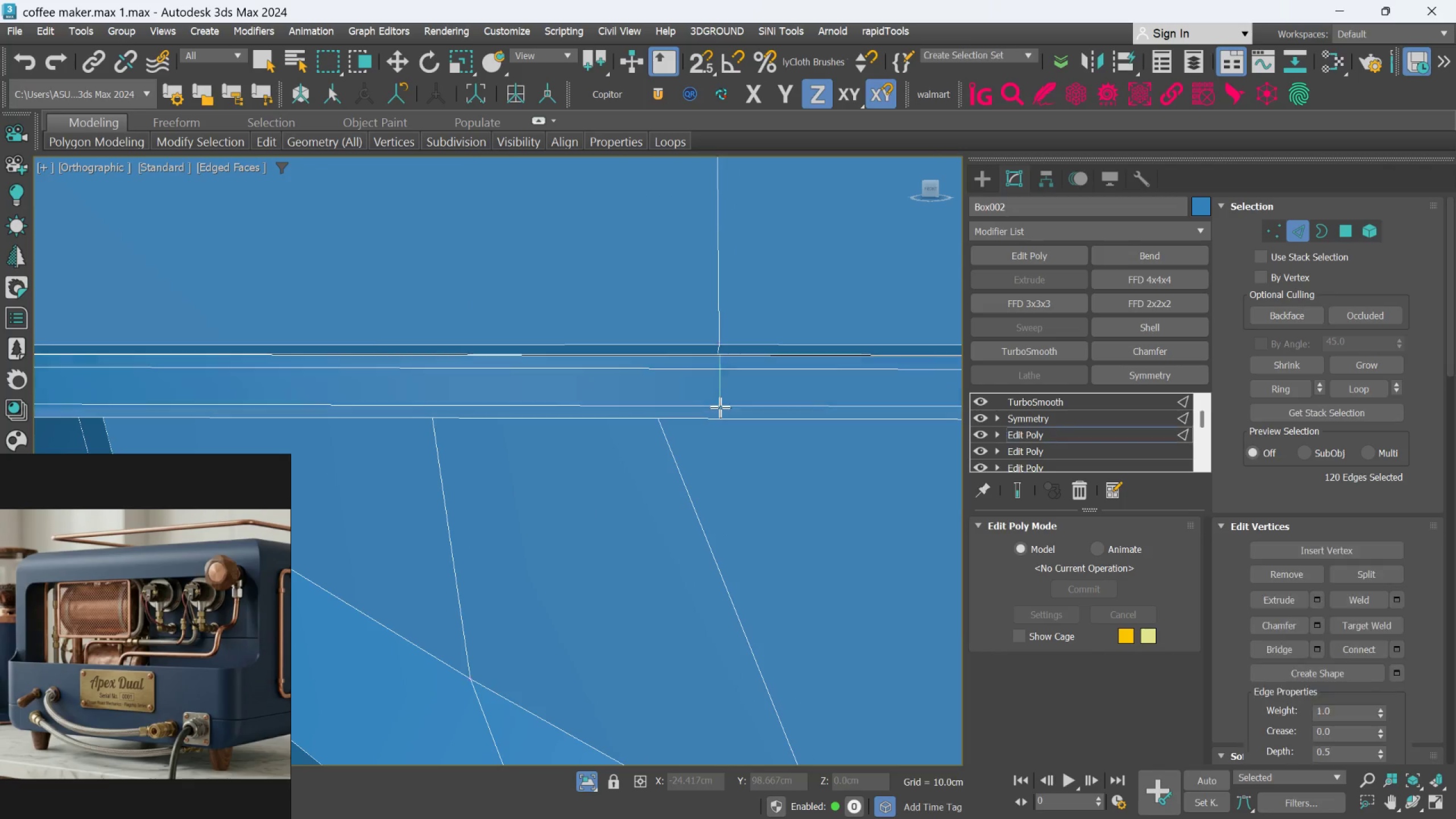 
hold_key(key=AltLeft, duration=0.45)
 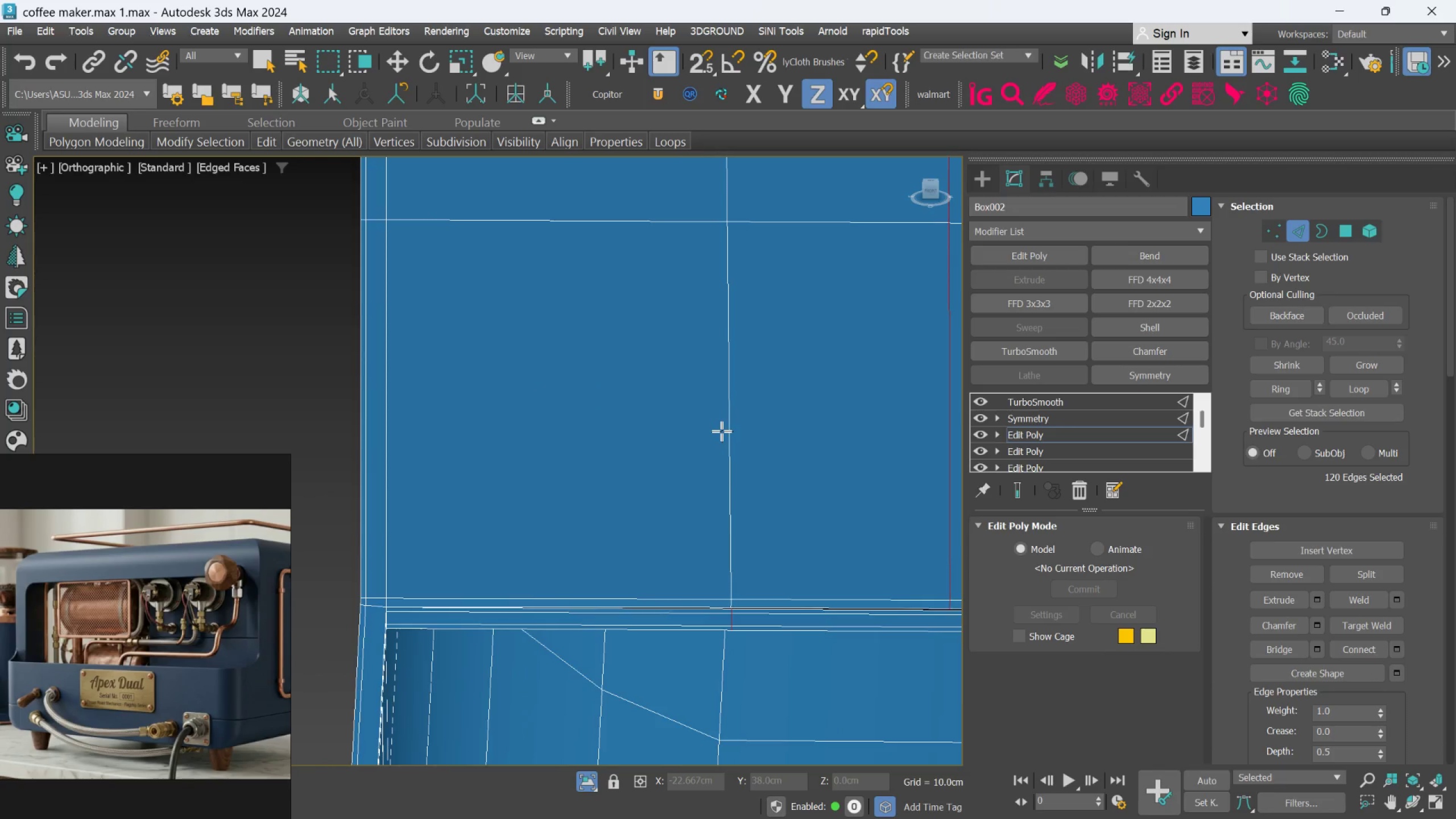 
scroll: coordinate [722, 432], scroll_direction: down, amount: 9.0
 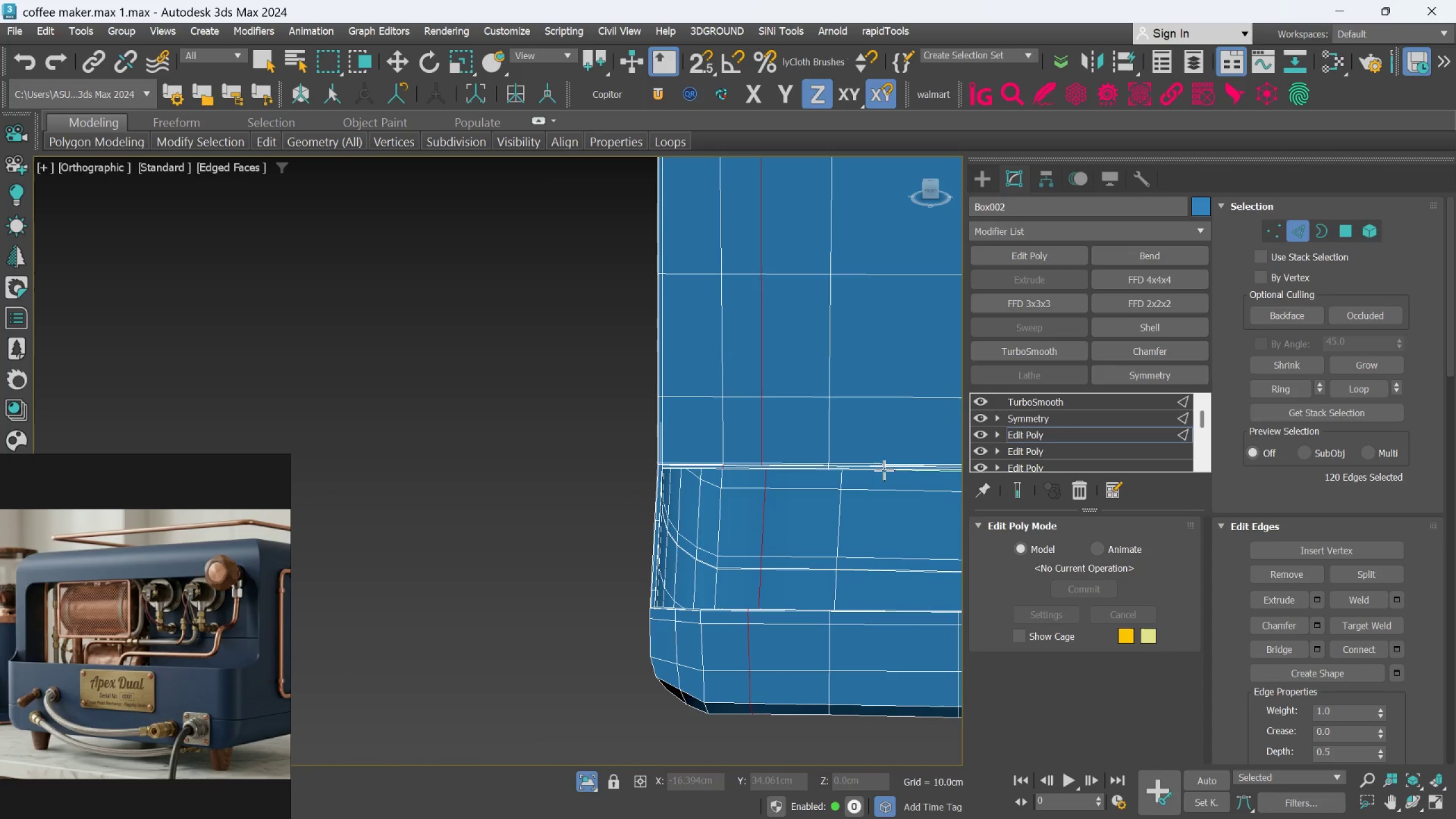 
scroll: coordinate [781, 446], scroll_direction: up, amount: 7.0
 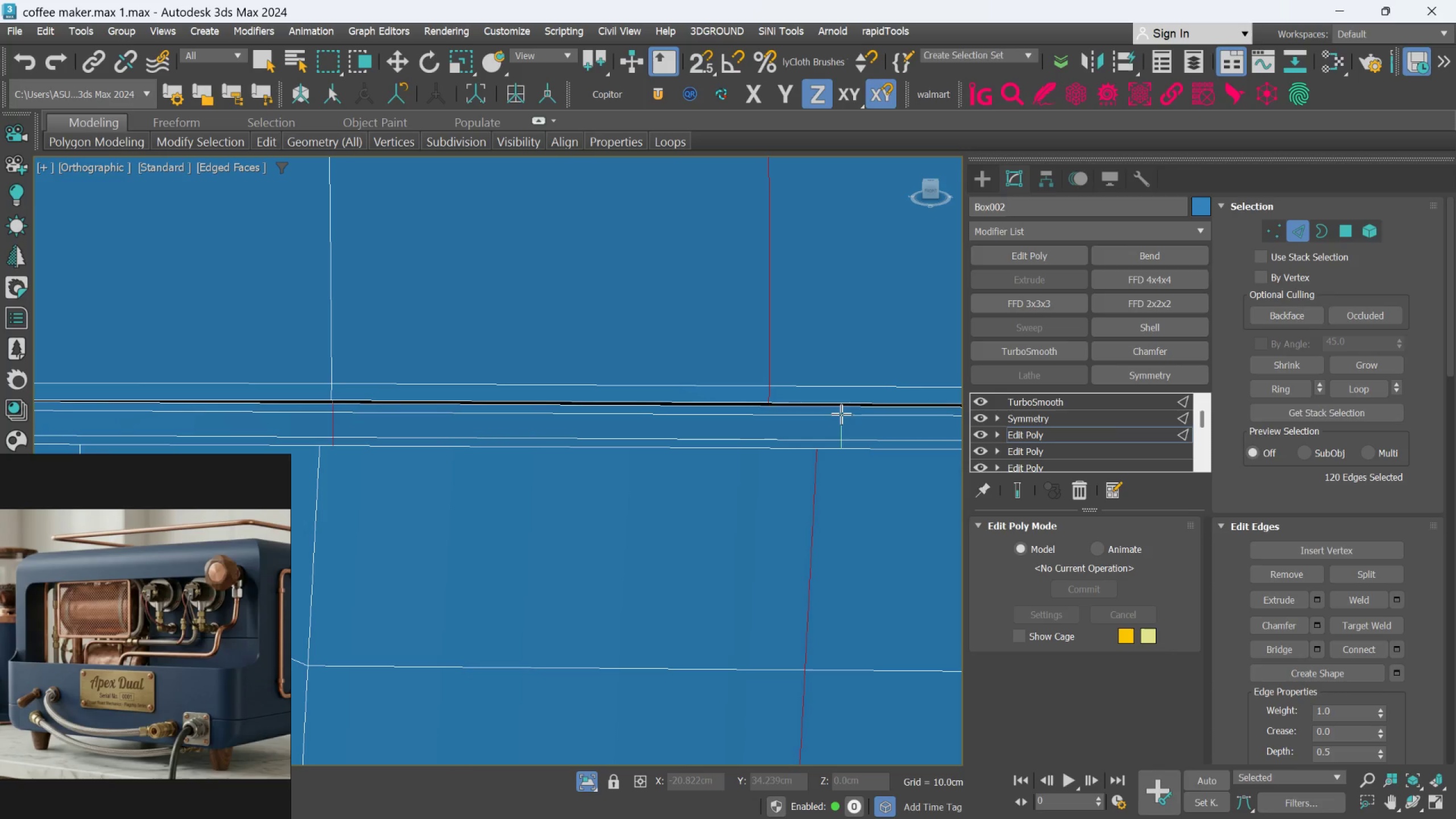 
key(Control+Z)
 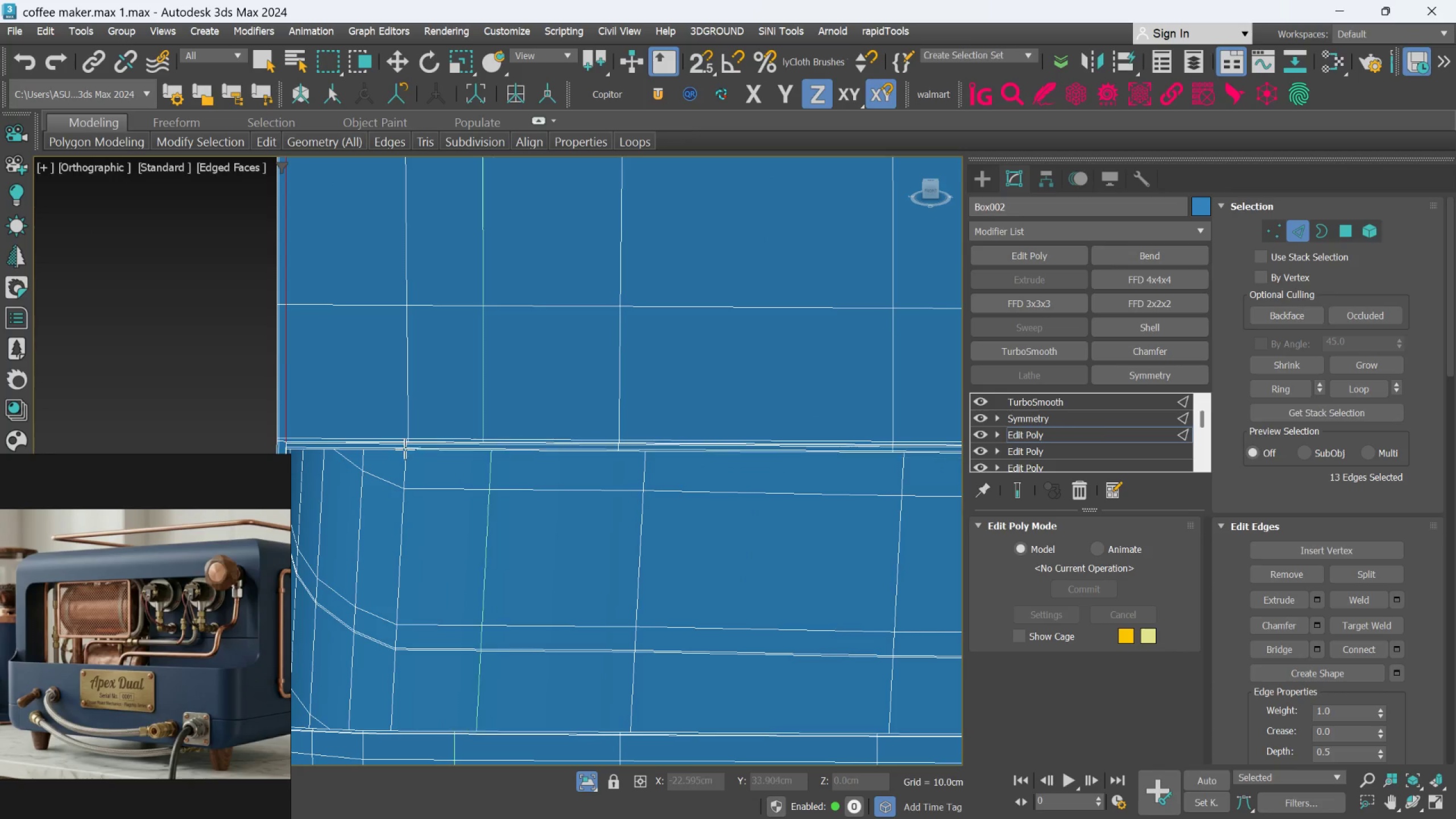 
scroll: coordinate [475, 460], scroll_direction: down, amount: 5.0
 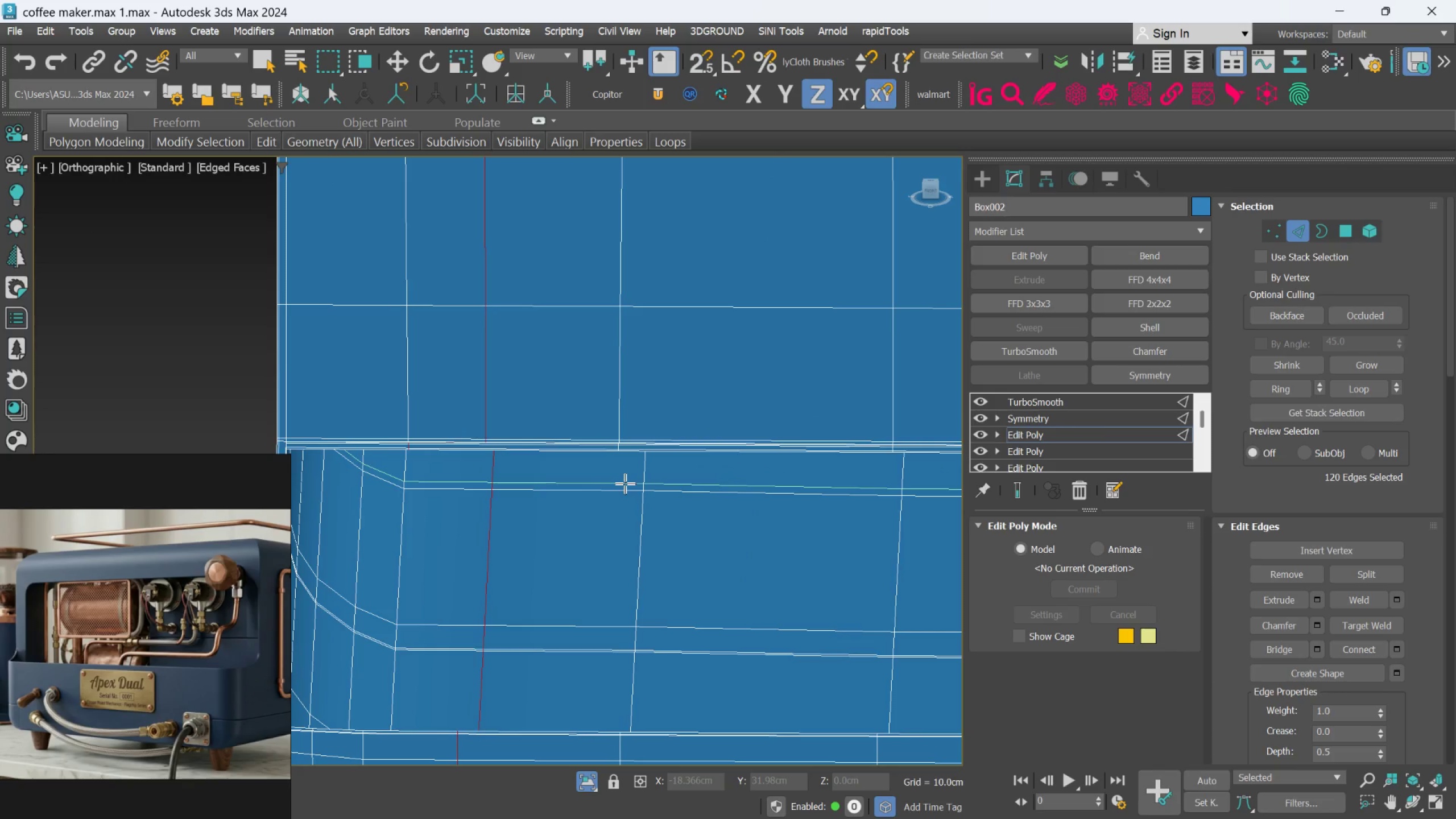 
hold_key(key=AltLeft, duration=0.77)
 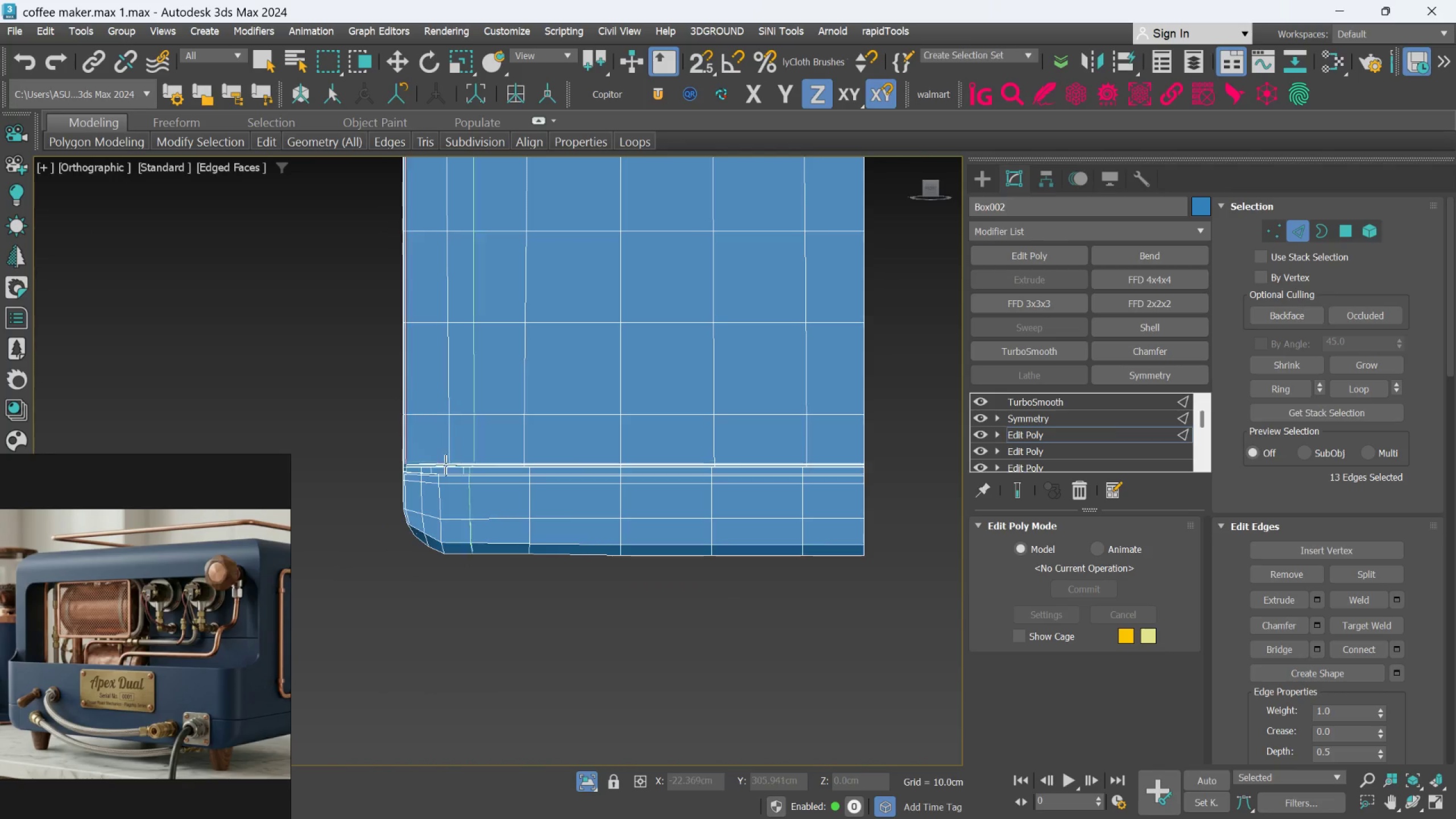 
scroll: coordinate [463, 461], scroll_direction: down, amount: 3.0
 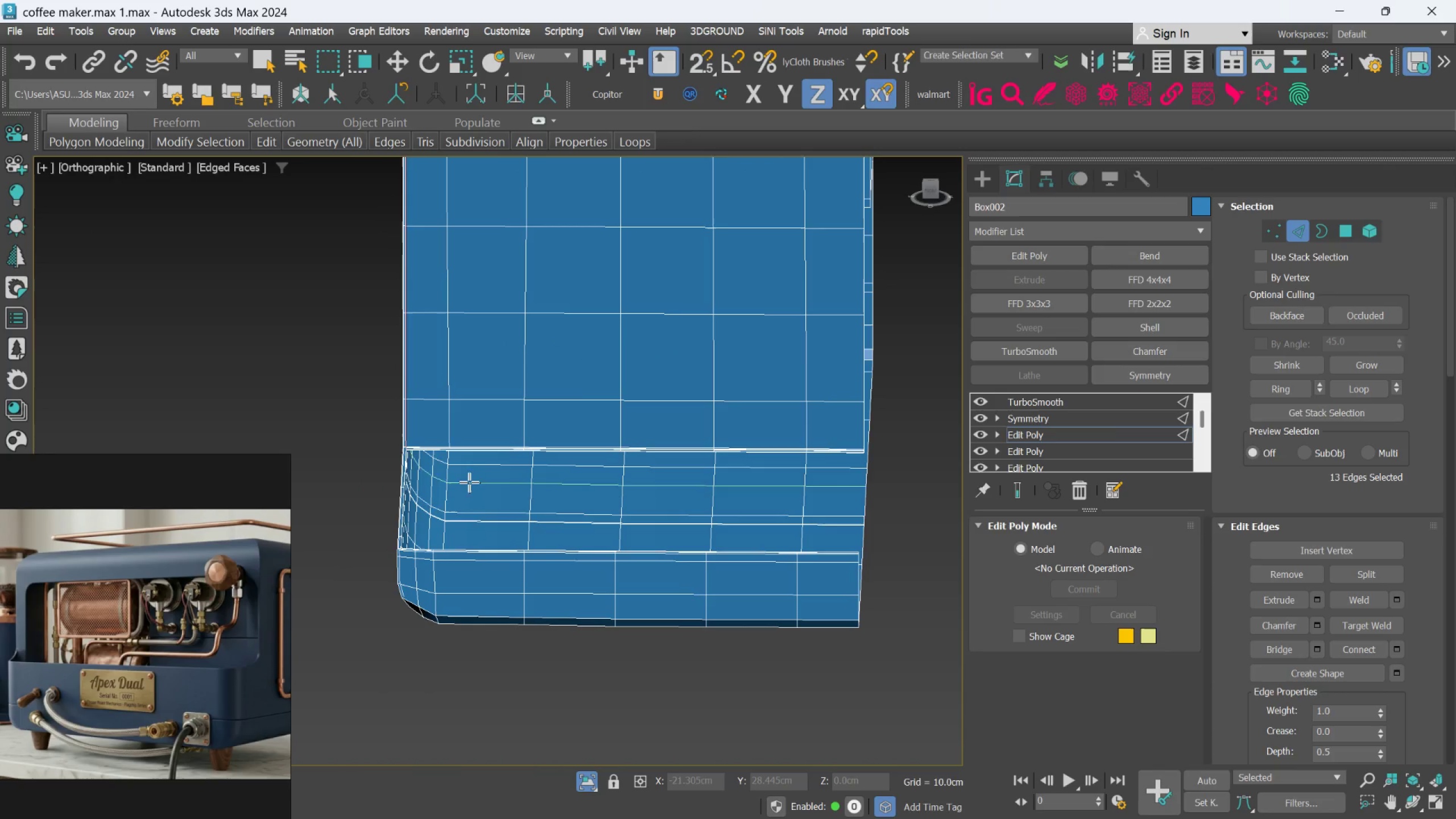 
scroll: coordinate [404, 455], scroll_direction: up, amount: 8.0
 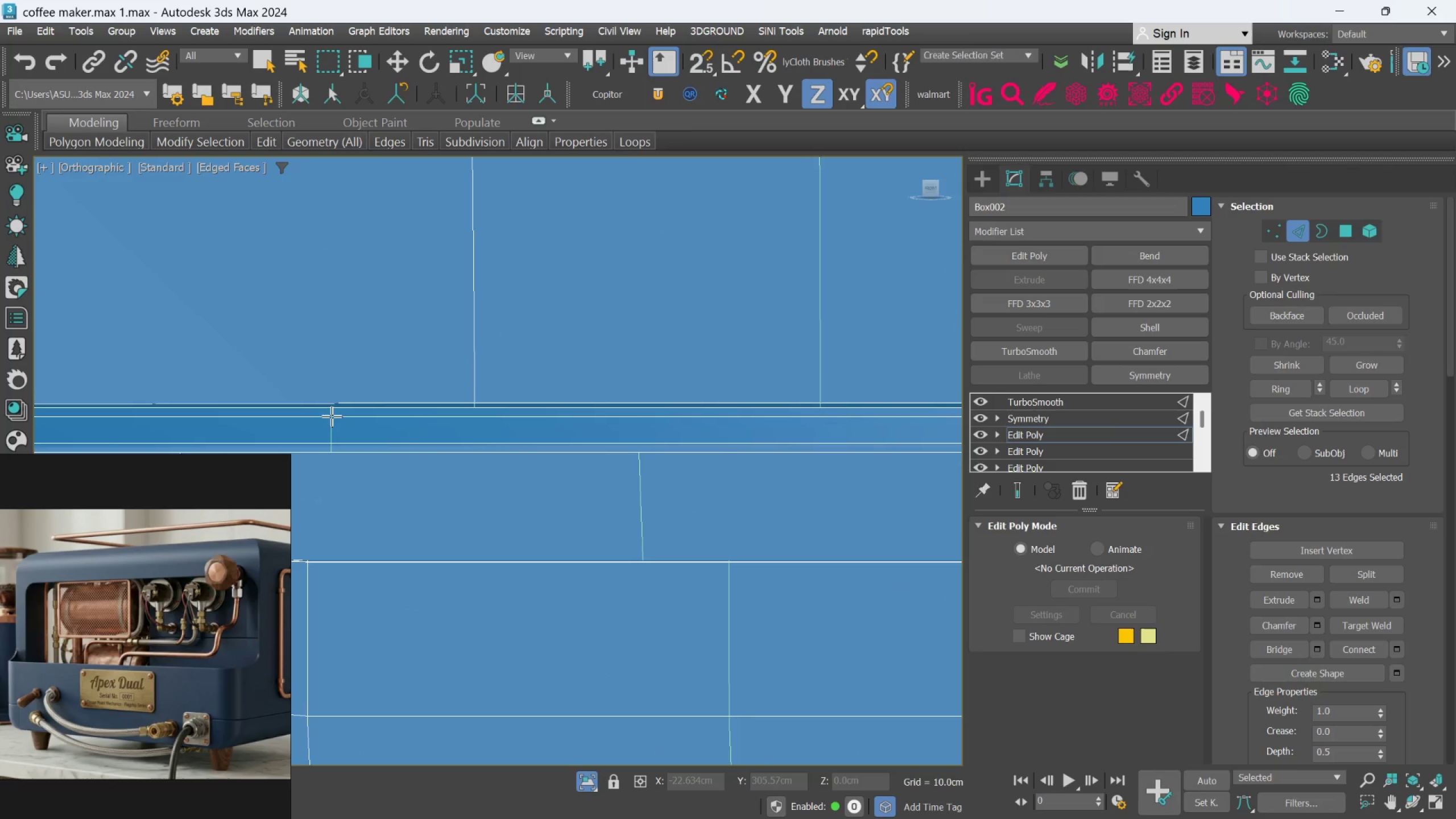 
key(Alt+1)
 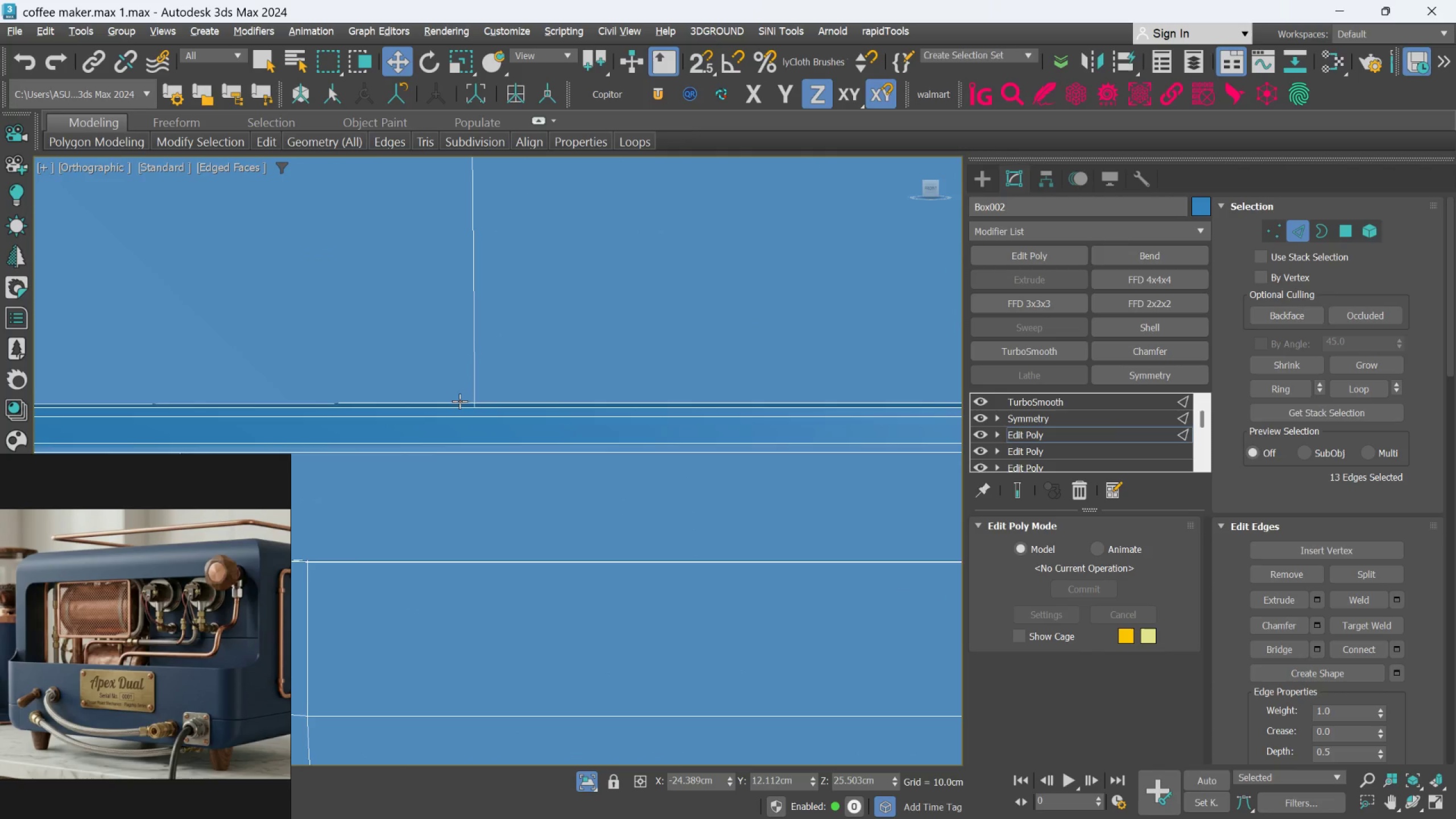 
hold_key(key=AltLeft, duration=1.31)
 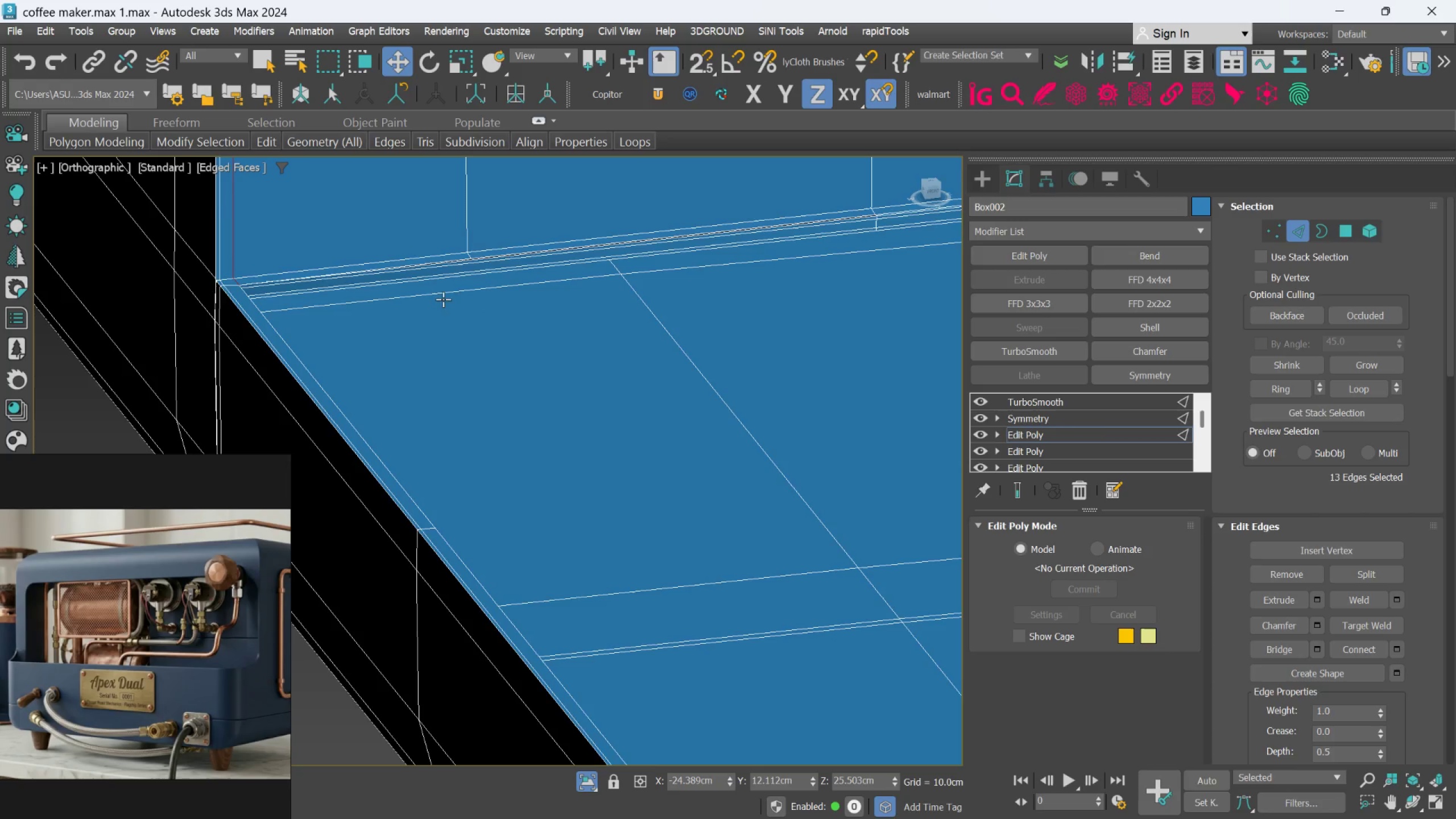 
scroll: coordinate [484, 410], scroll_direction: down, amount: 3.0
 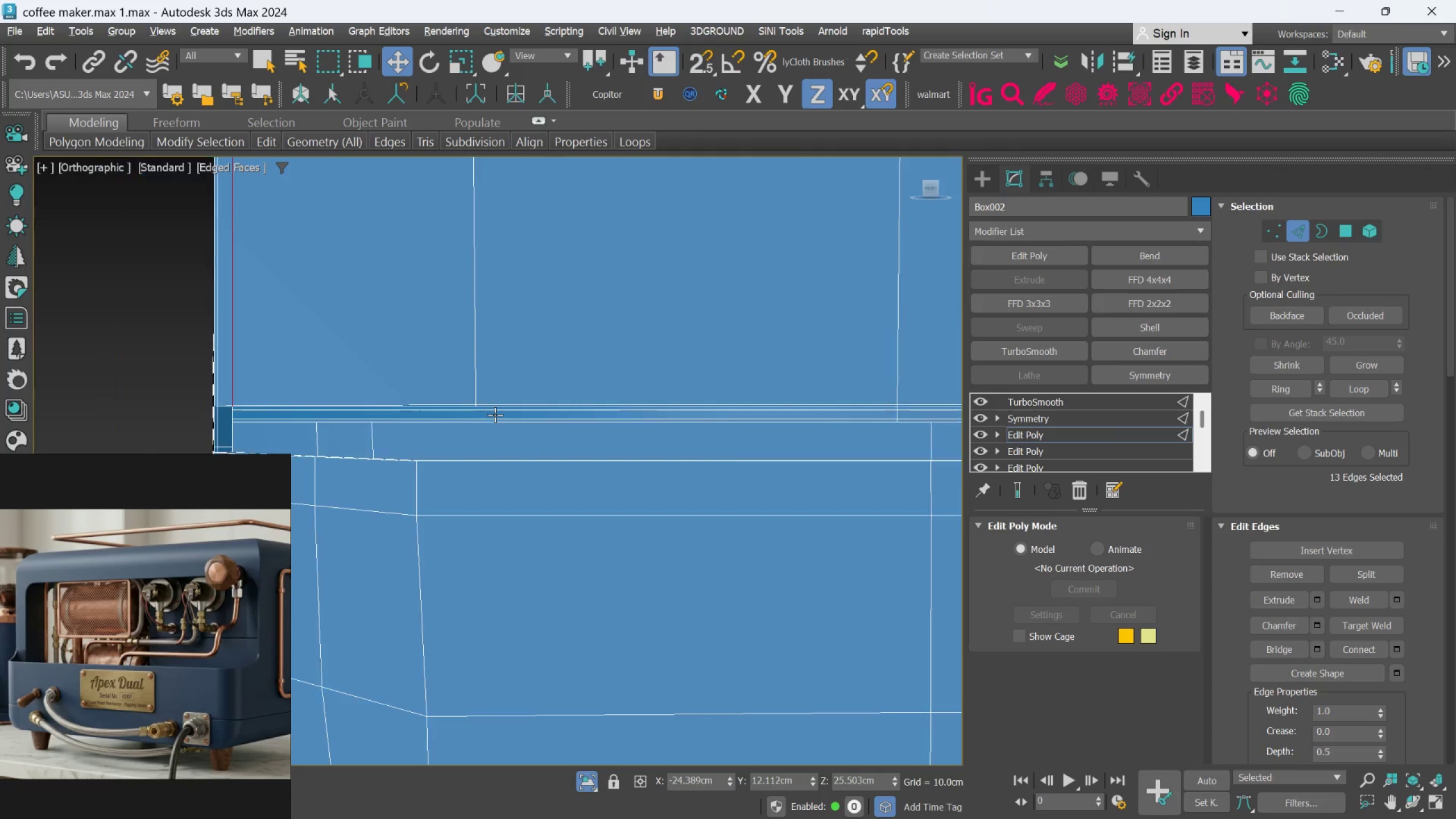 
scroll: coordinate [506, 209], scroll_direction: up, amount: 4.0
 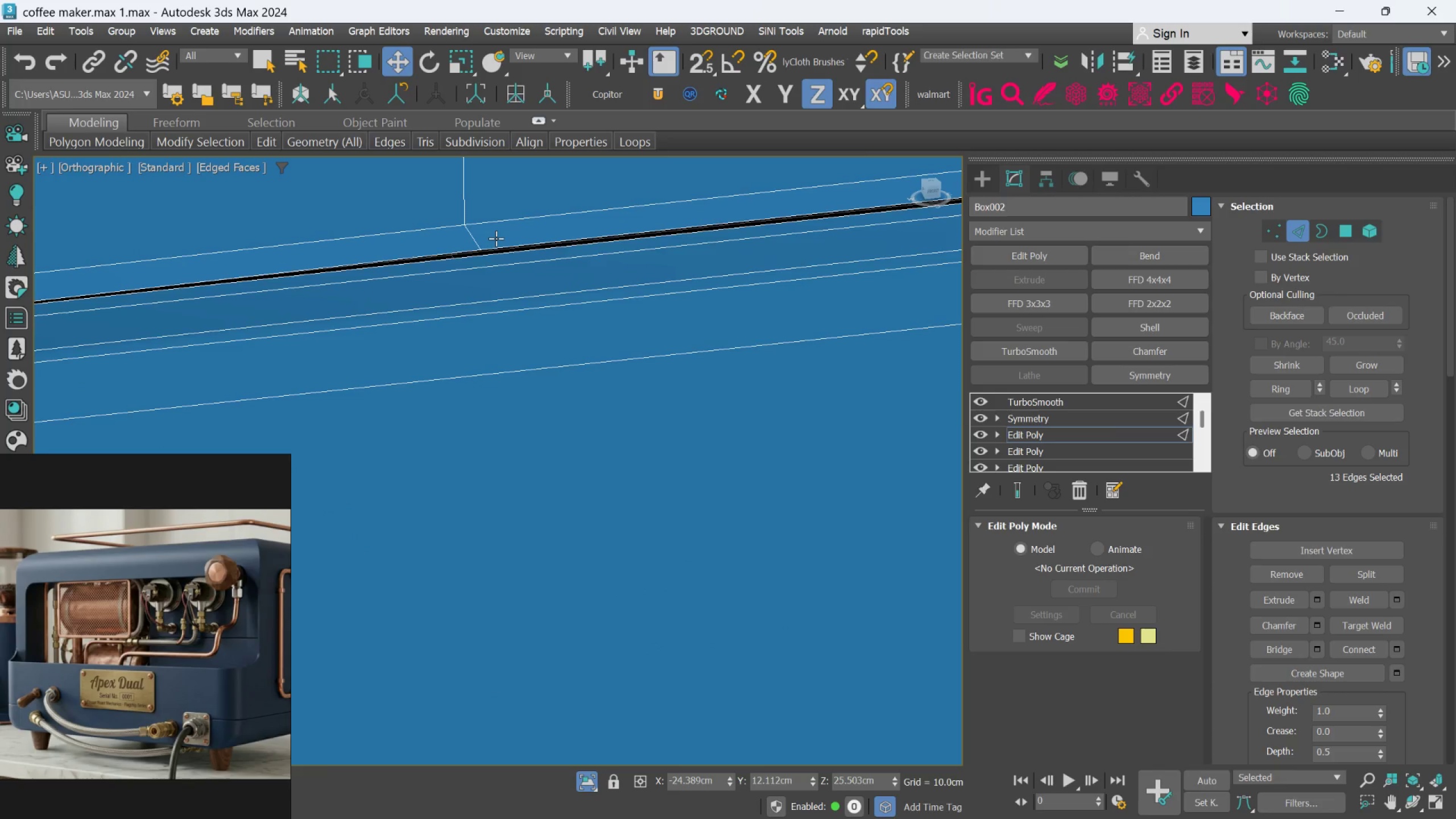 
hold_key(key=AltLeft, duration=0.39)
 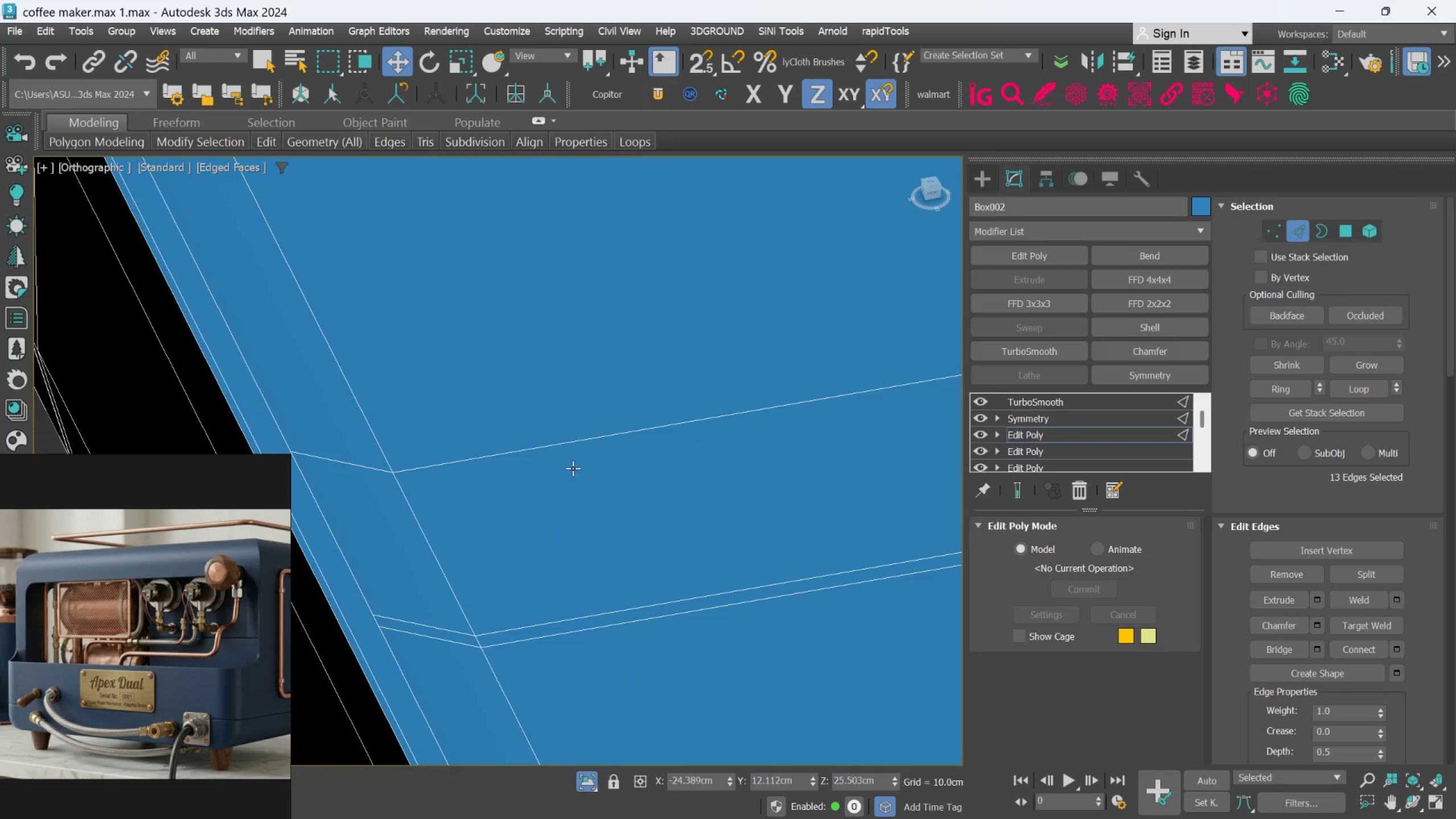 
scroll: coordinate [498, 253], scroll_direction: down, amount: 2.0
 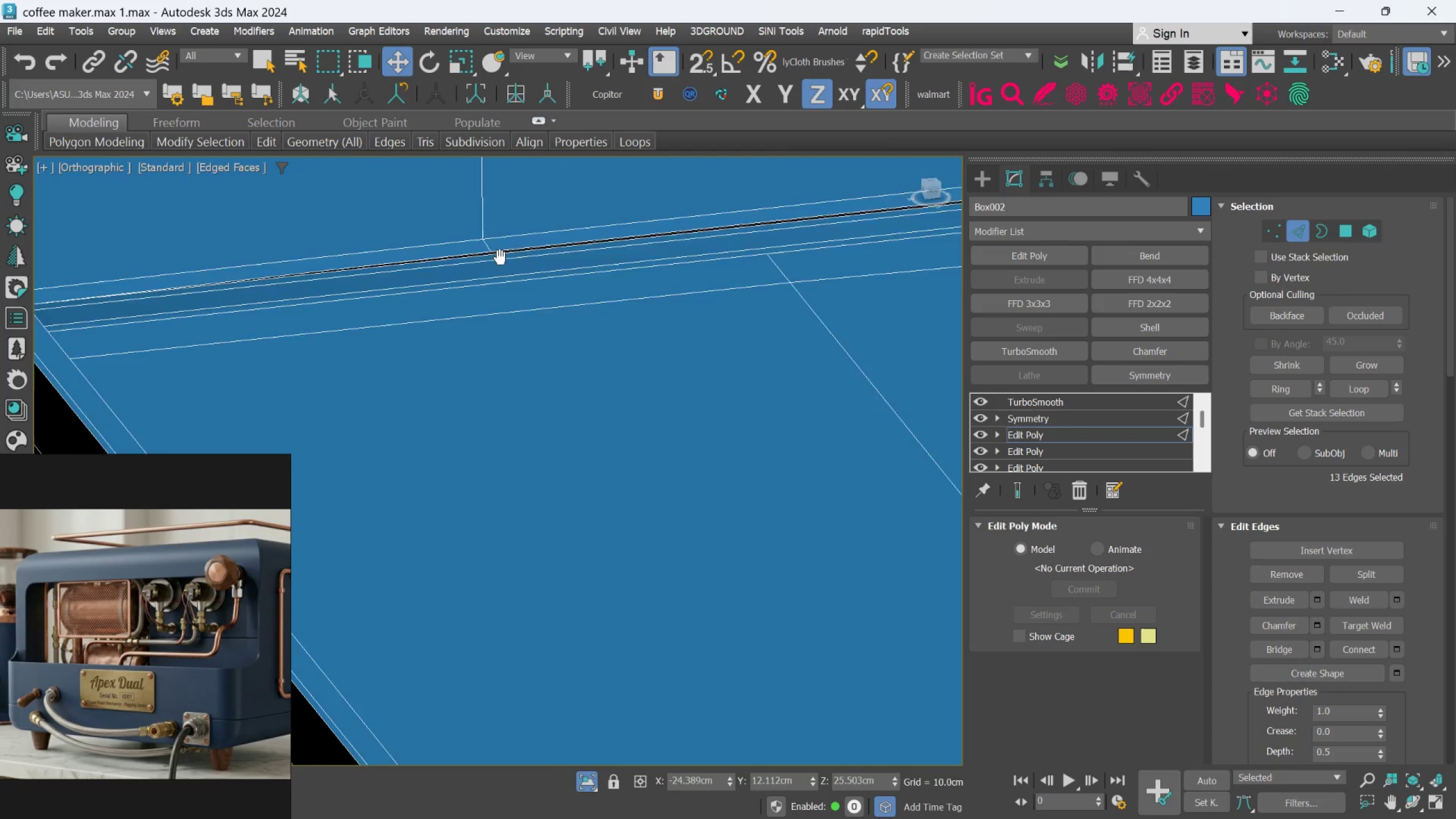 
key(Control+Z)
 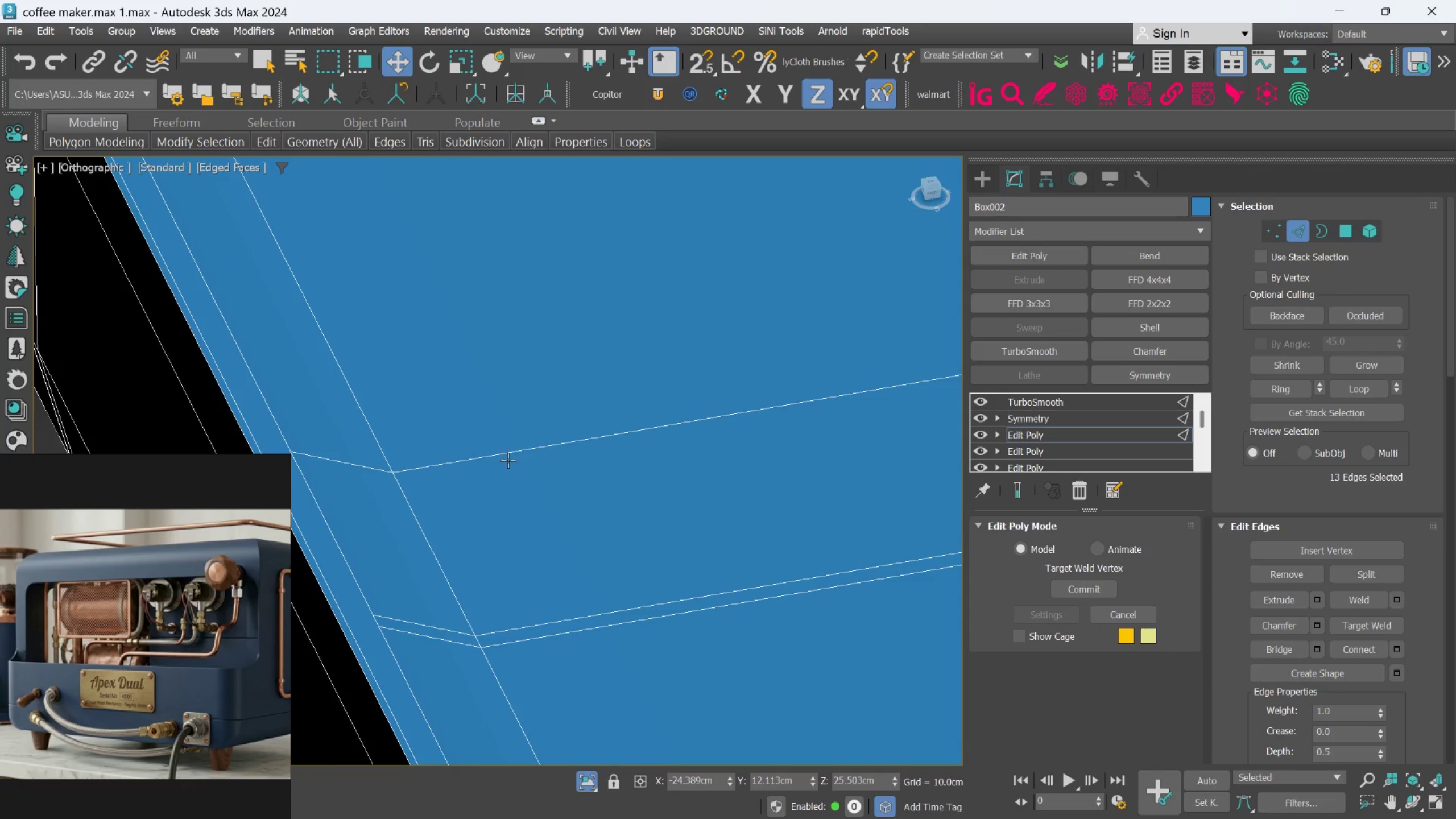 
scroll: coordinate [517, 500], scroll_direction: down, amount: 3.0
 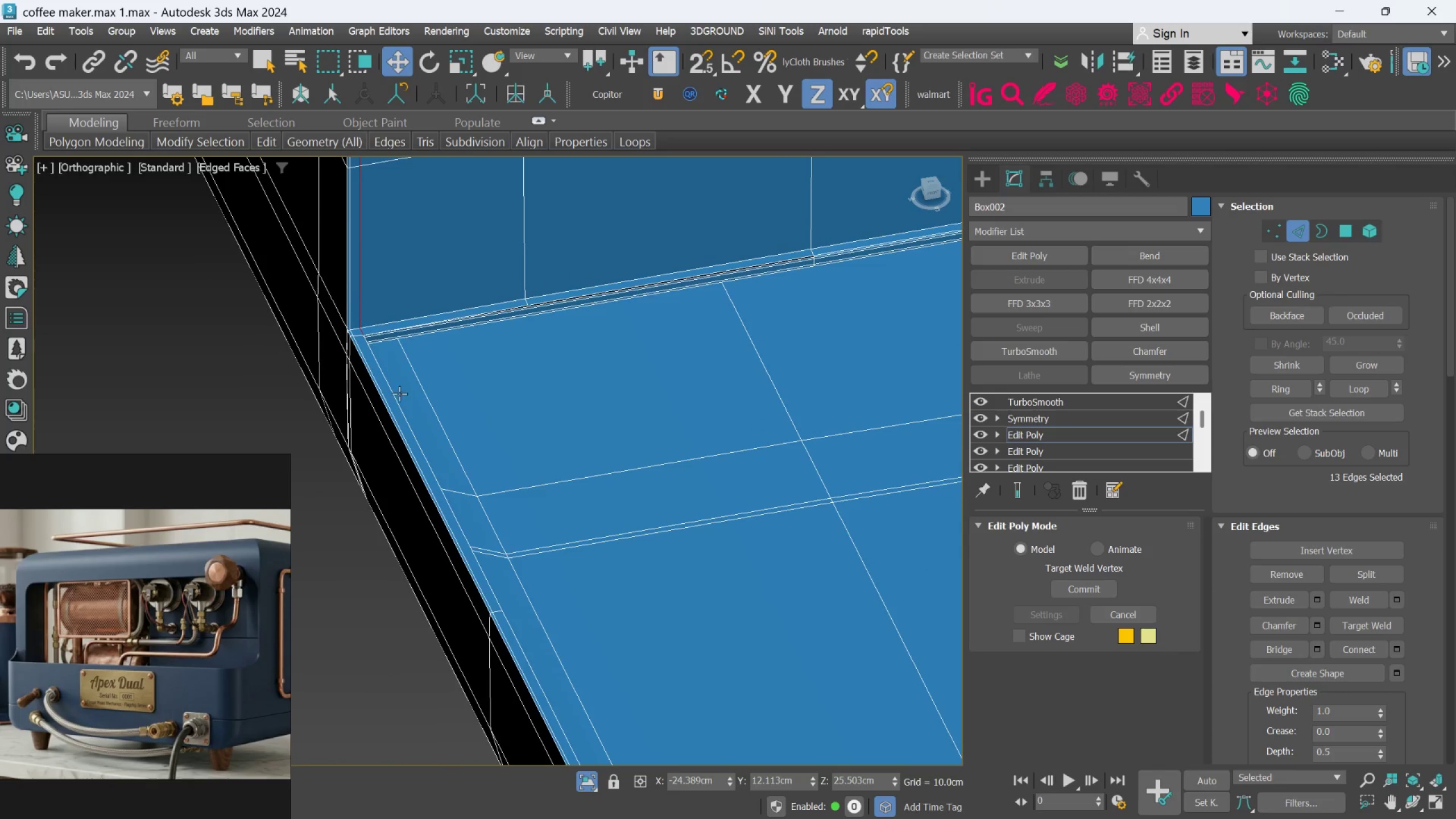 
scroll: coordinate [412, 348], scroll_direction: up, amount: 6.0
 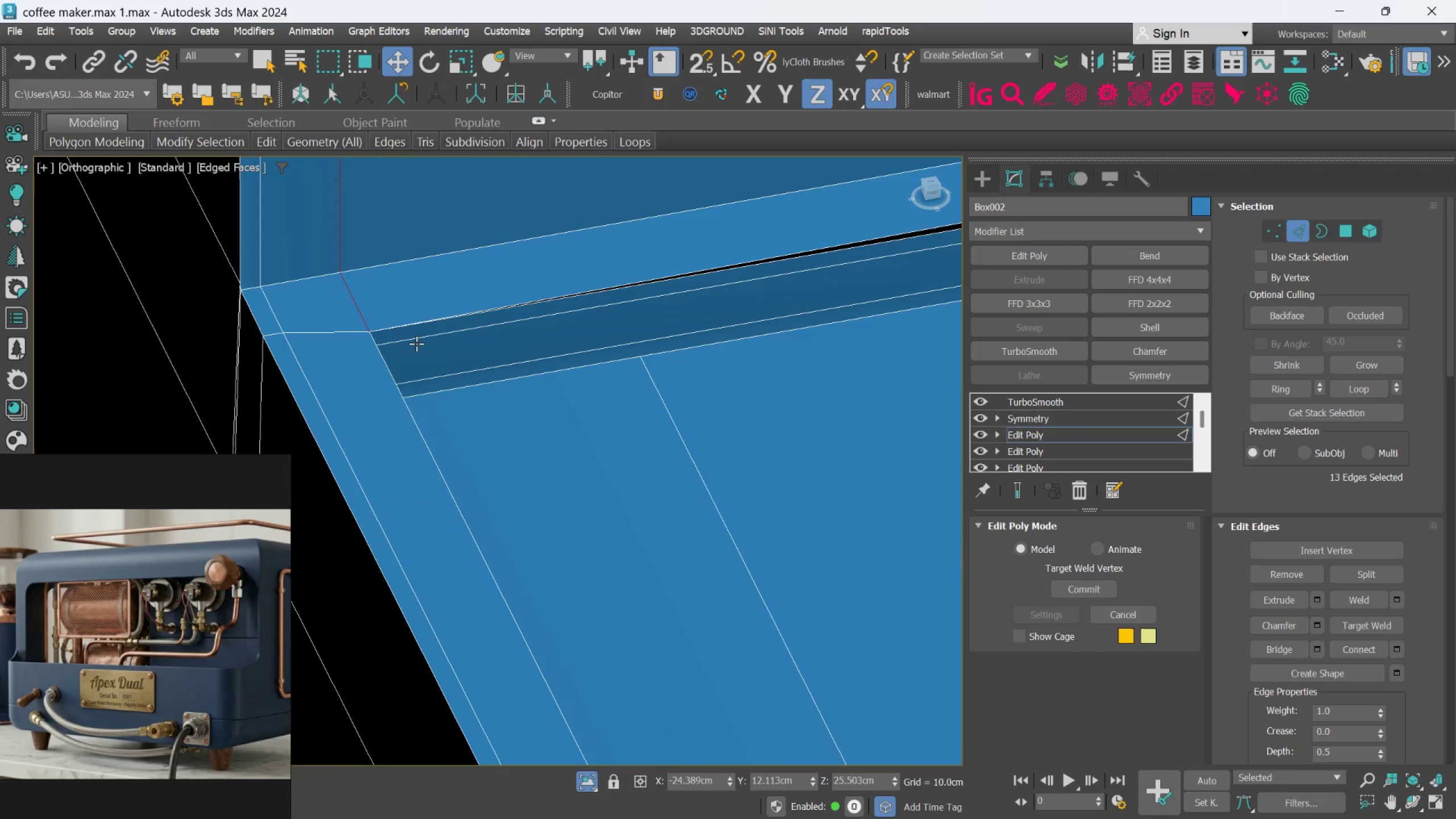 
key(Control+Z)
 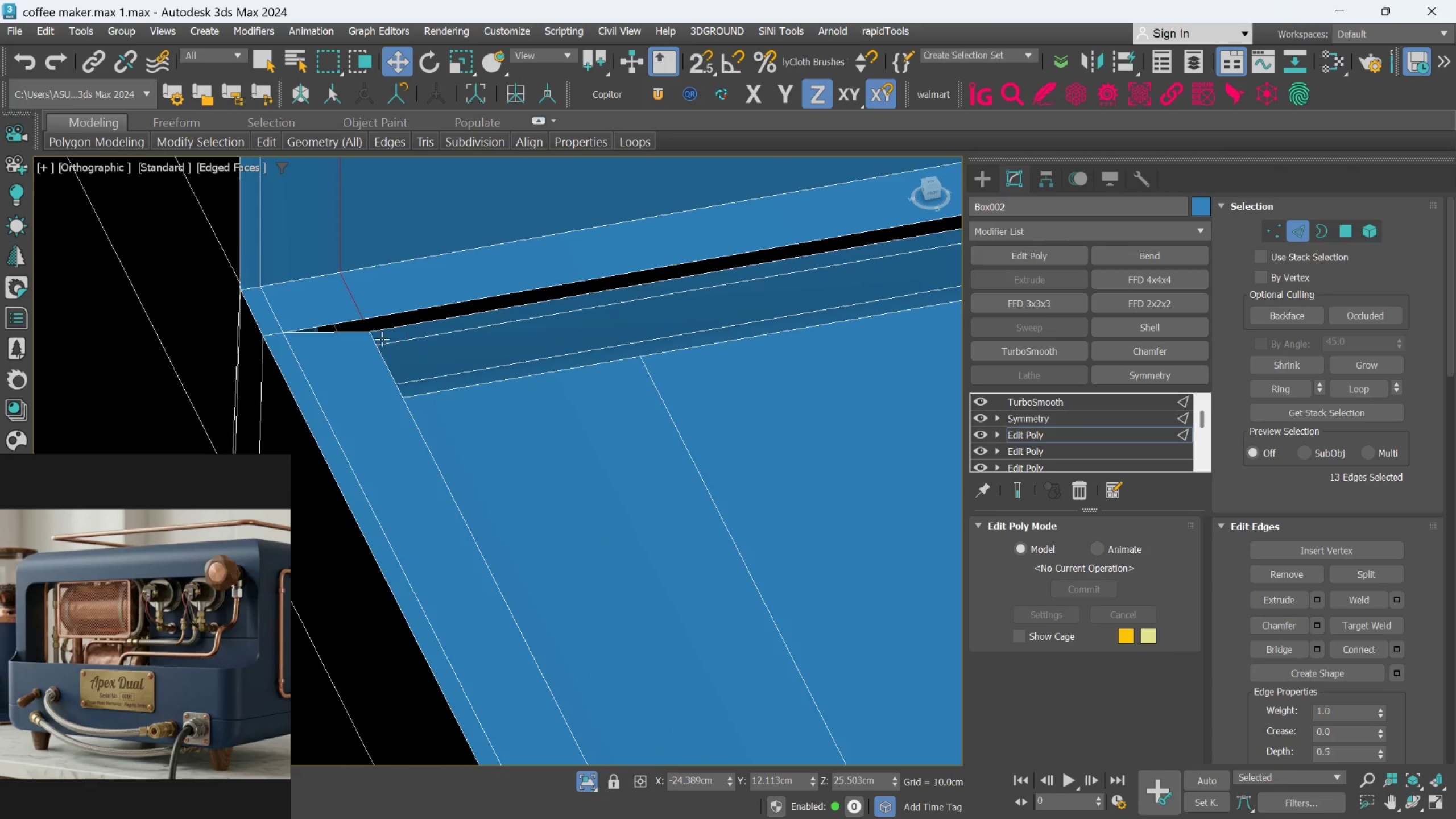 
key(Control+Z)
 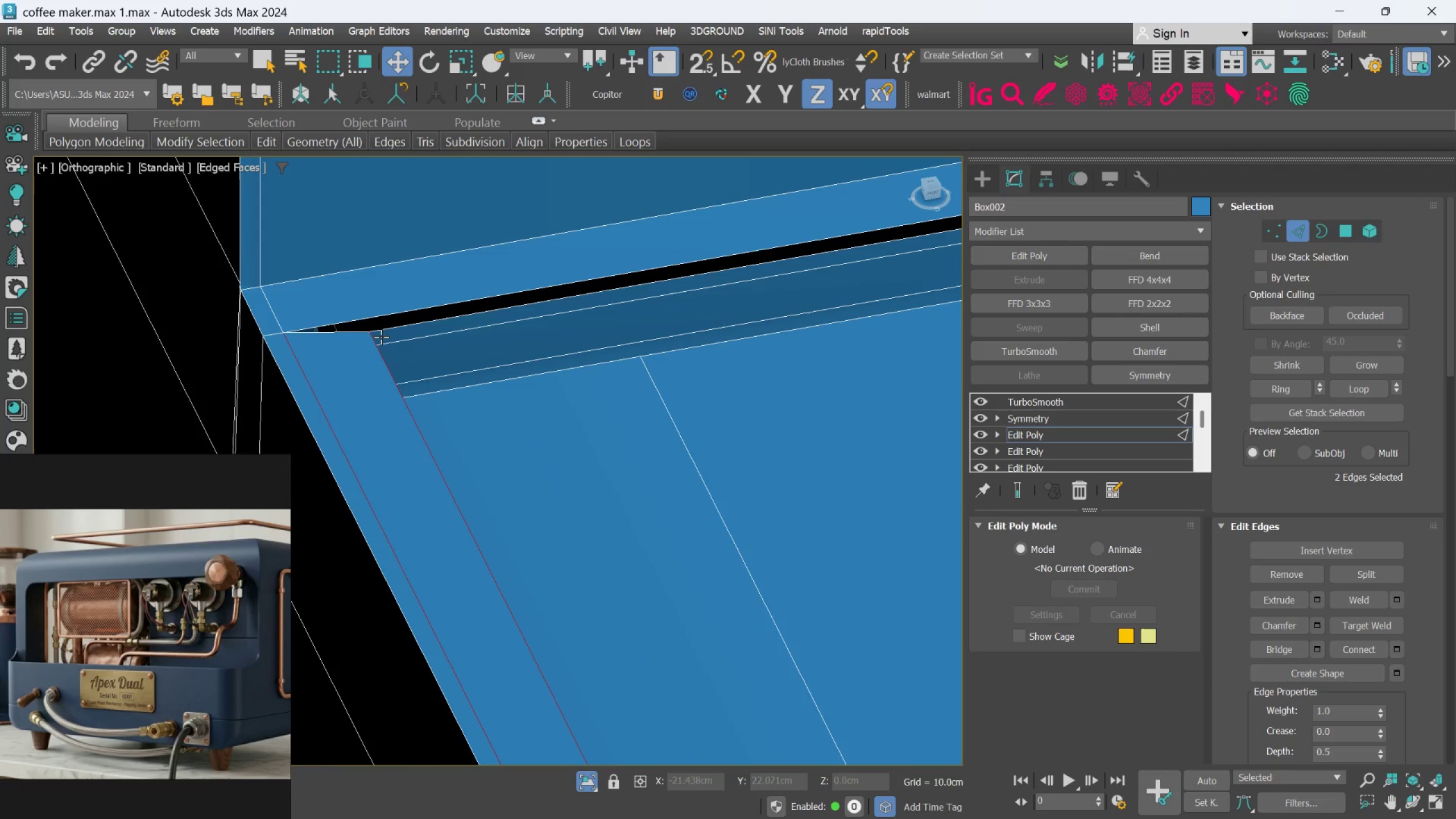 
key(Control+Z)
 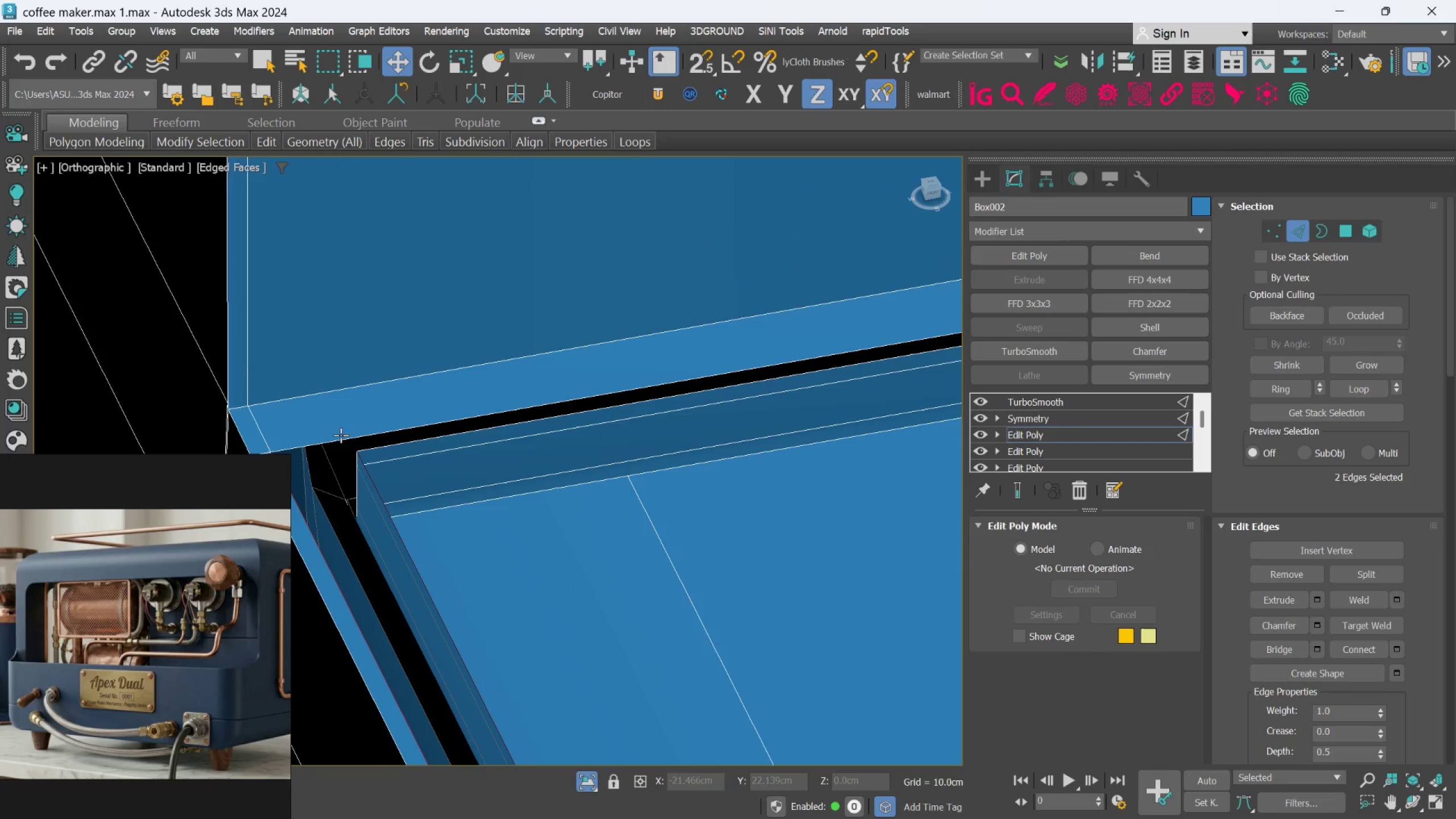 
scroll: coordinate [408, 452], scroll_direction: down, amount: 5.0
 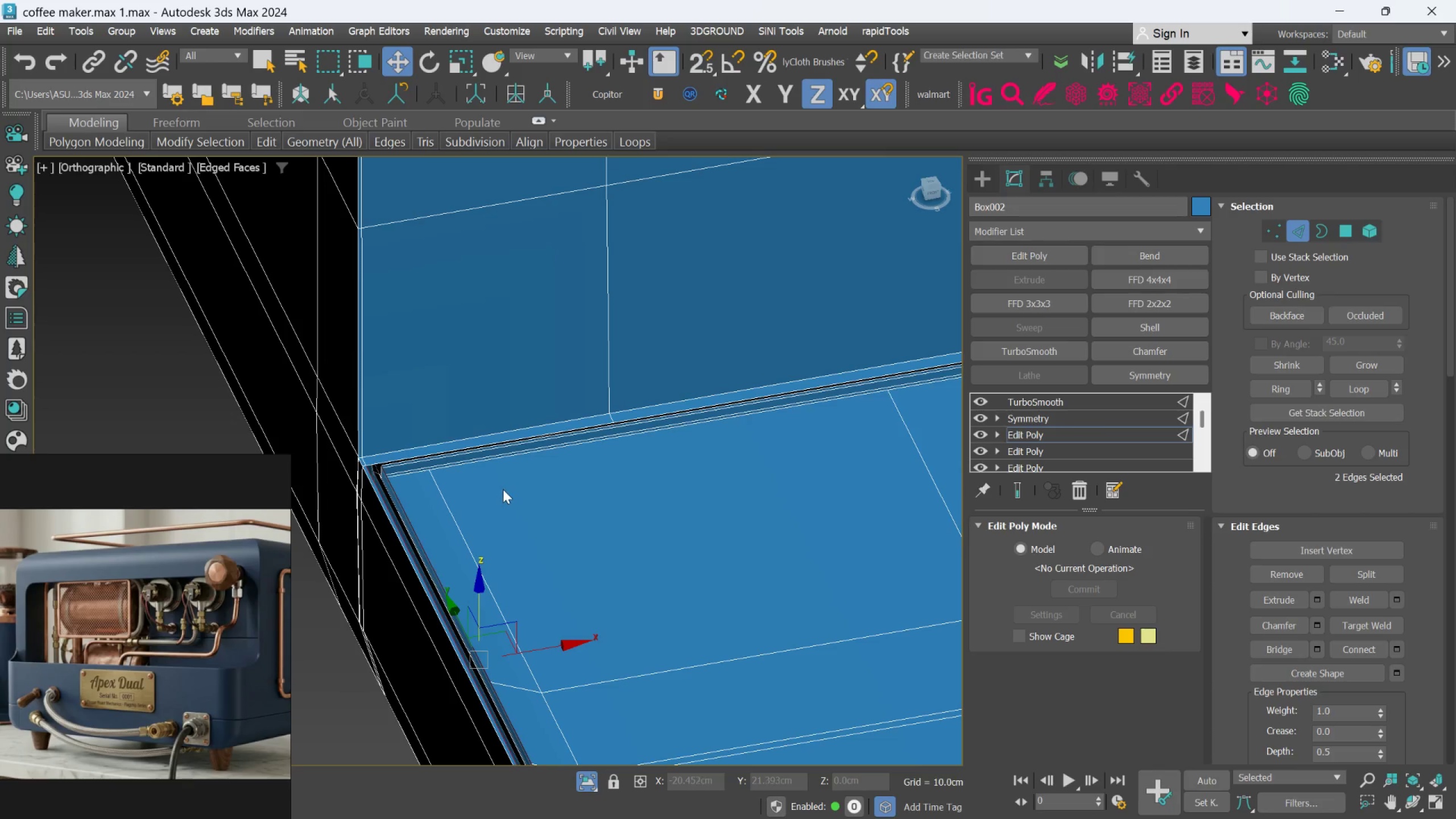 
hold_key(key=AltLeft, duration=1.53)
 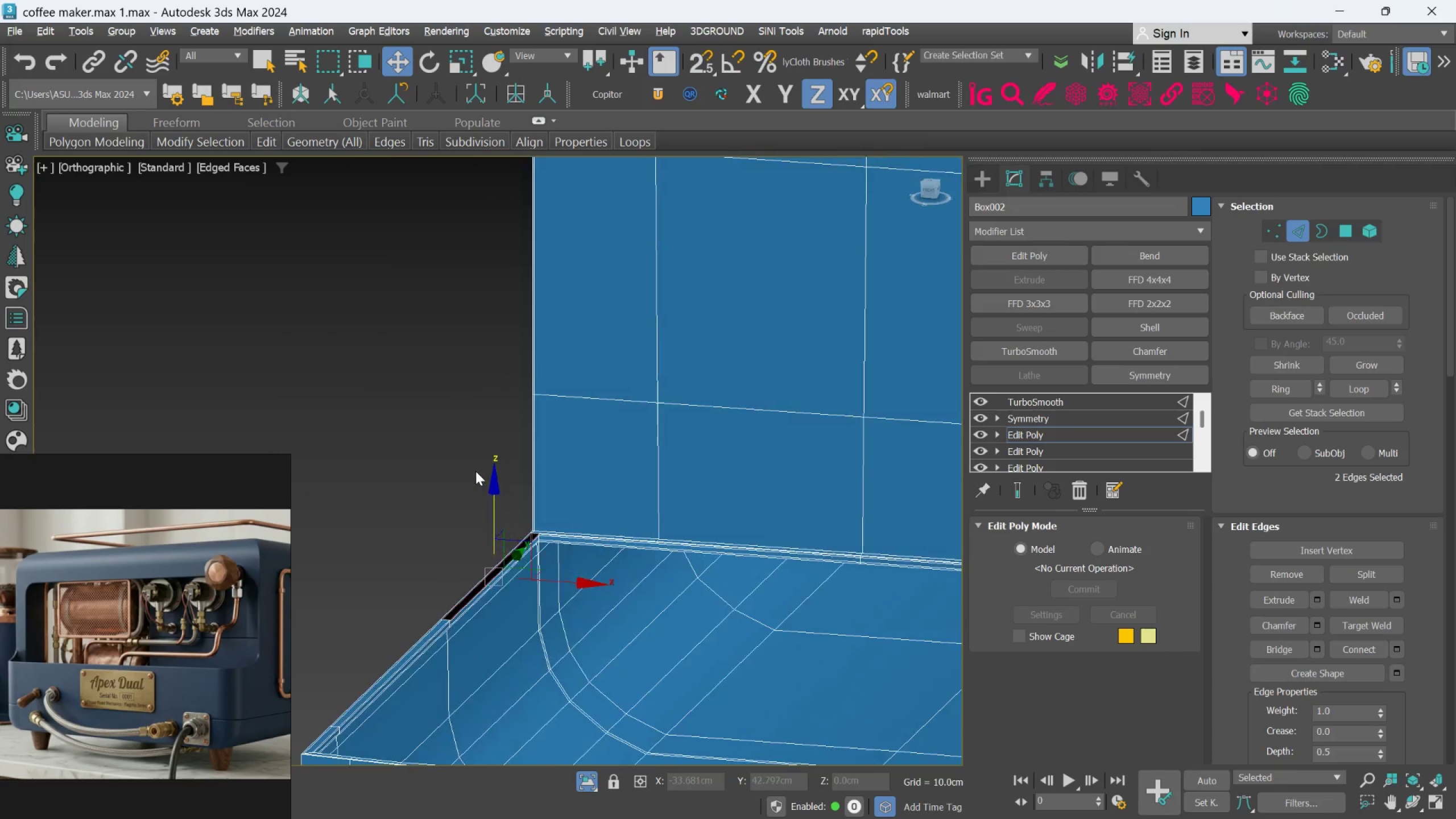 
scroll: coordinate [510, 493], scroll_direction: down, amount: 2.0
 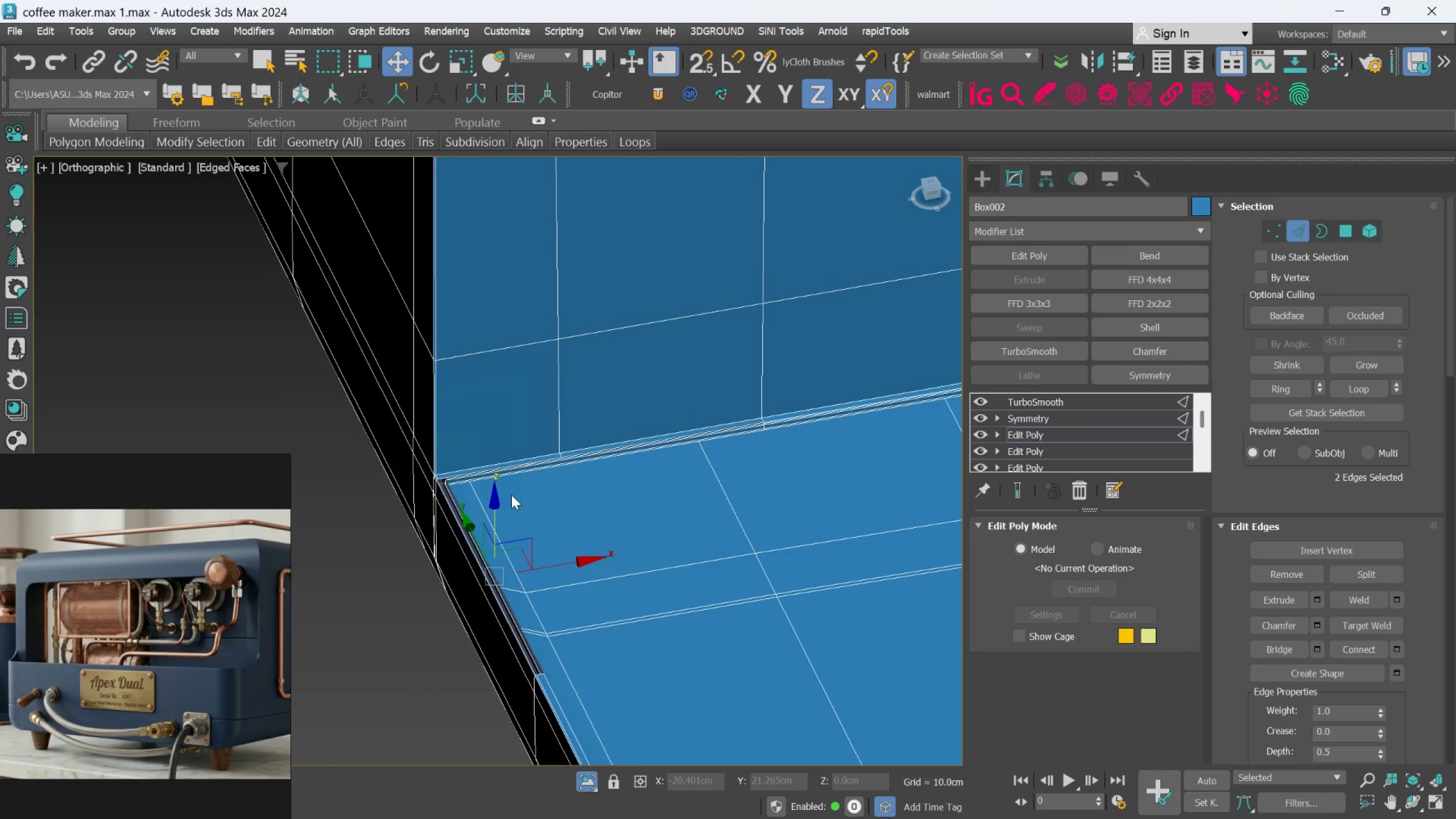 
hold_key(key=AltLeft, duration=1.03)
 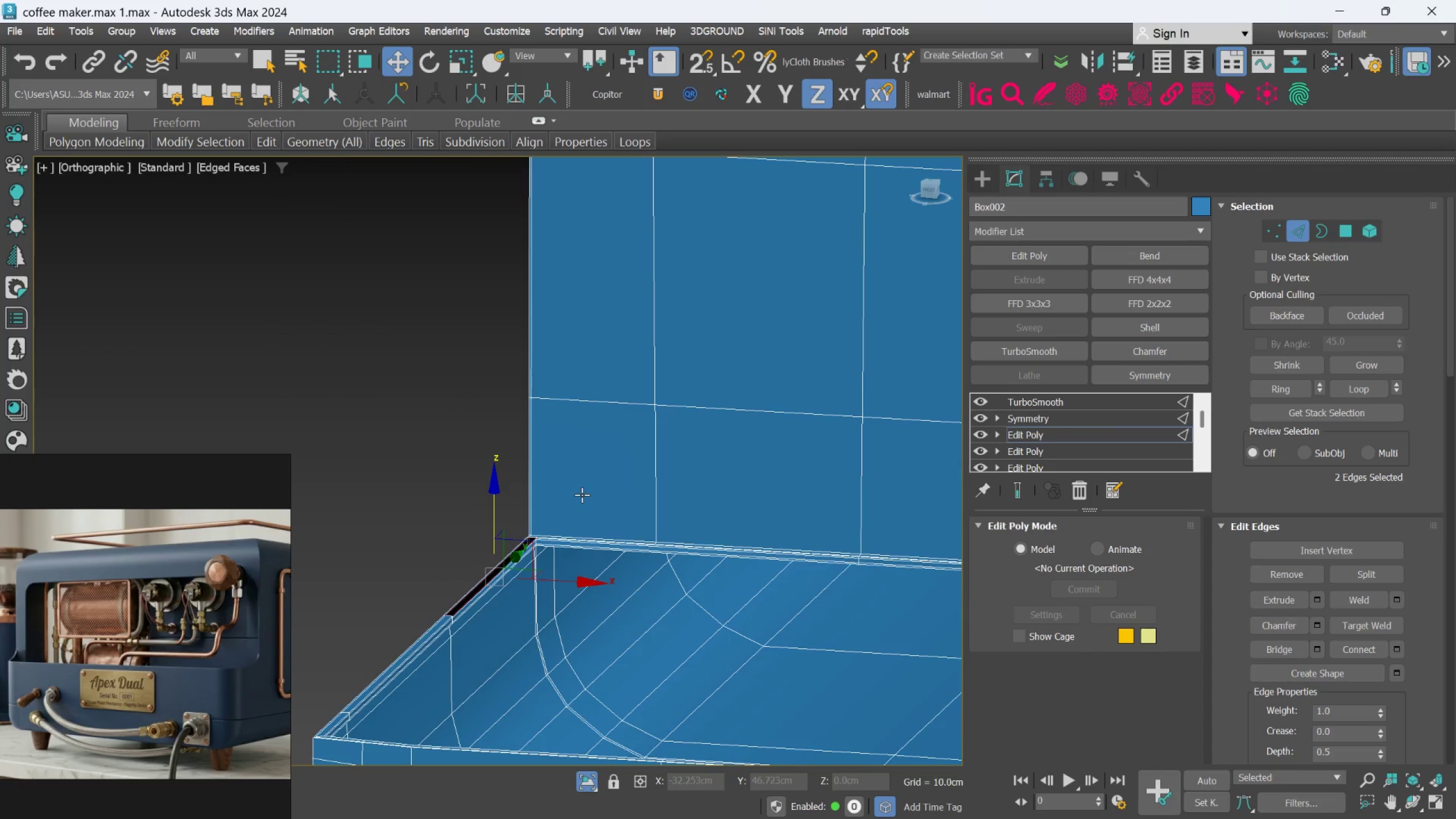 
hold_key(key=AltLeft, duration=0.55)
 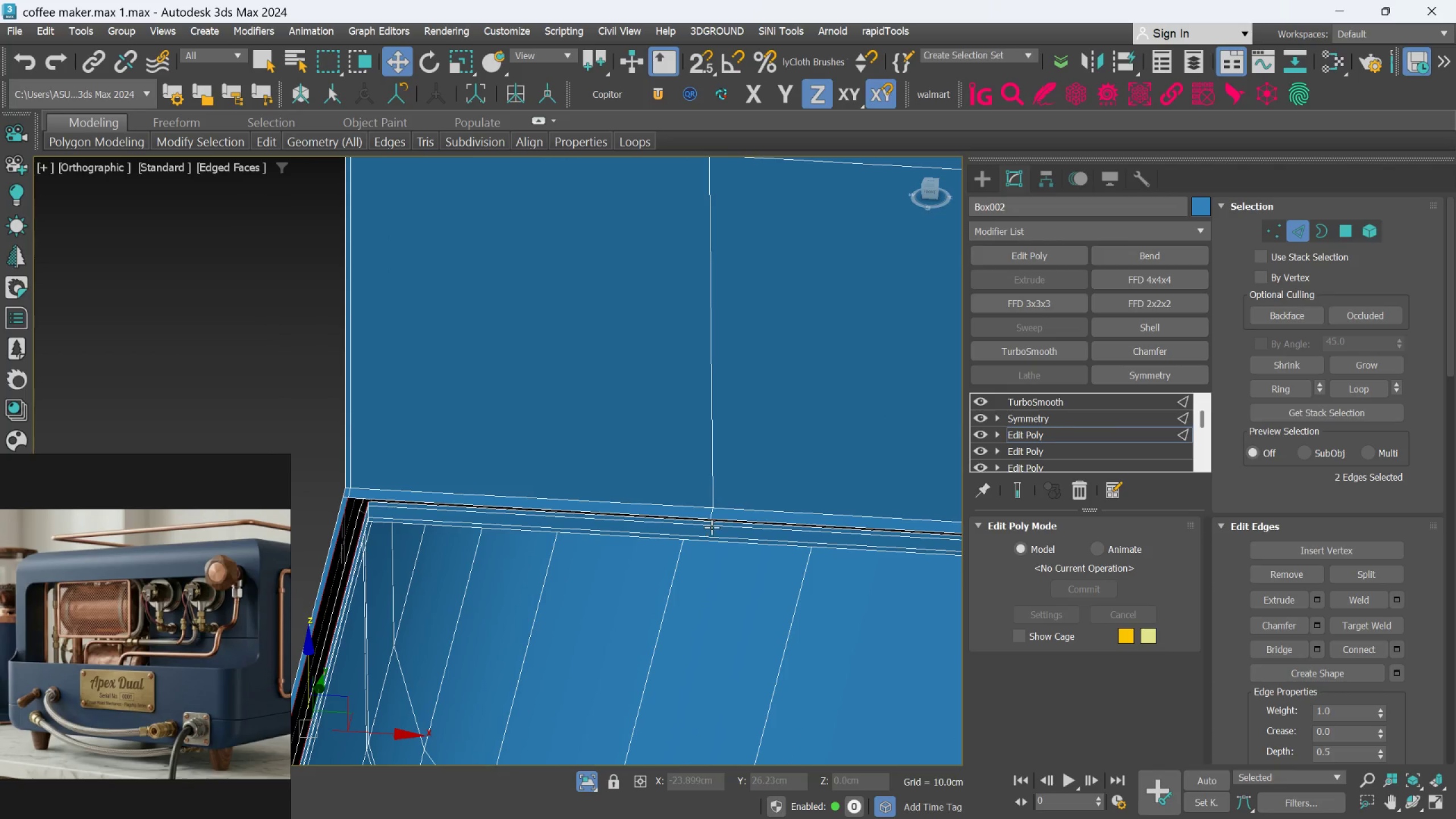 
scroll: coordinate [614, 494], scroll_direction: up, amount: 3.0
 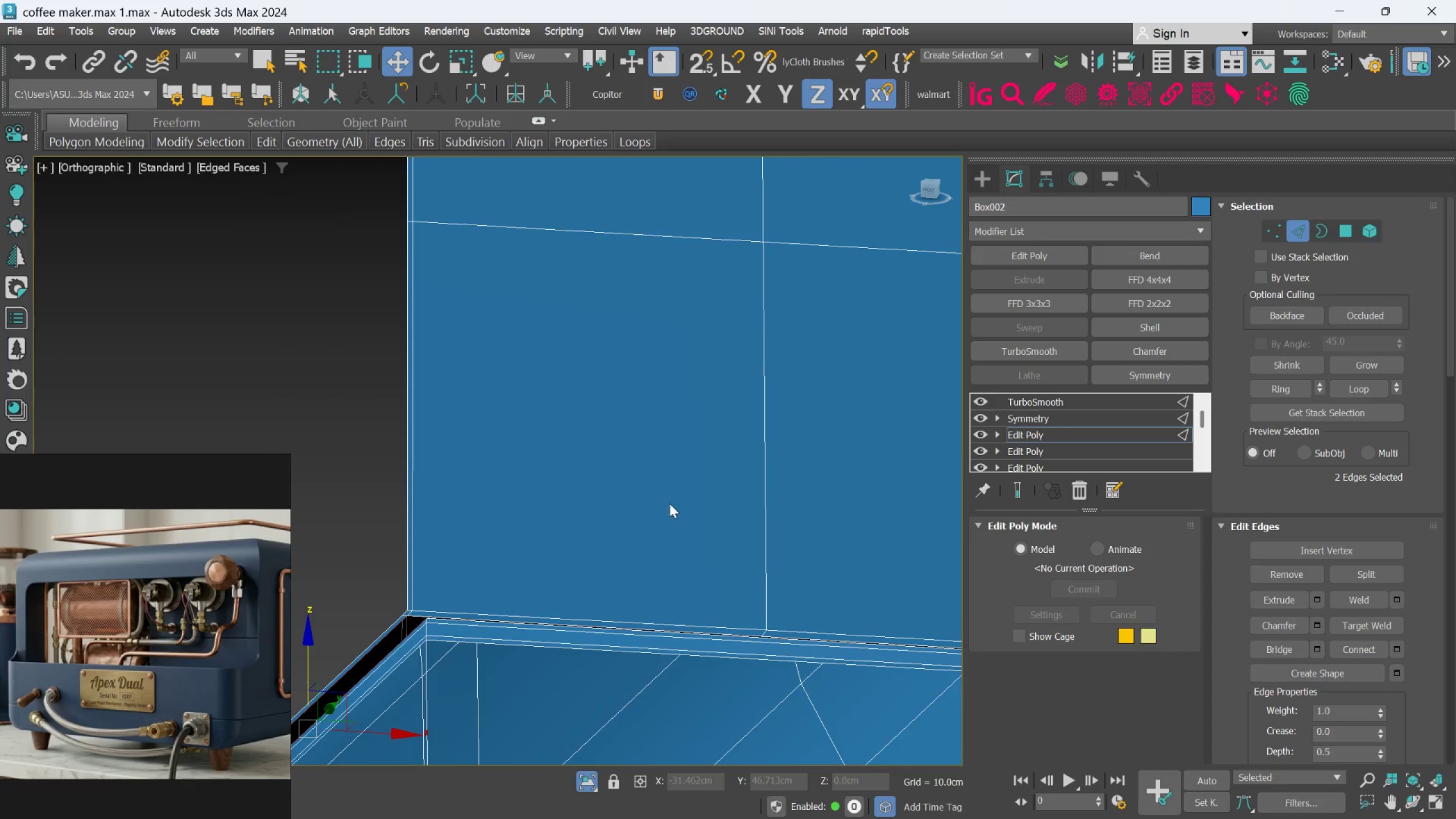 
key(Alt+1)
 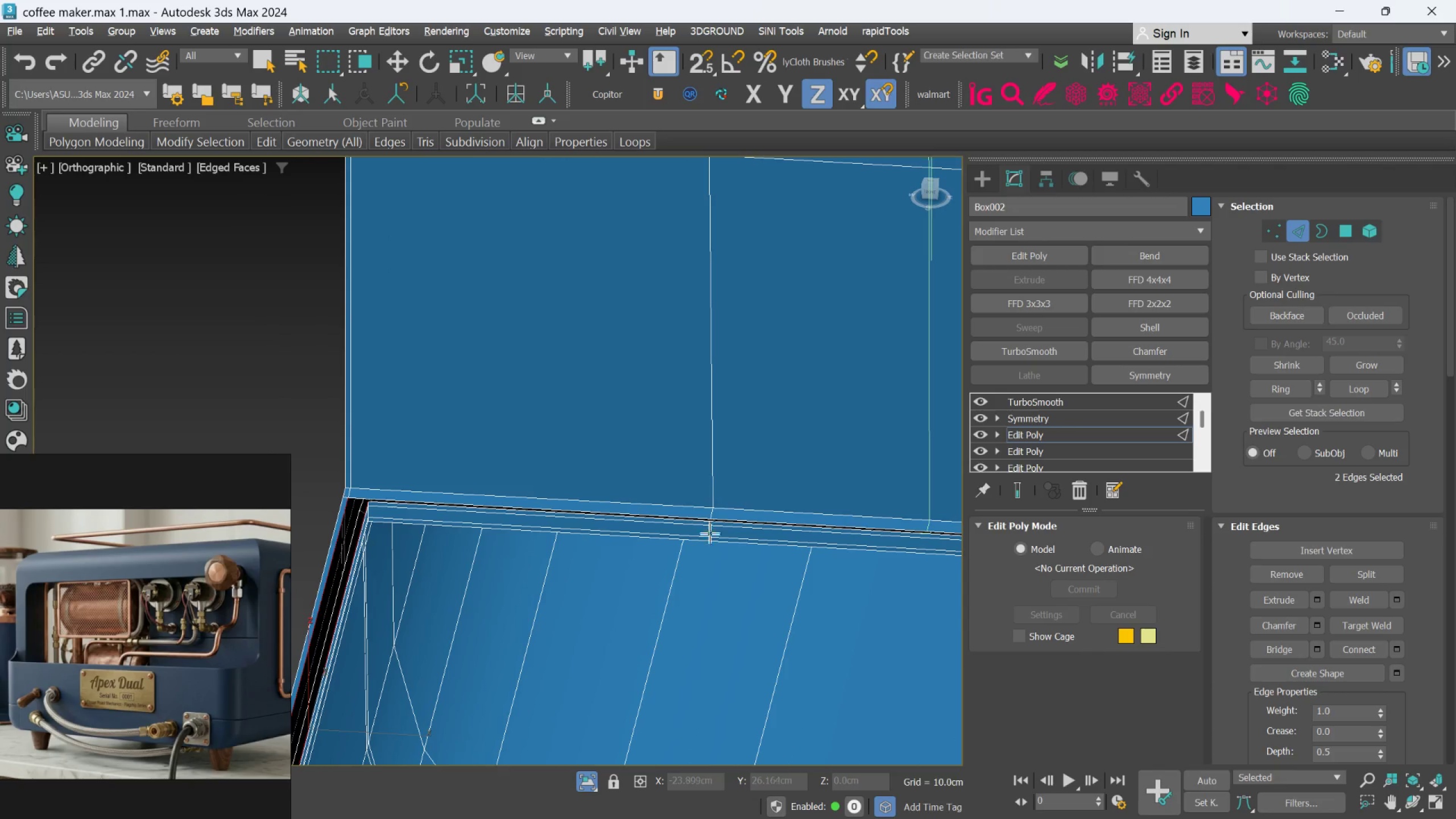 
scroll: coordinate [707, 536], scroll_direction: down, amount: 1.0
 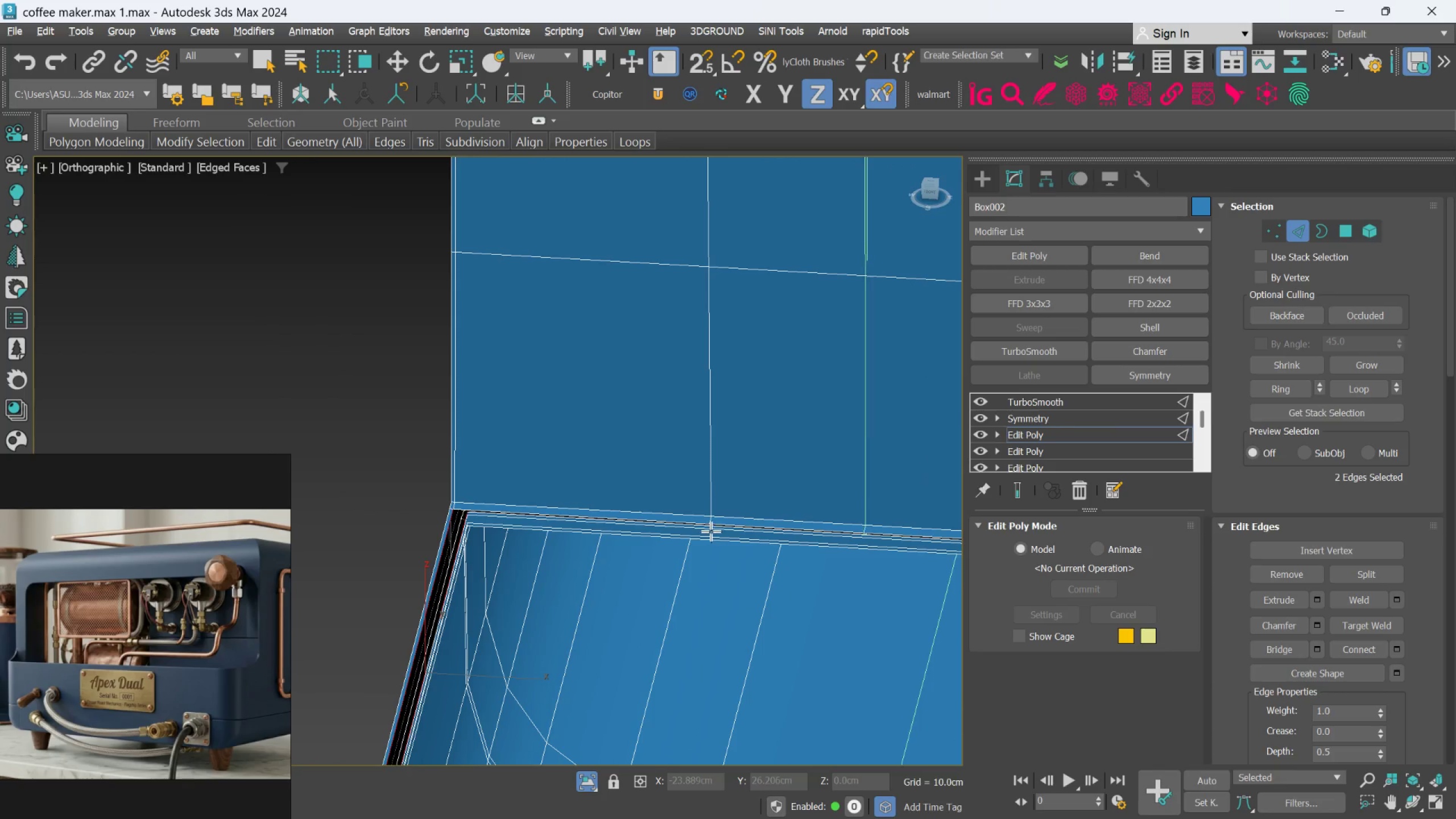 
hold_key(key=AltLeft, duration=1.53)
 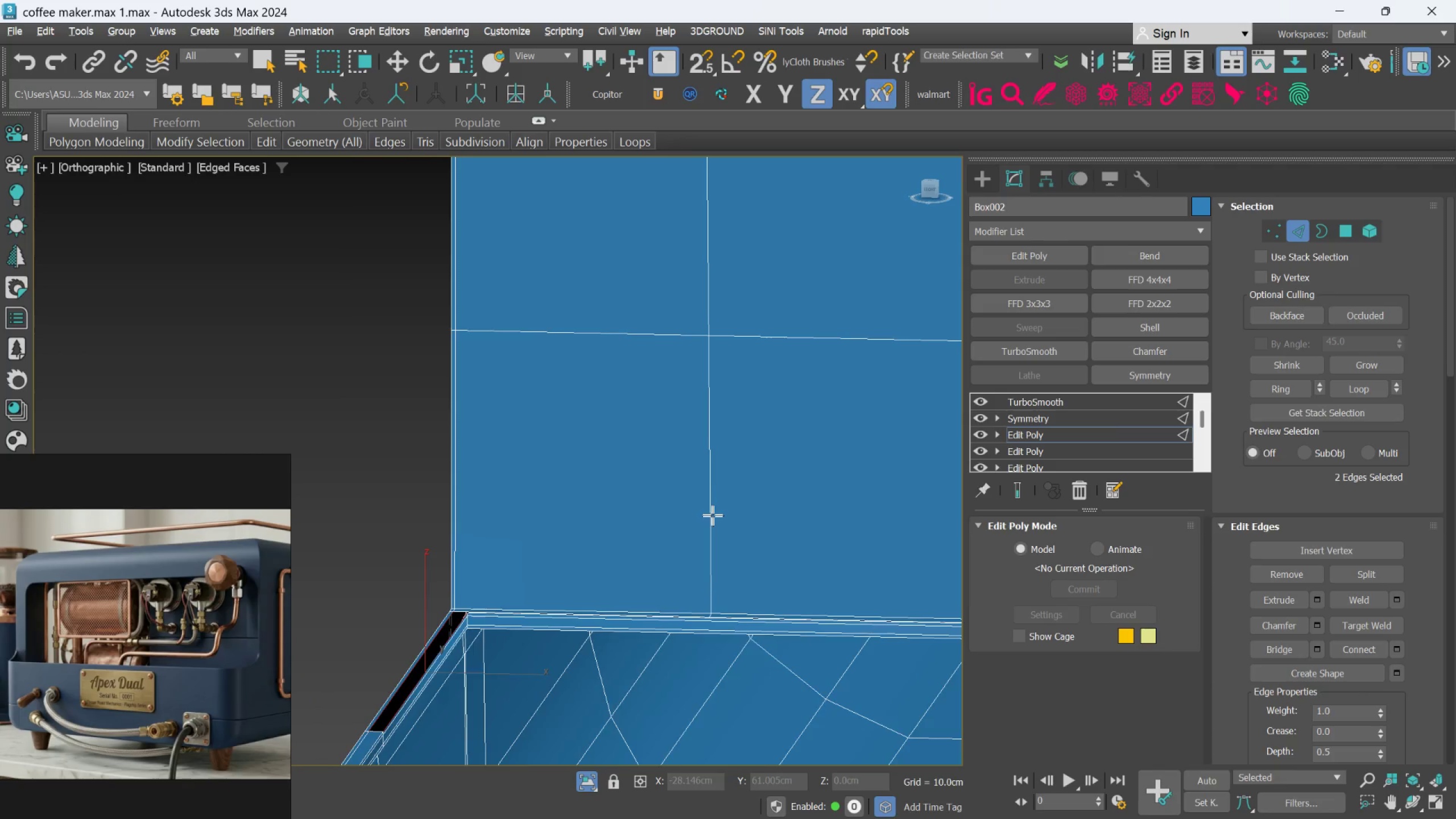 
key(Alt+AltLeft)
 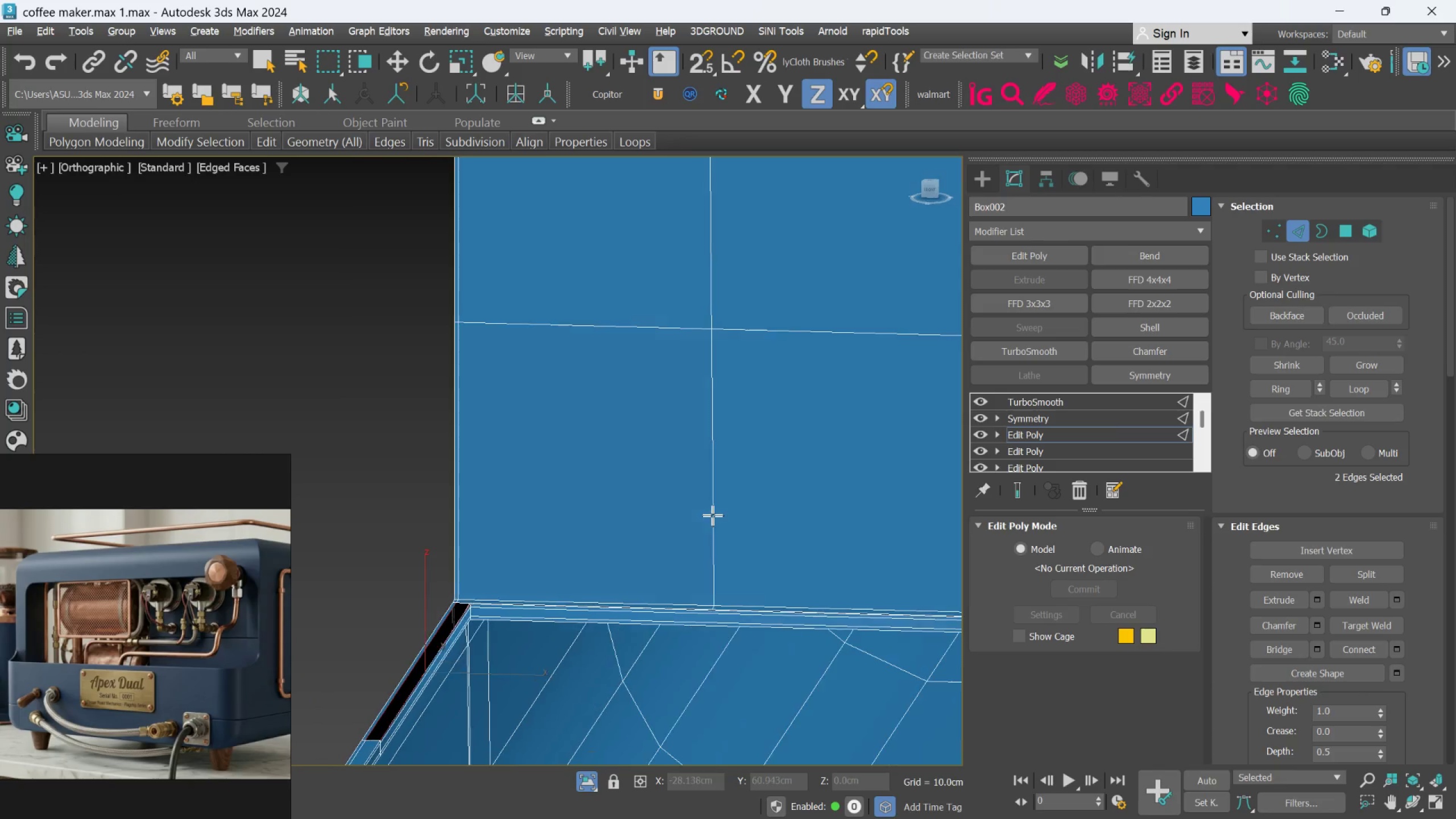 
key(Alt+AltLeft)
 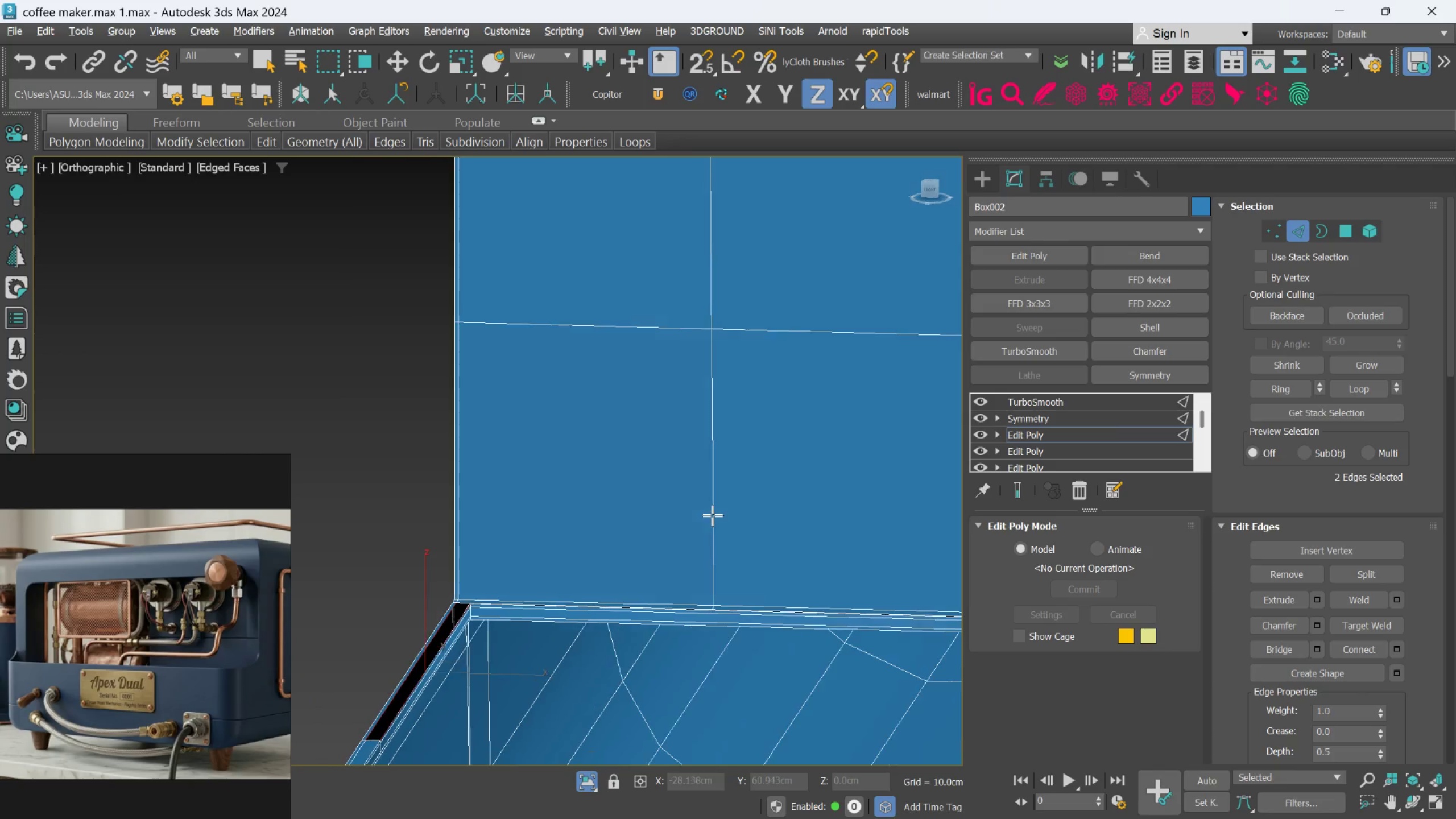 
key(Alt+AltLeft)
 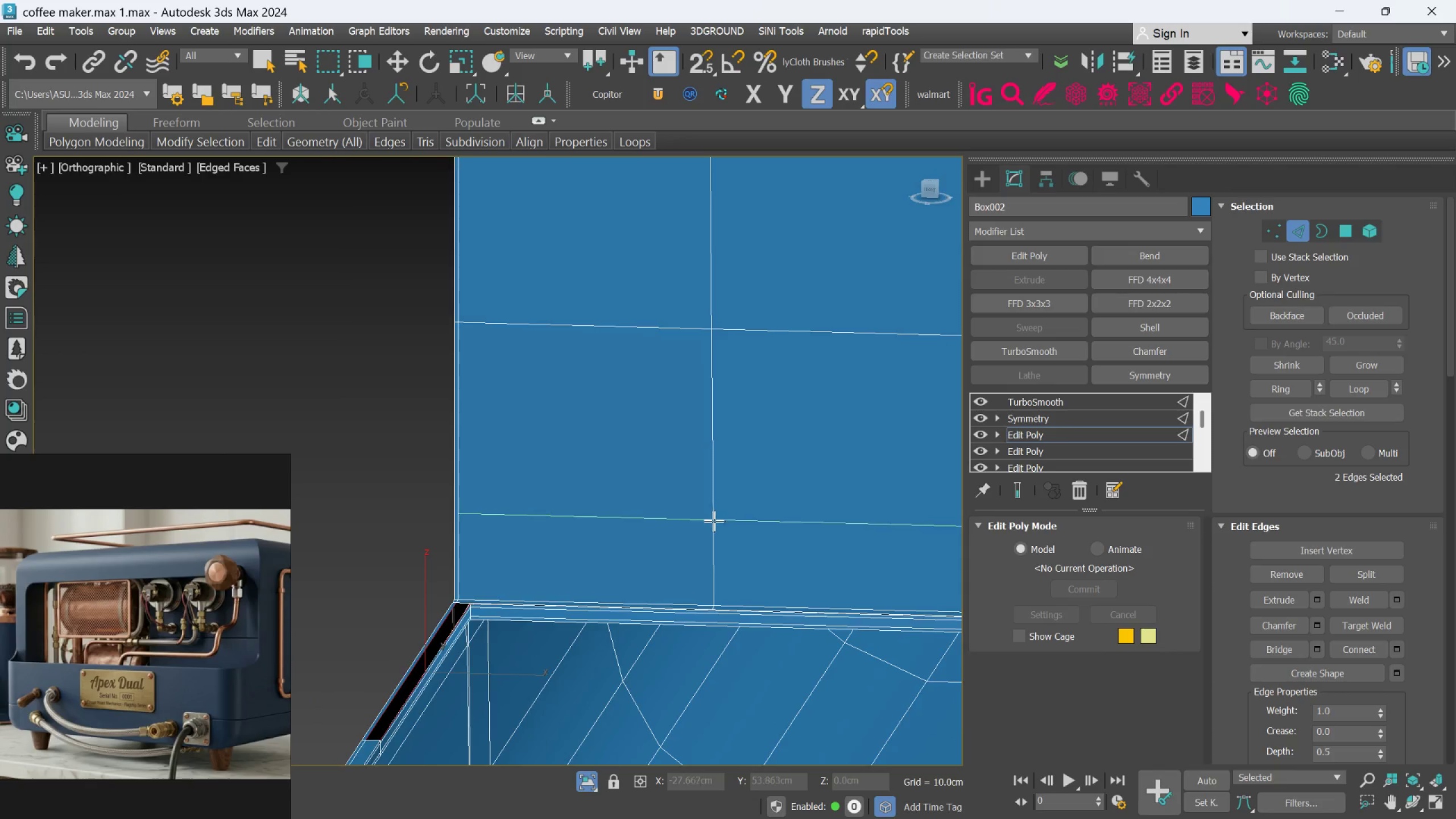 
hold_key(key=AltLeft, duration=1.3)
 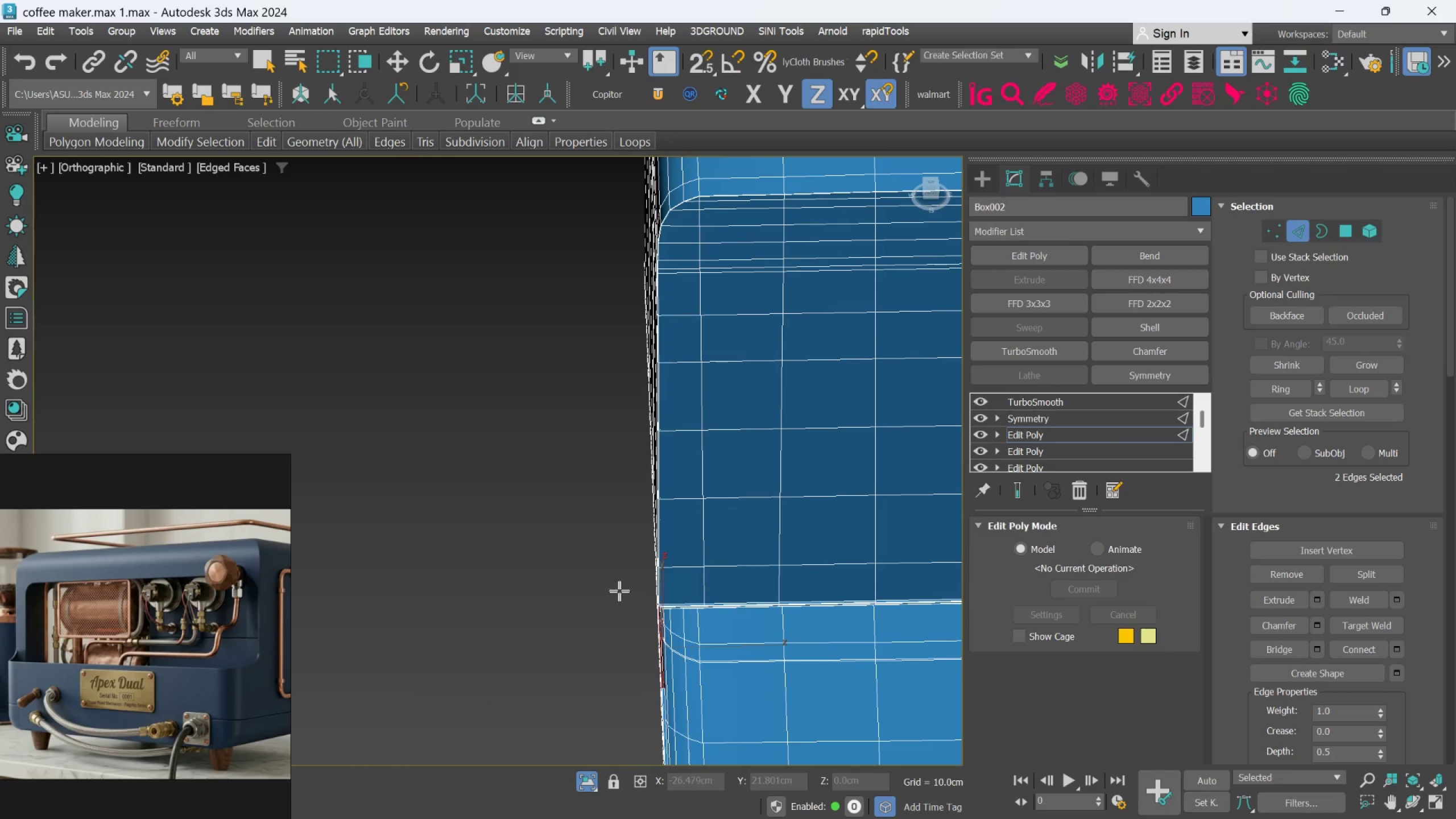 
scroll: coordinate [713, 617], scroll_direction: down, amount: 5.0
 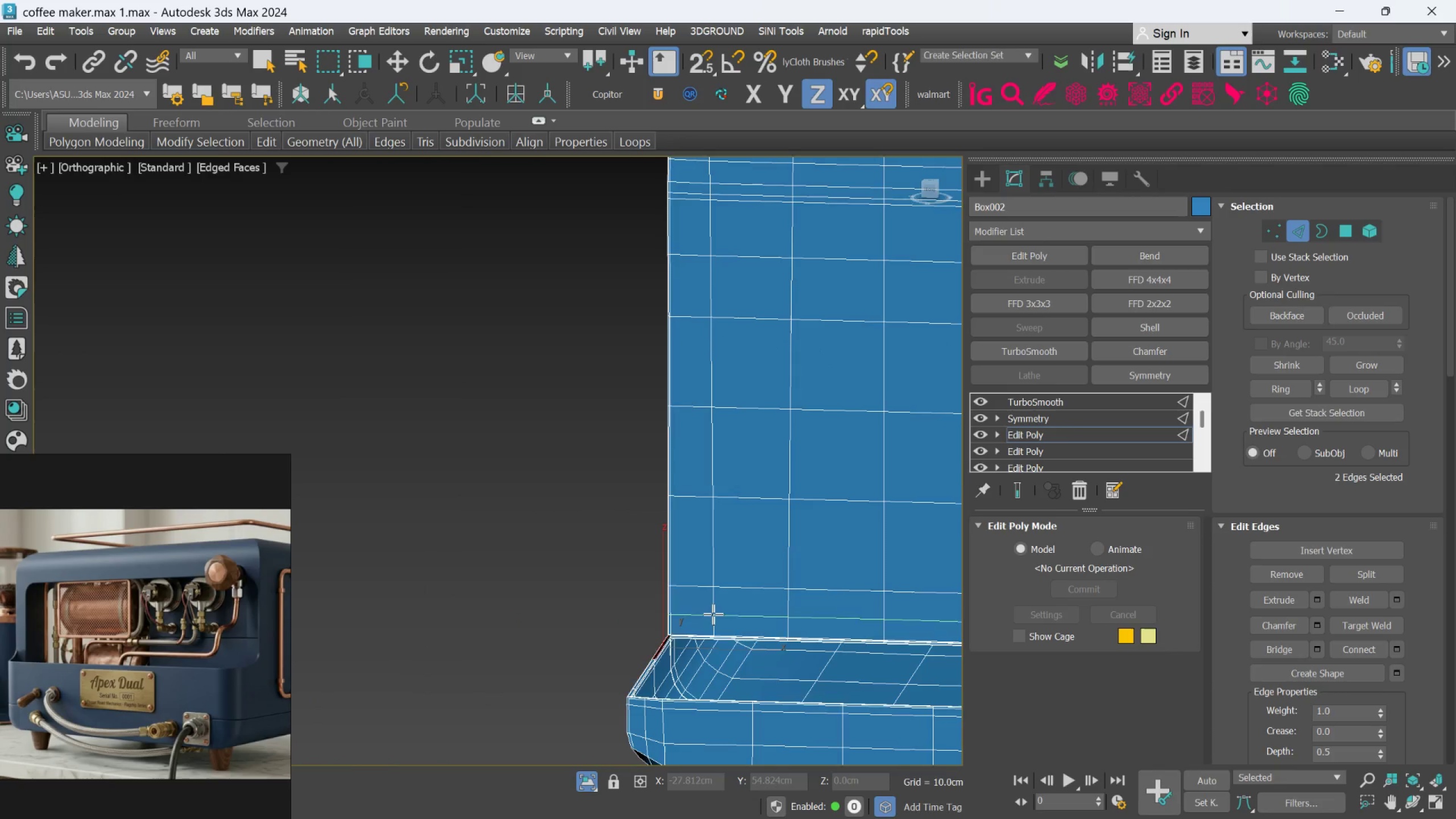 
key(Alt+1)
 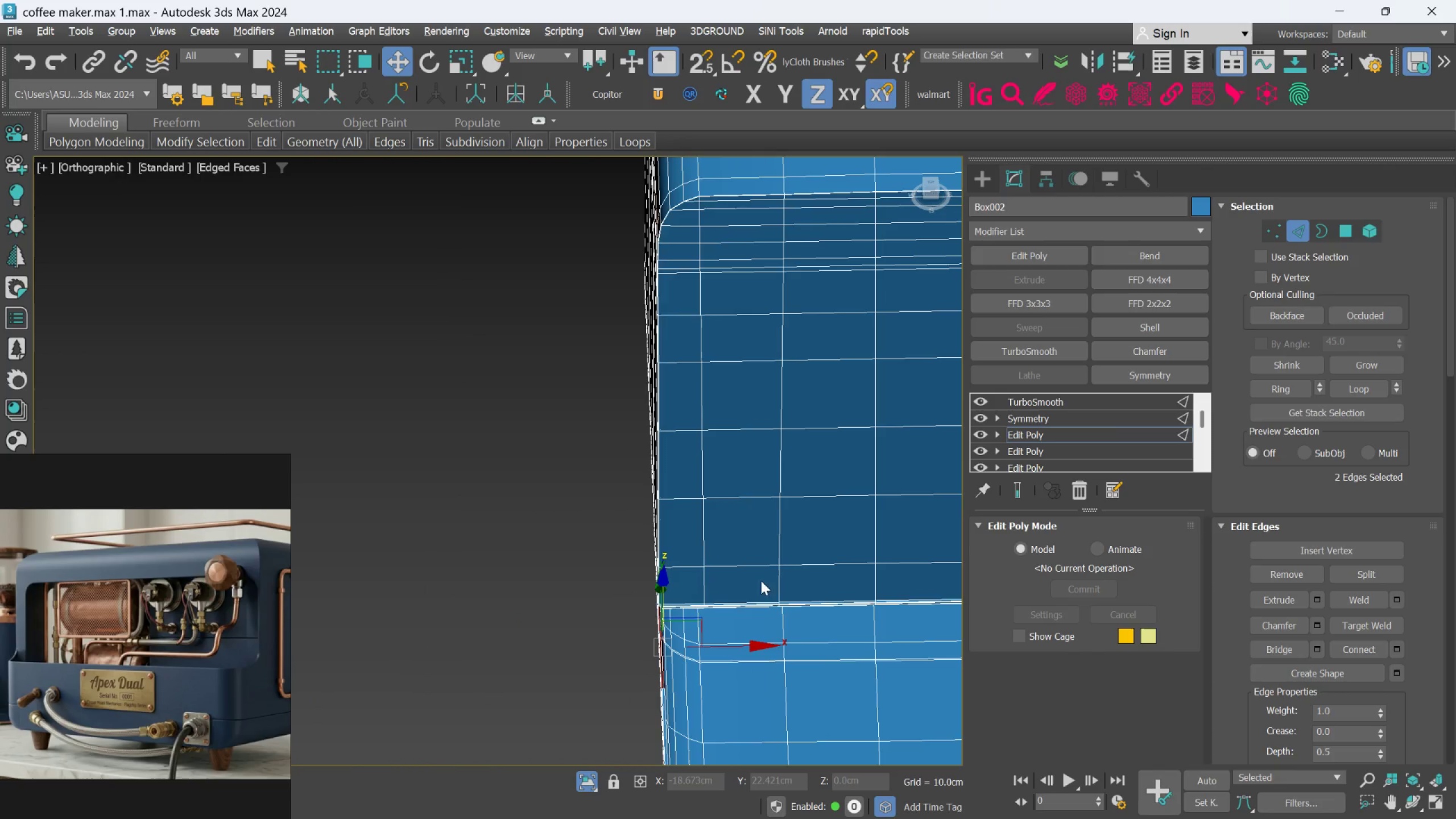 
scroll: coordinate [676, 462], scroll_direction: up, amount: 9.0
 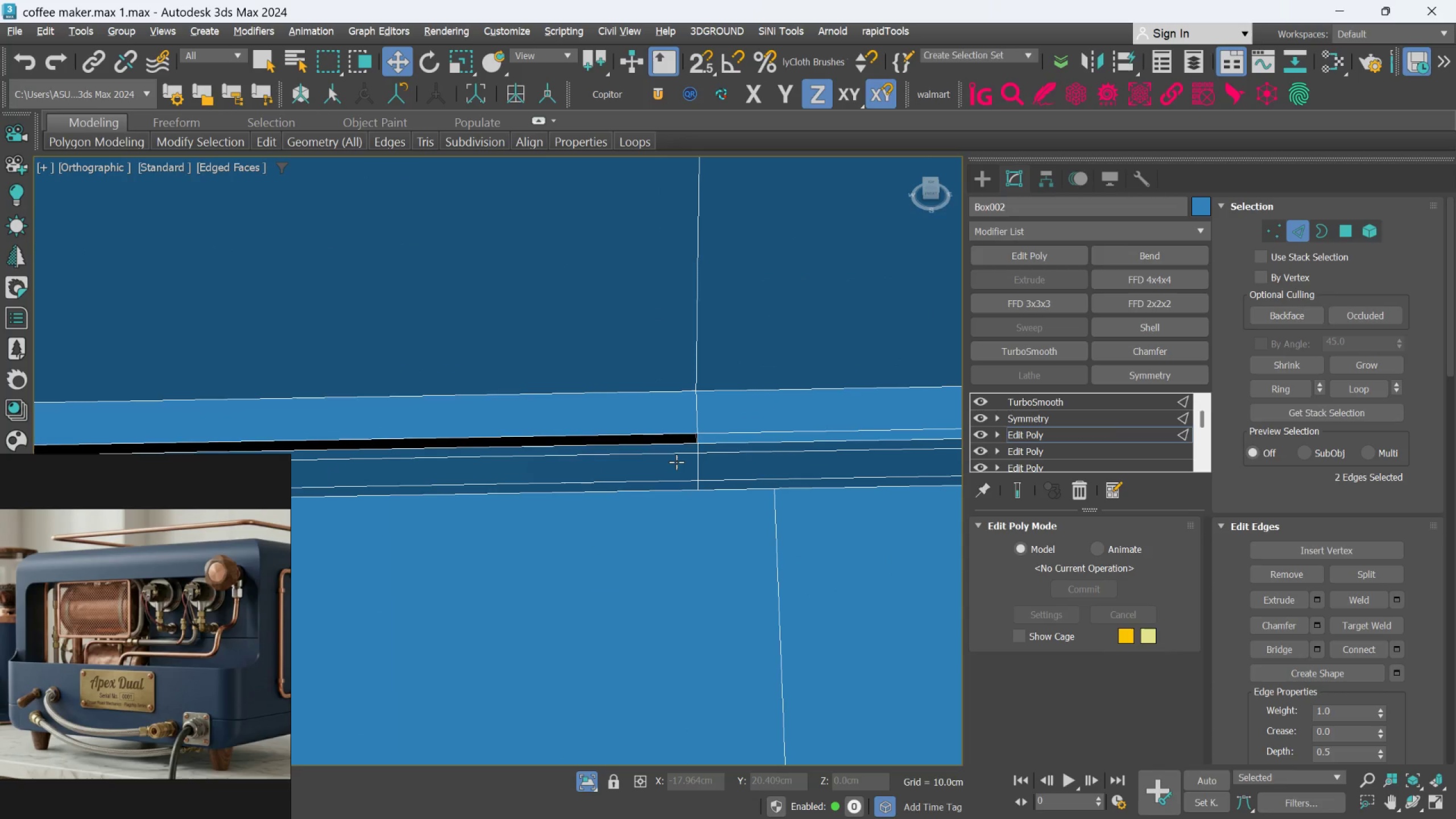 
scroll: coordinate [676, 462], scroll_direction: down, amount: 3.0
 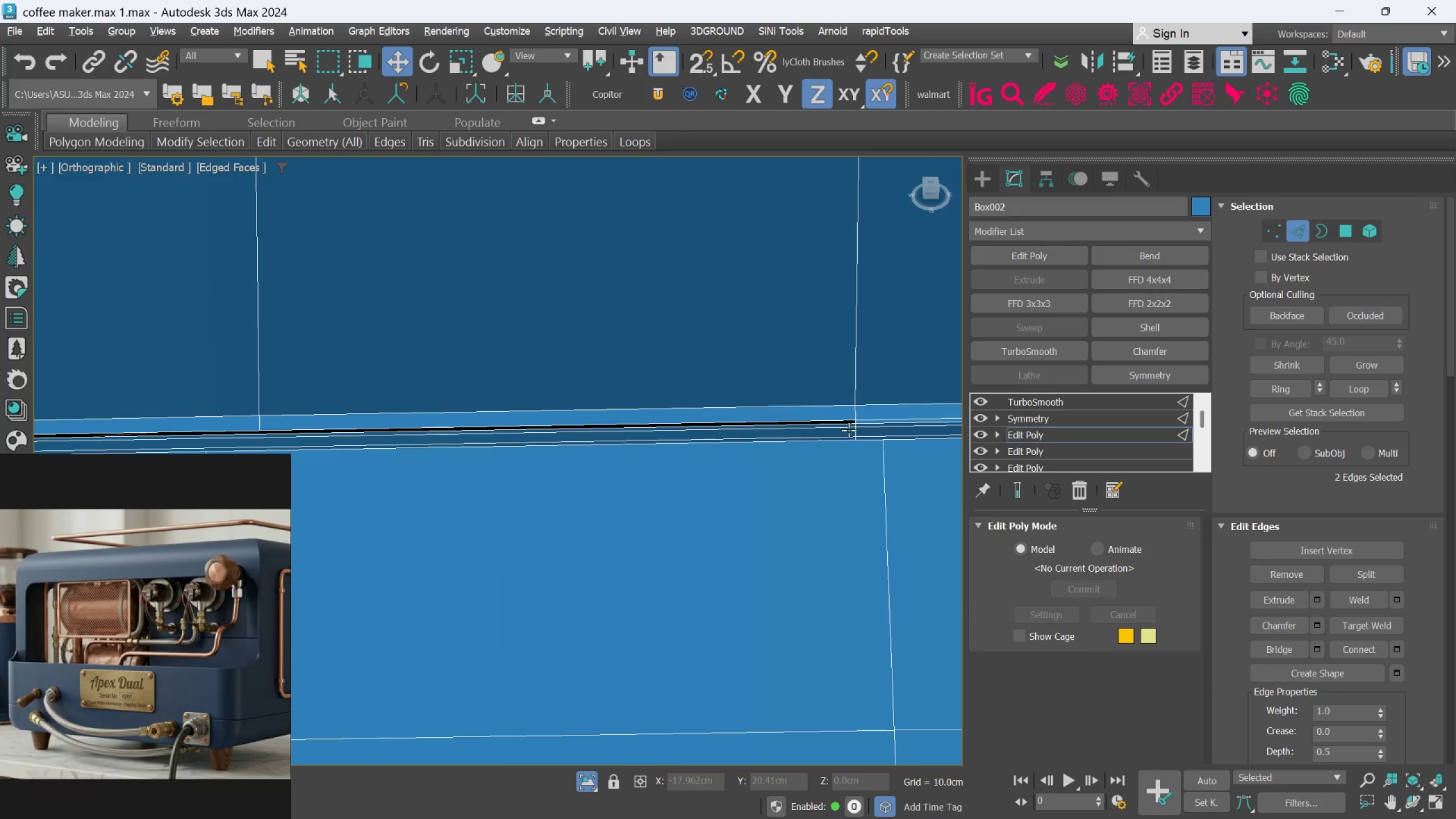 
scroll: coordinate [845, 439], scroll_direction: none, amount: 0.0
 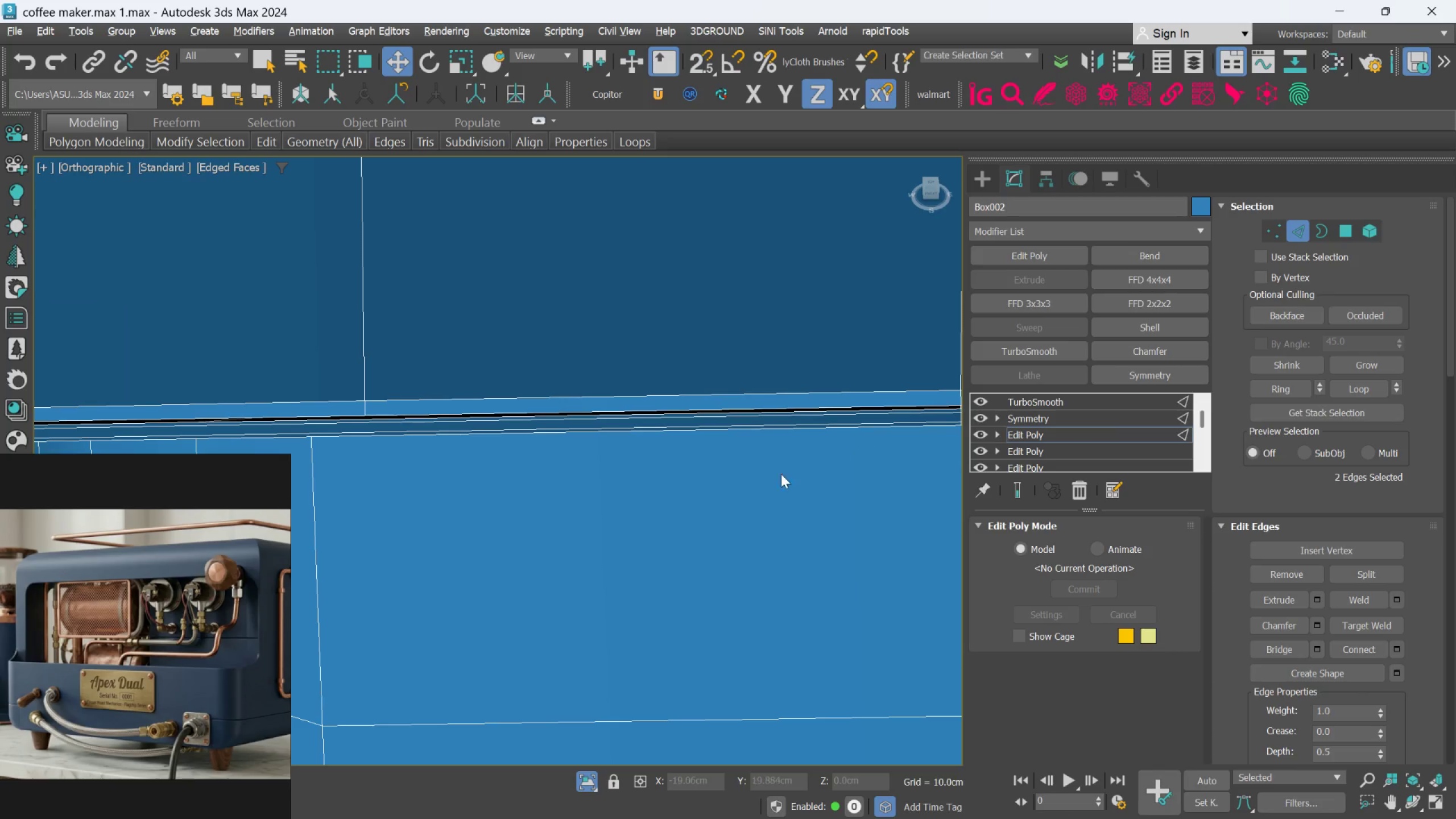 
key(Alt+1)
 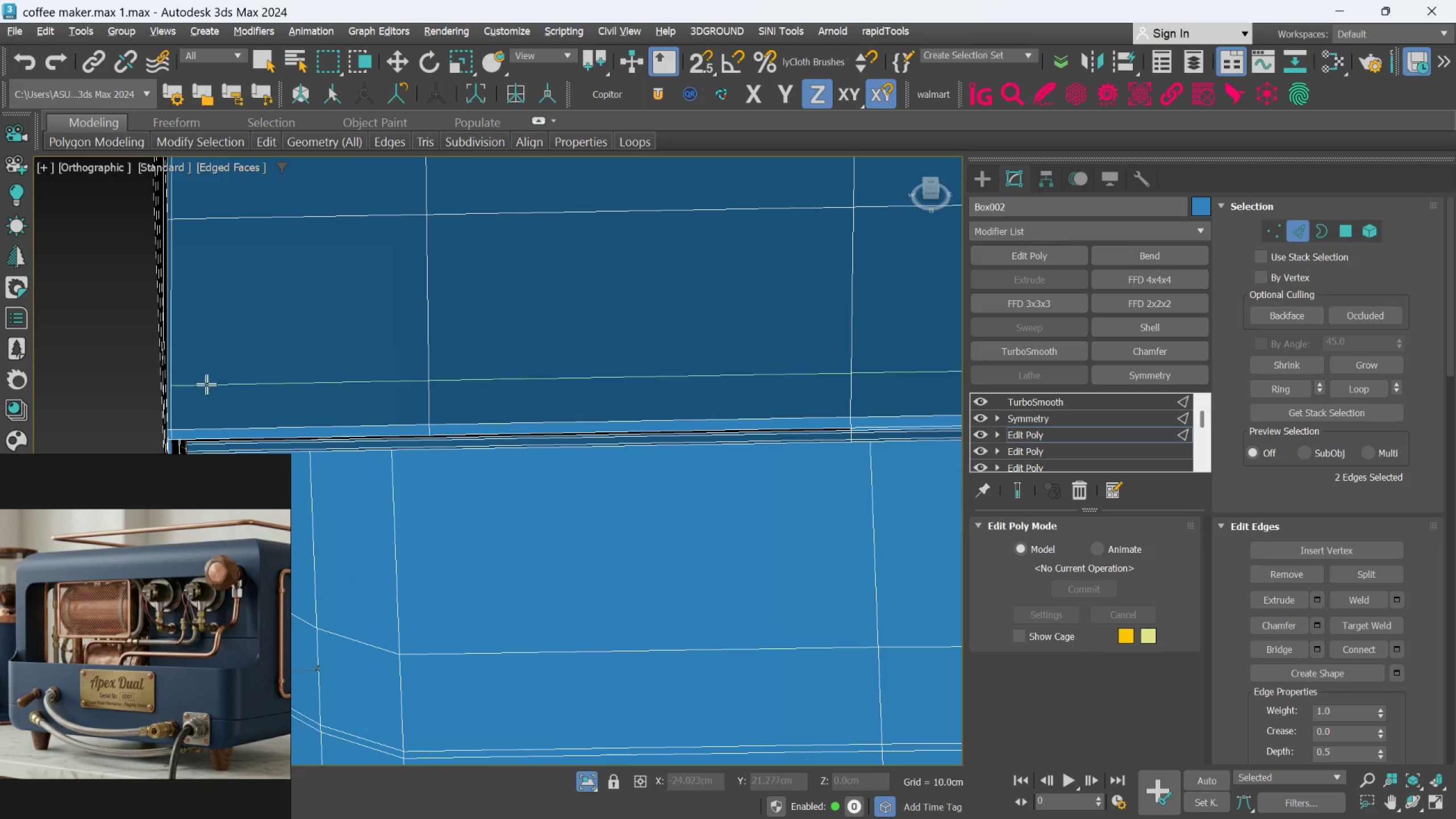 
scroll: coordinate [585, 482], scroll_direction: down, amount: 1.0
 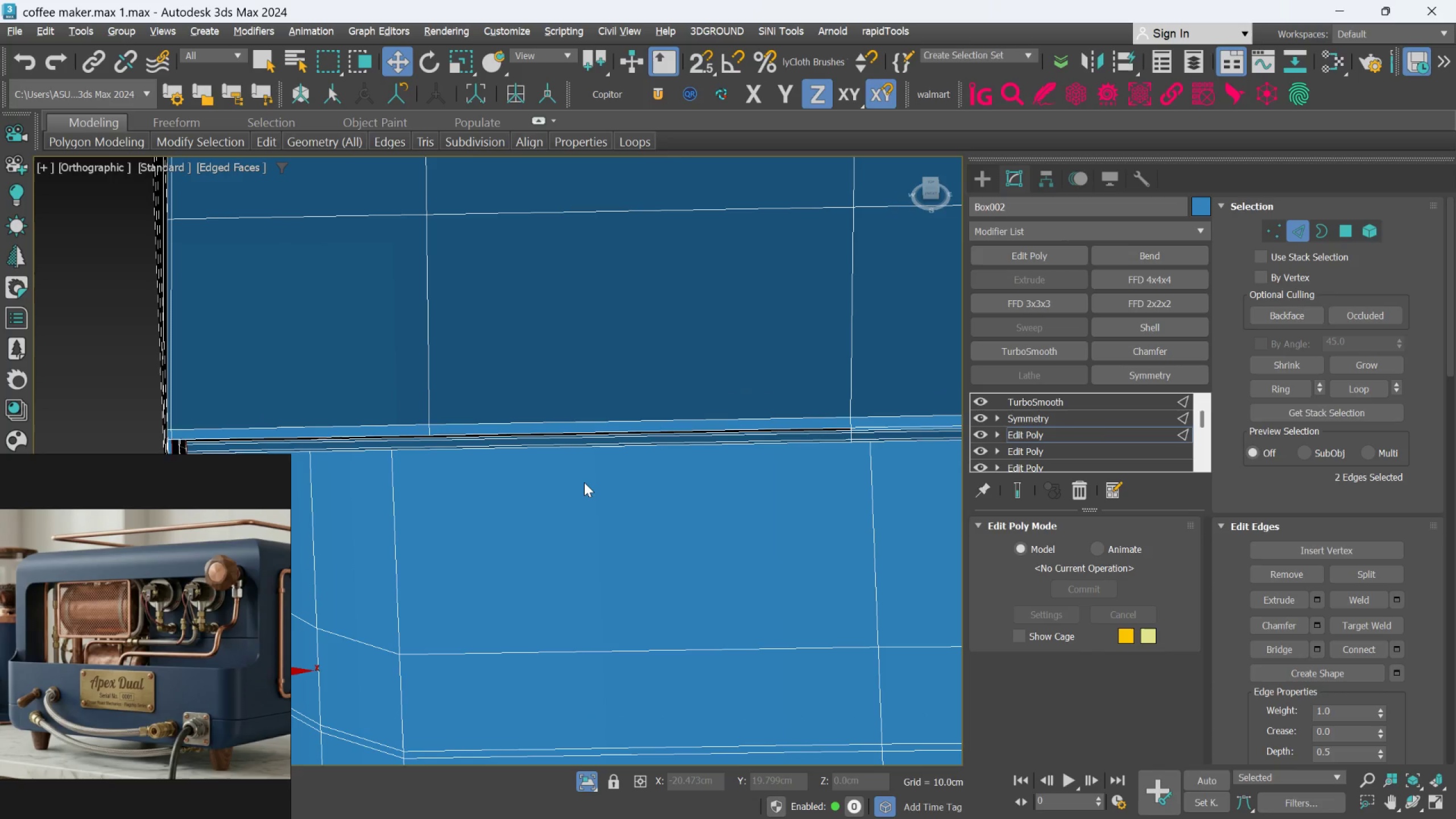 
key(Alt+1)
 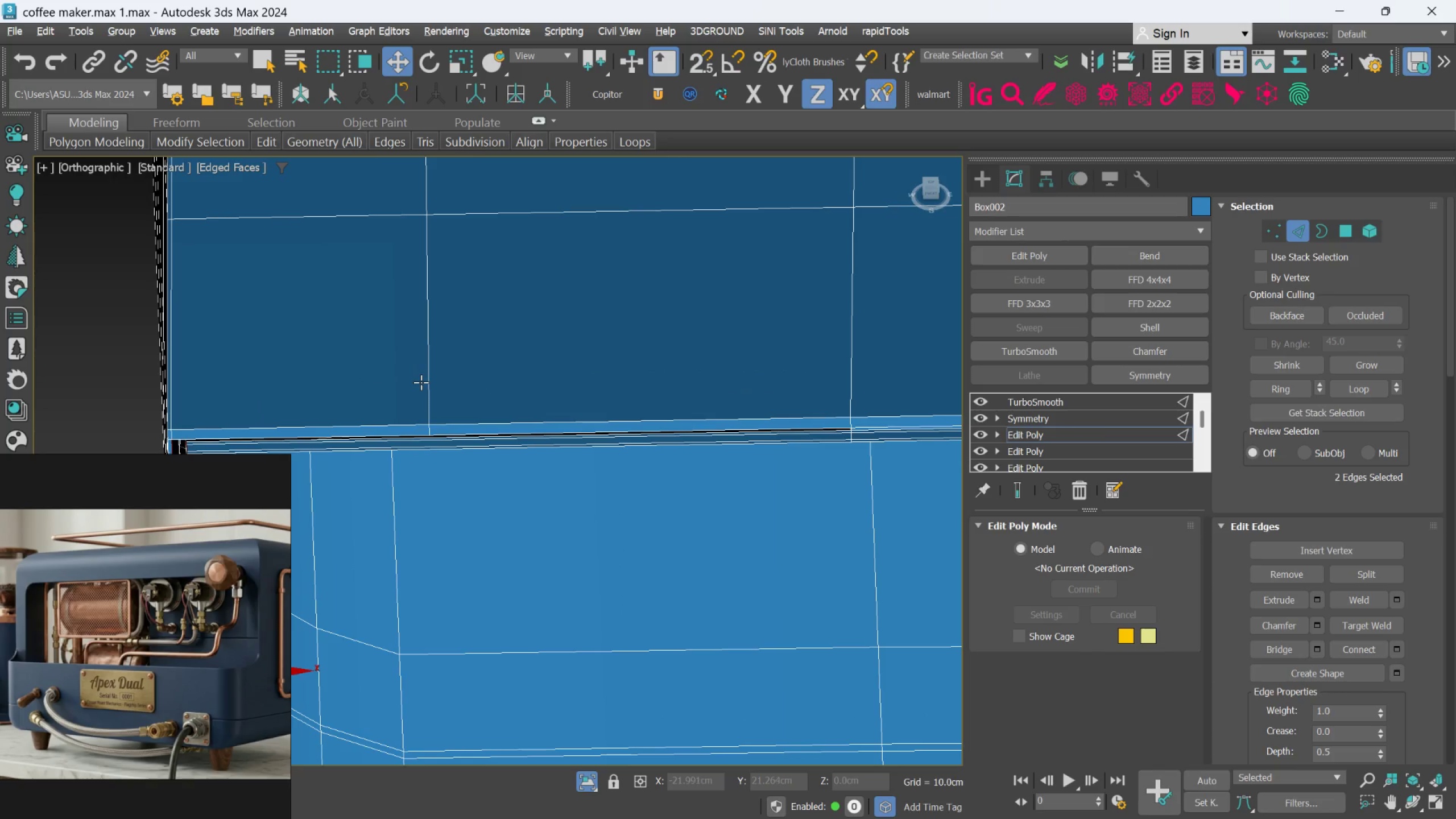 
double_click([425, 379])
 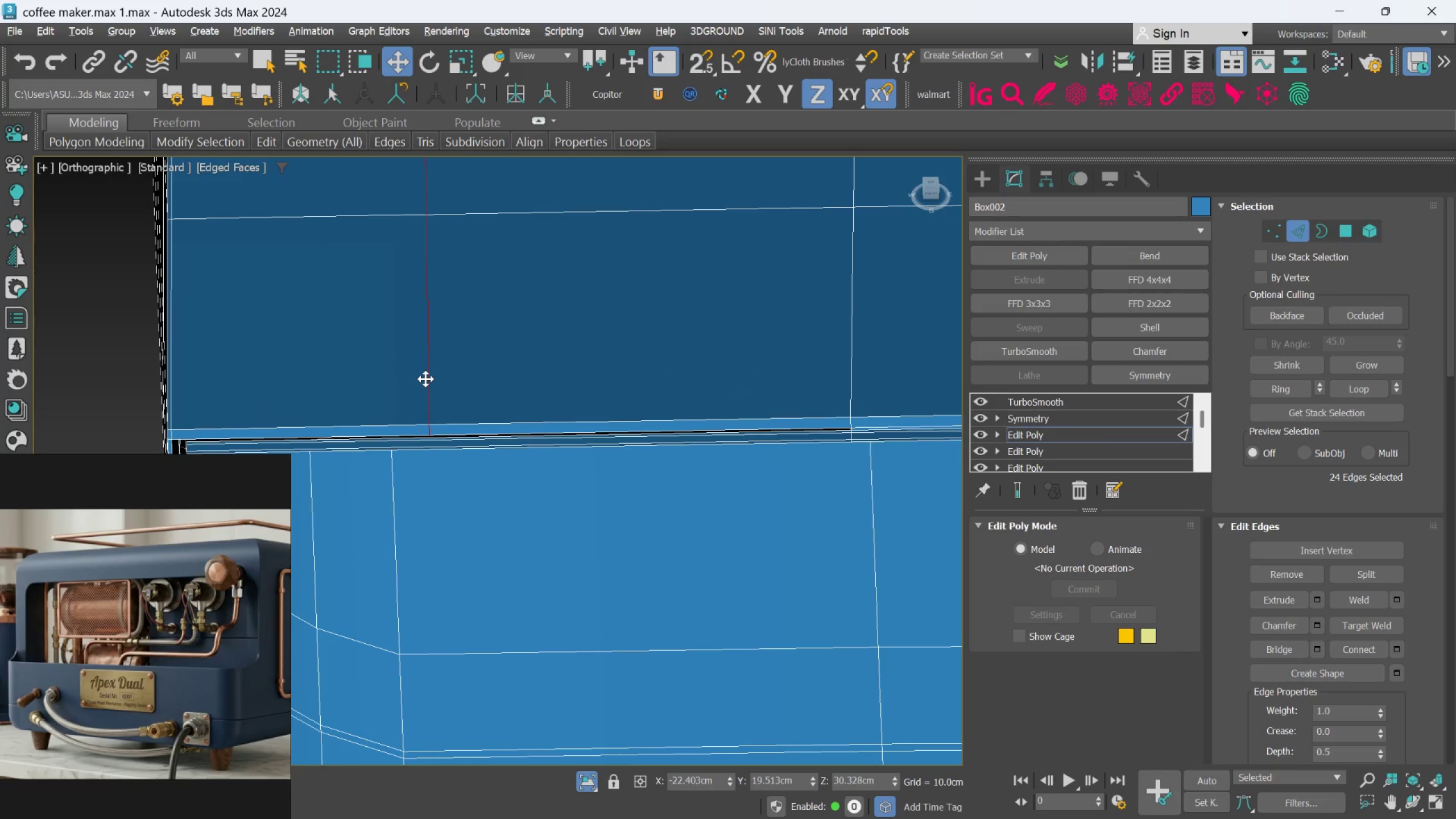 
scroll: coordinate [425, 379], scroll_direction: down, amount: 4.0
 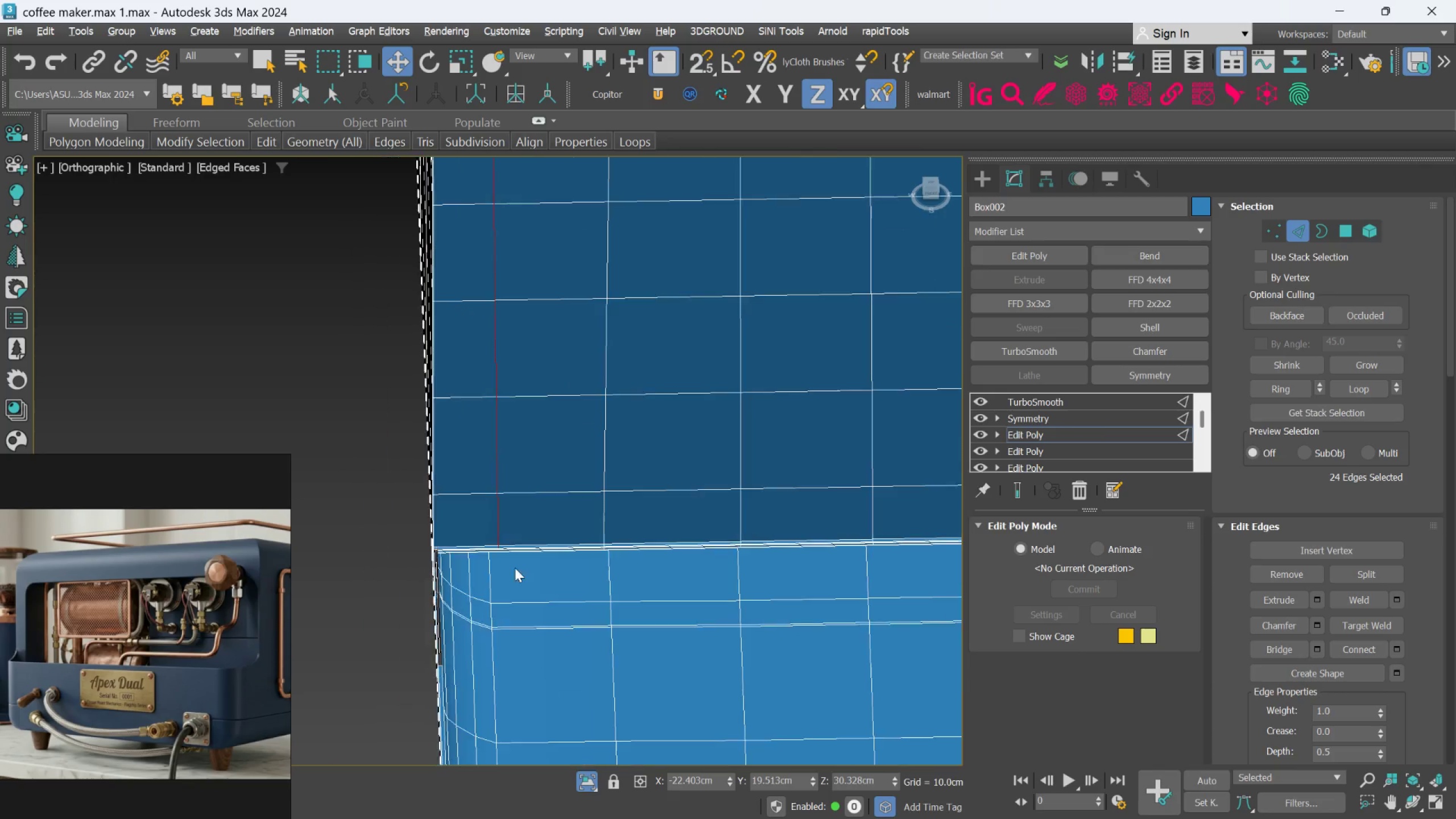 
hold_key(key=AltLeft, duration=1.11)
 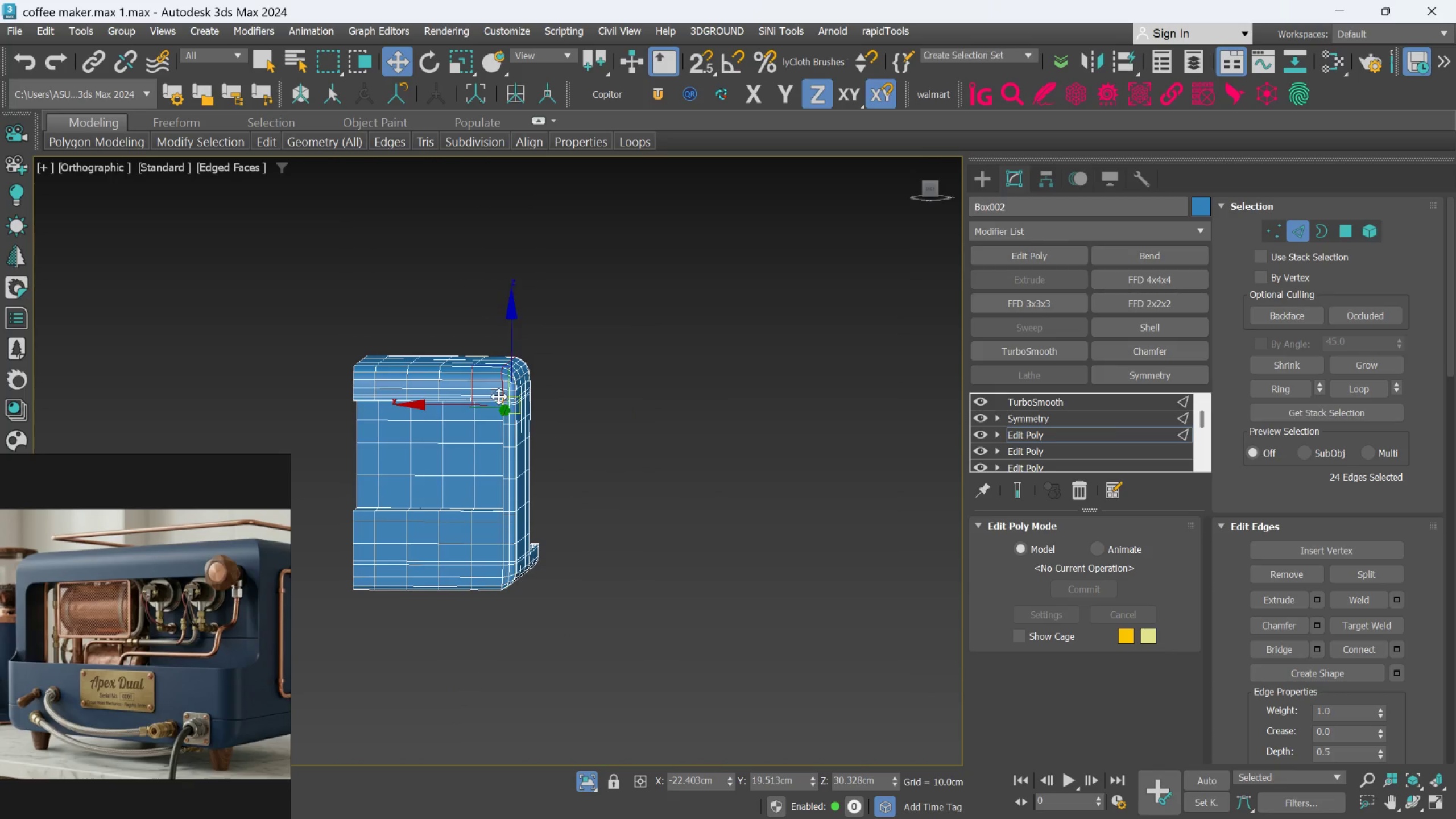 
scroll: coordinate [520, 548], scroll_direction: down, amount: 4.0
 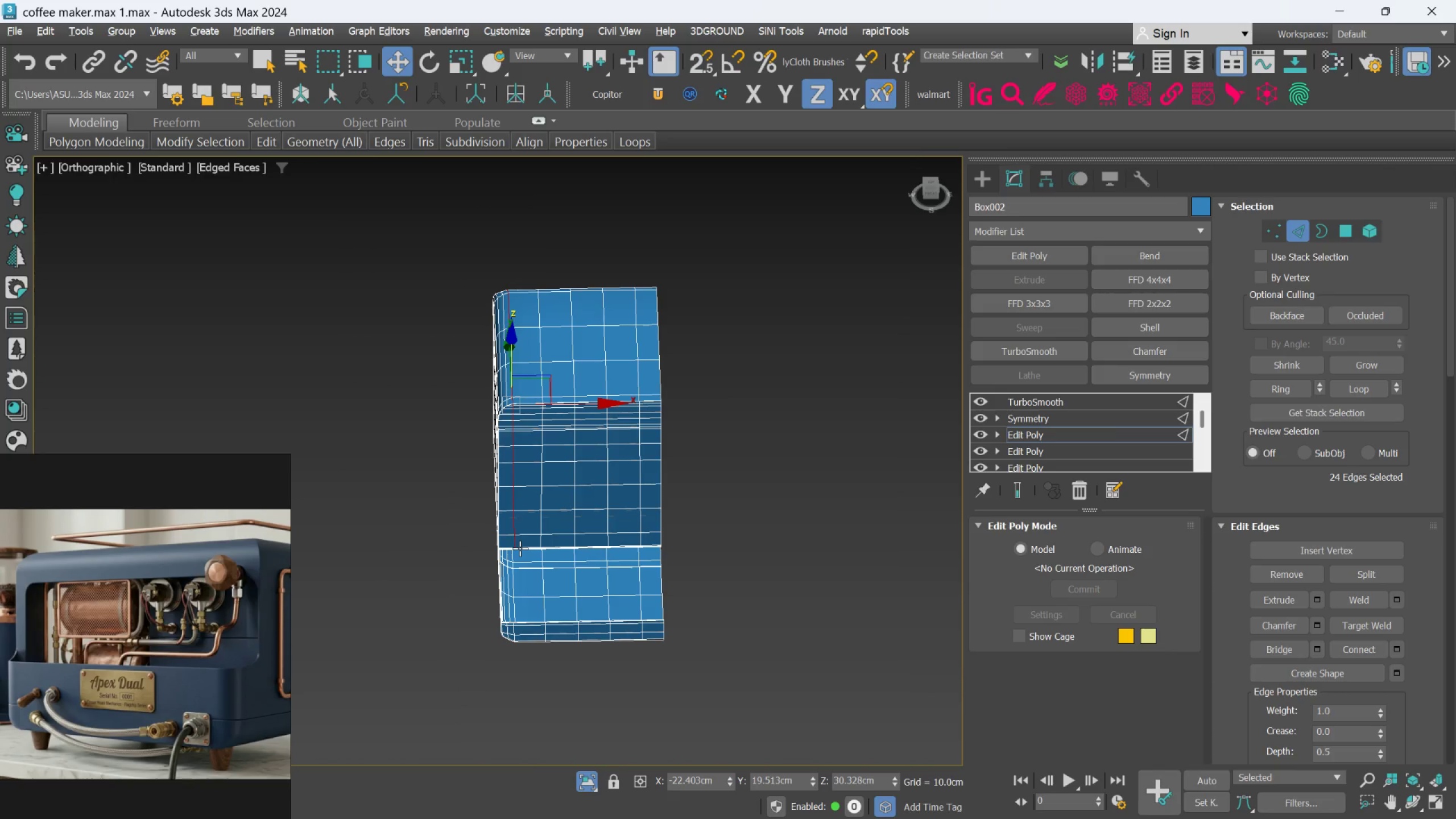 
scroll: coordinate [503, 384], scroll_direction: up, amount: 4.0
 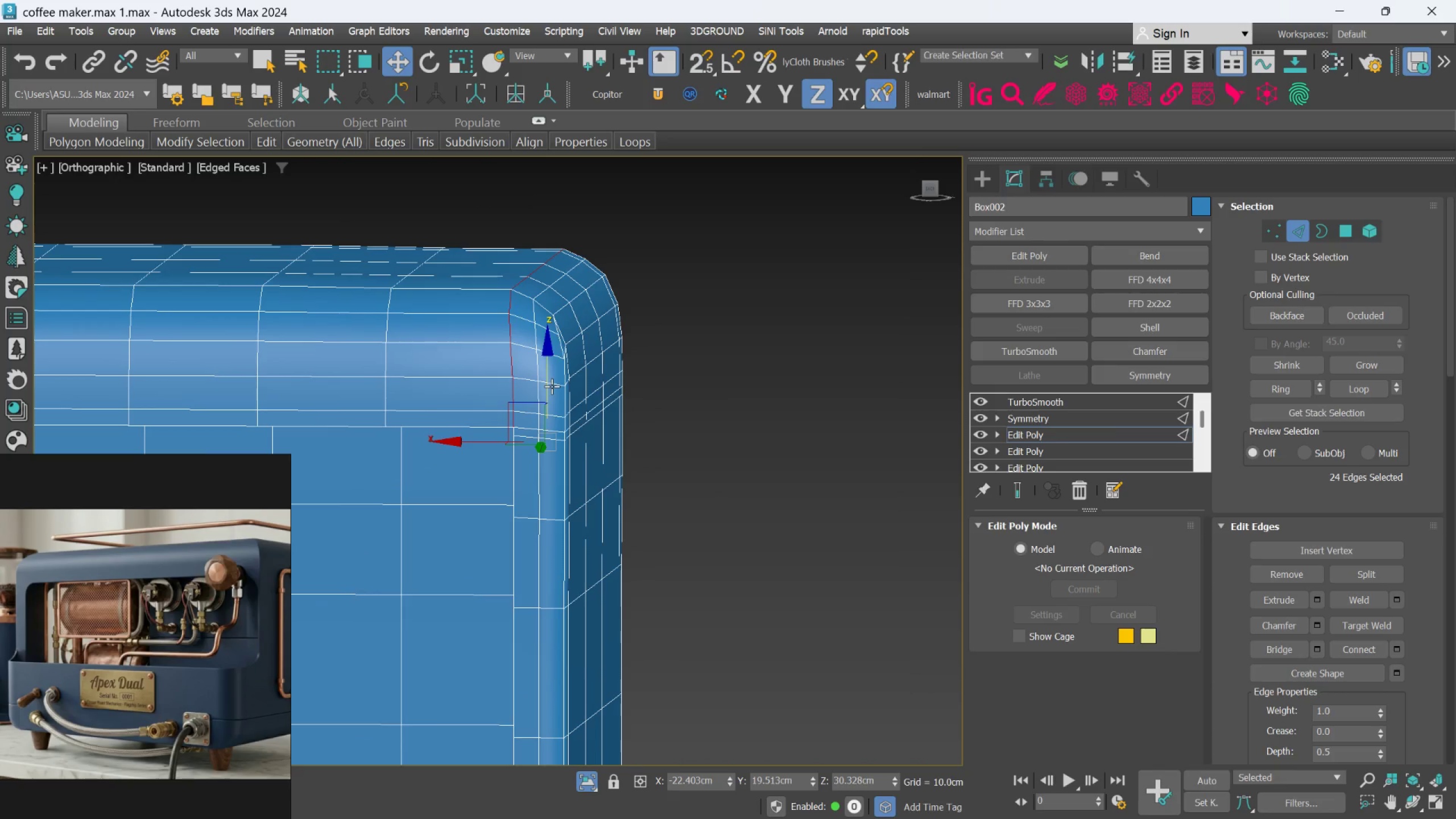 
key(Control+Backspace)
 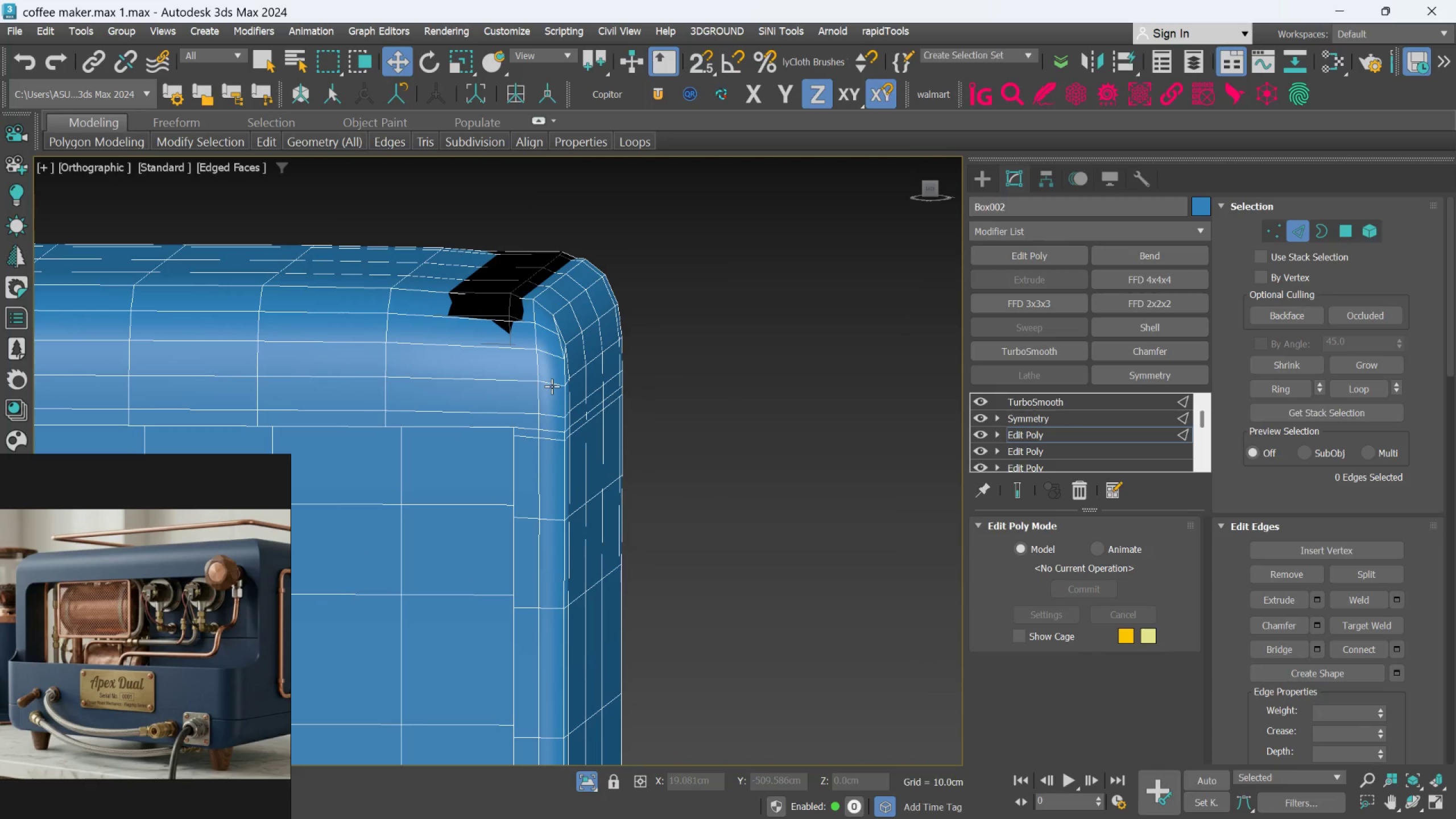 
key(Control+Z)
 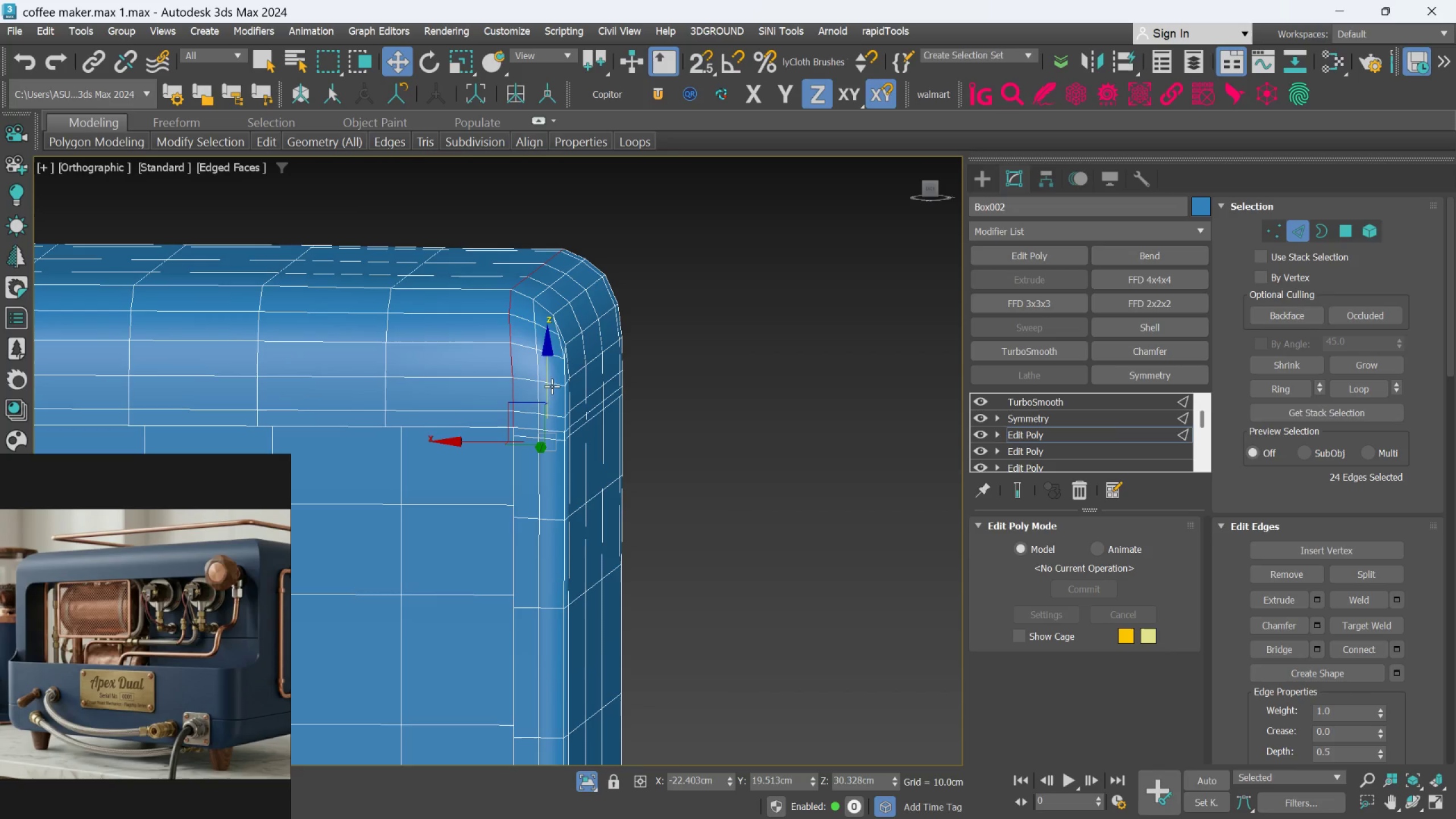 
hold_key(key=AltLeft, duration=0.58)
 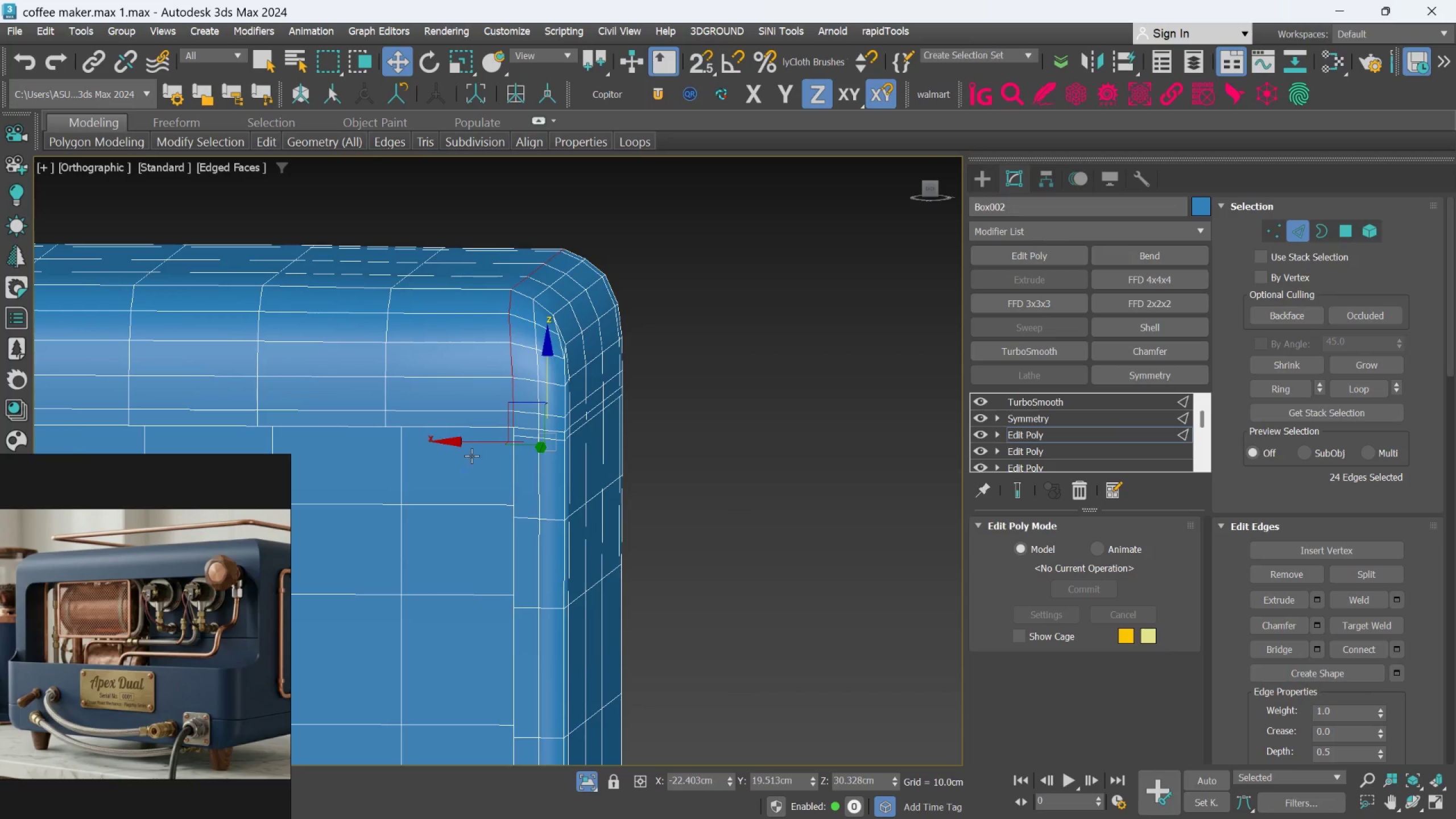 
hold_key(key=AltLeft, duration=0.52)
 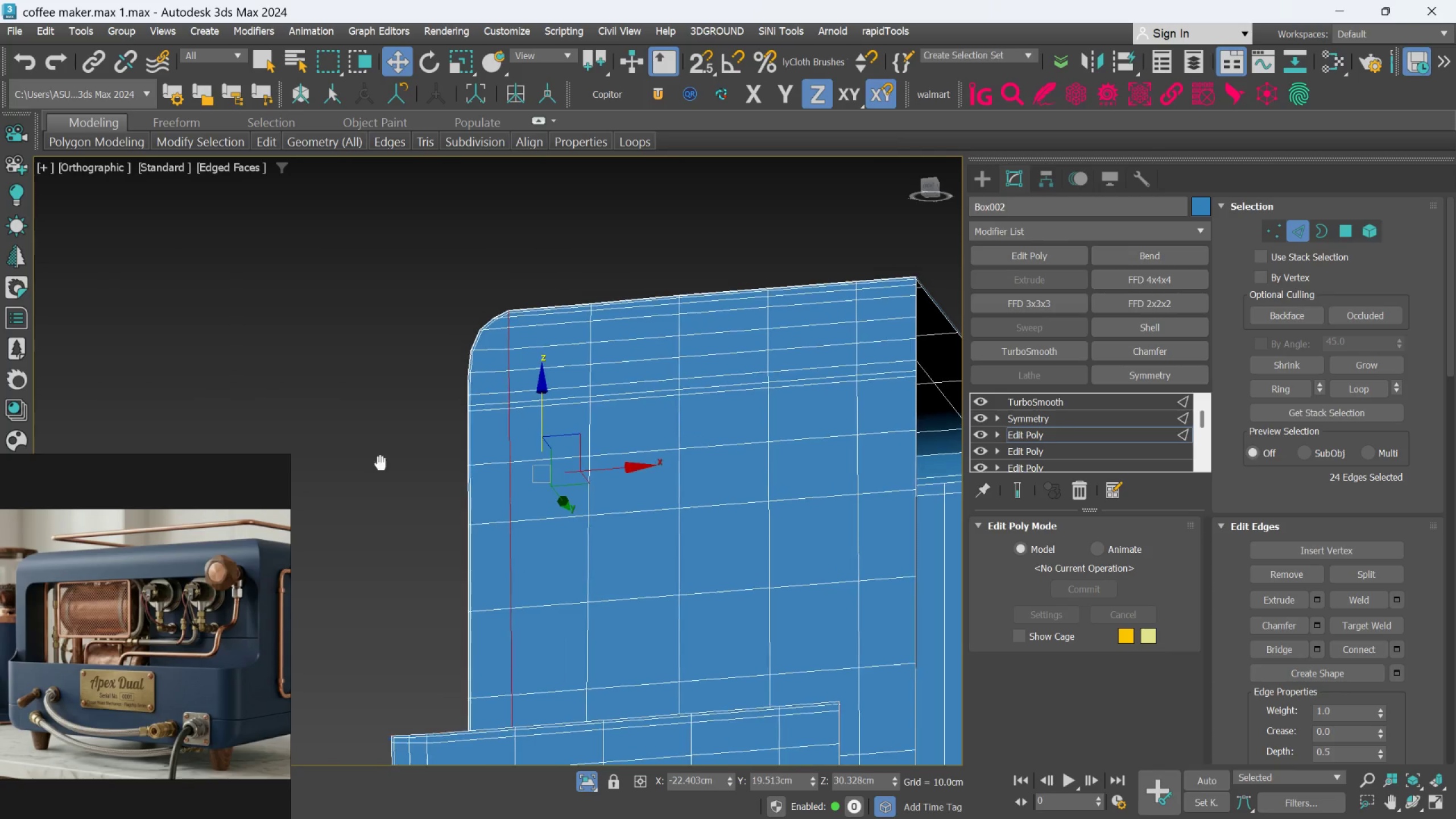 
scroll: coordinate [470, 462], scroll_direction: down, amount: 1.0
 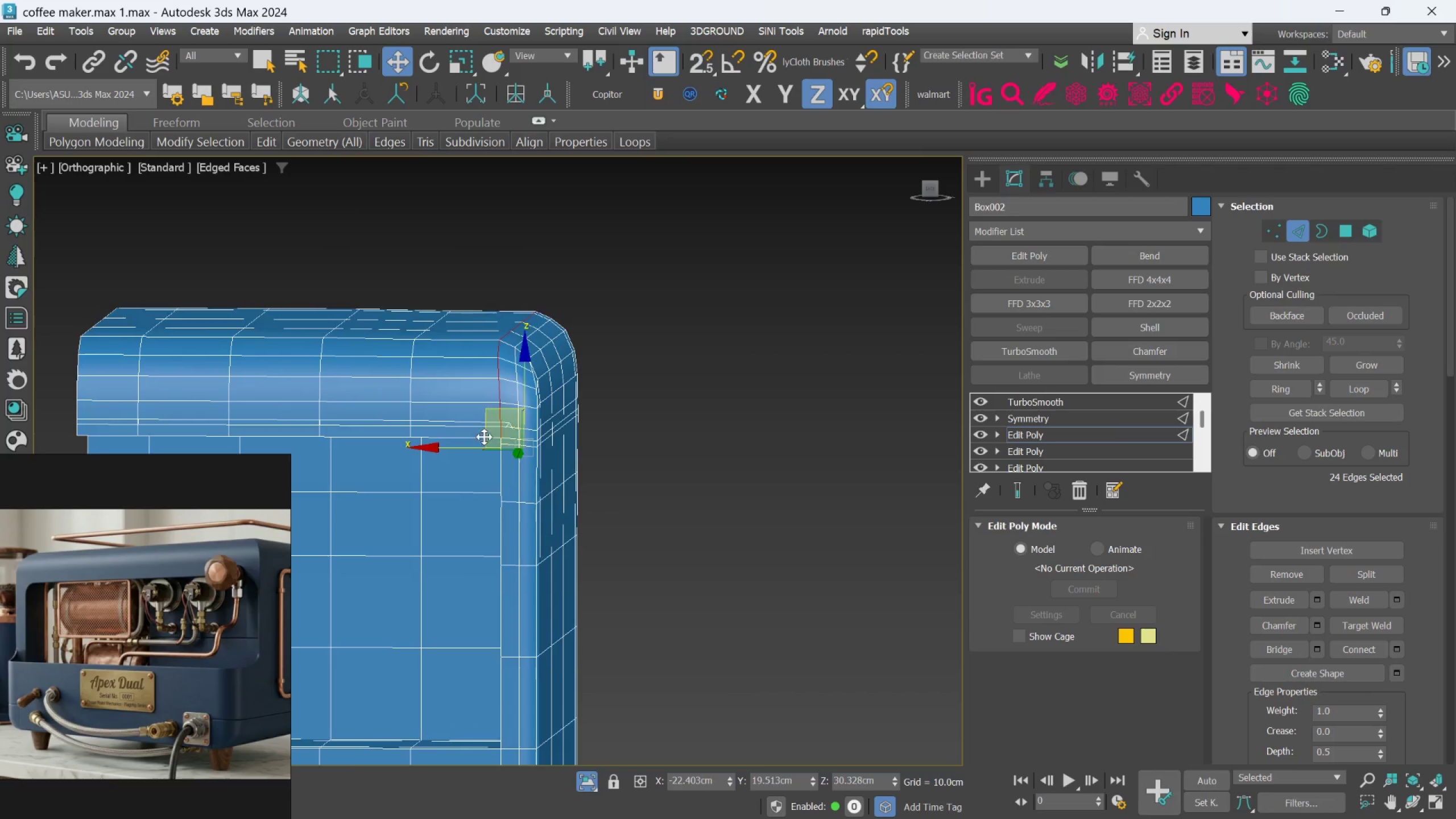 
hold_key(key=AltLeft, duration=0.45)
 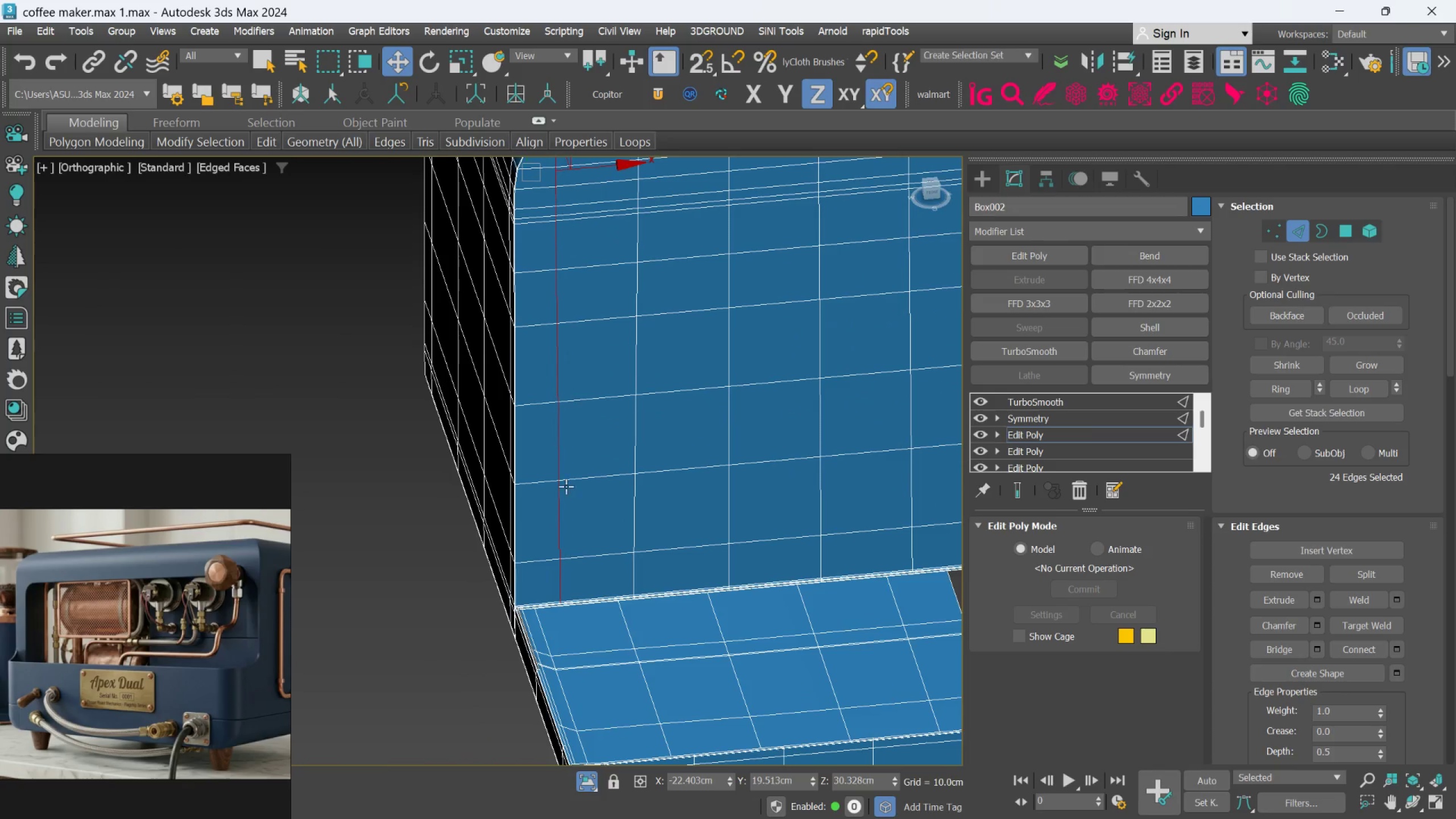 
scroll: coordinate [601, 478], scroll_direction: up, amount: 10.0
 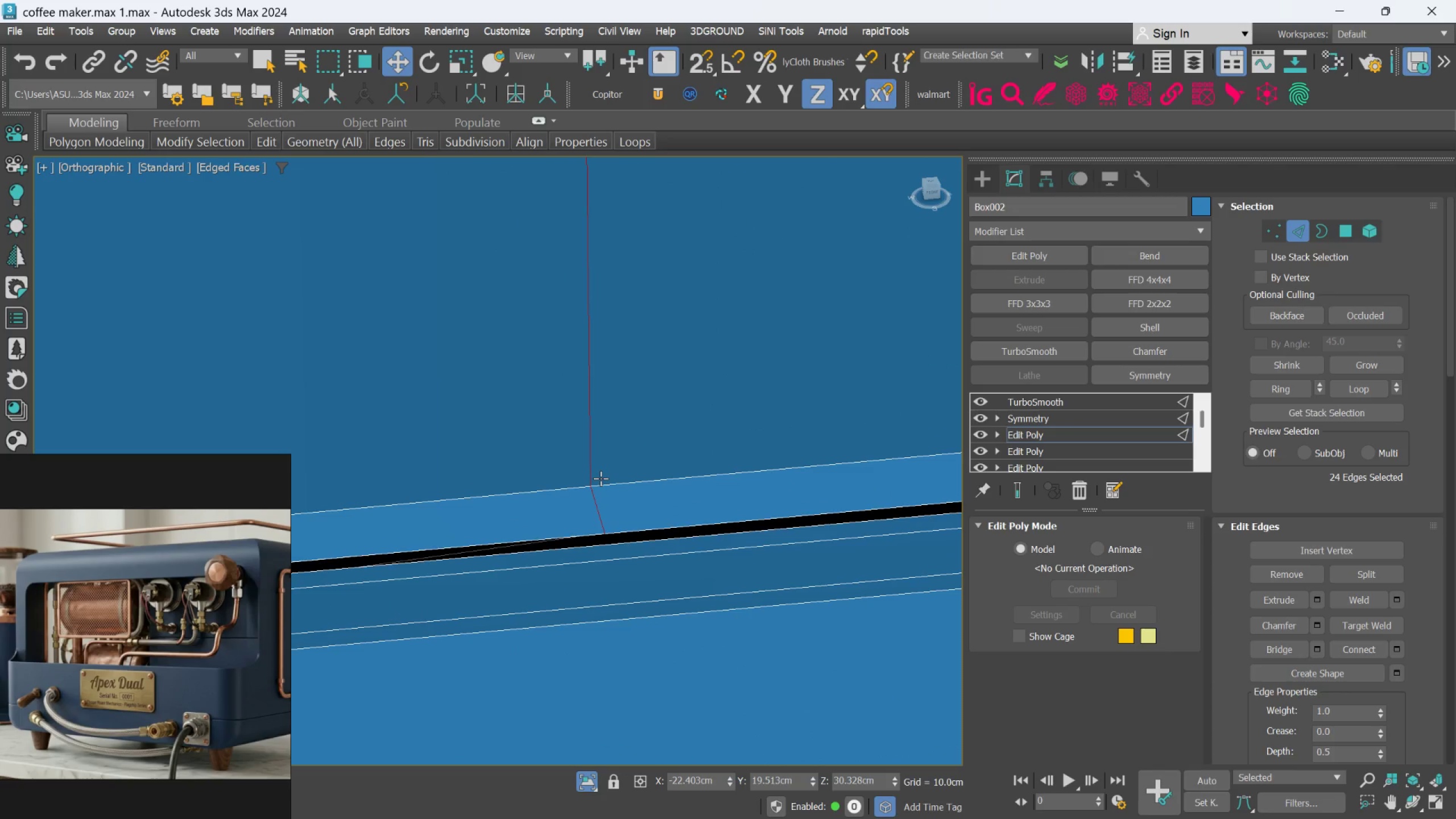 
key(Alt+C)
 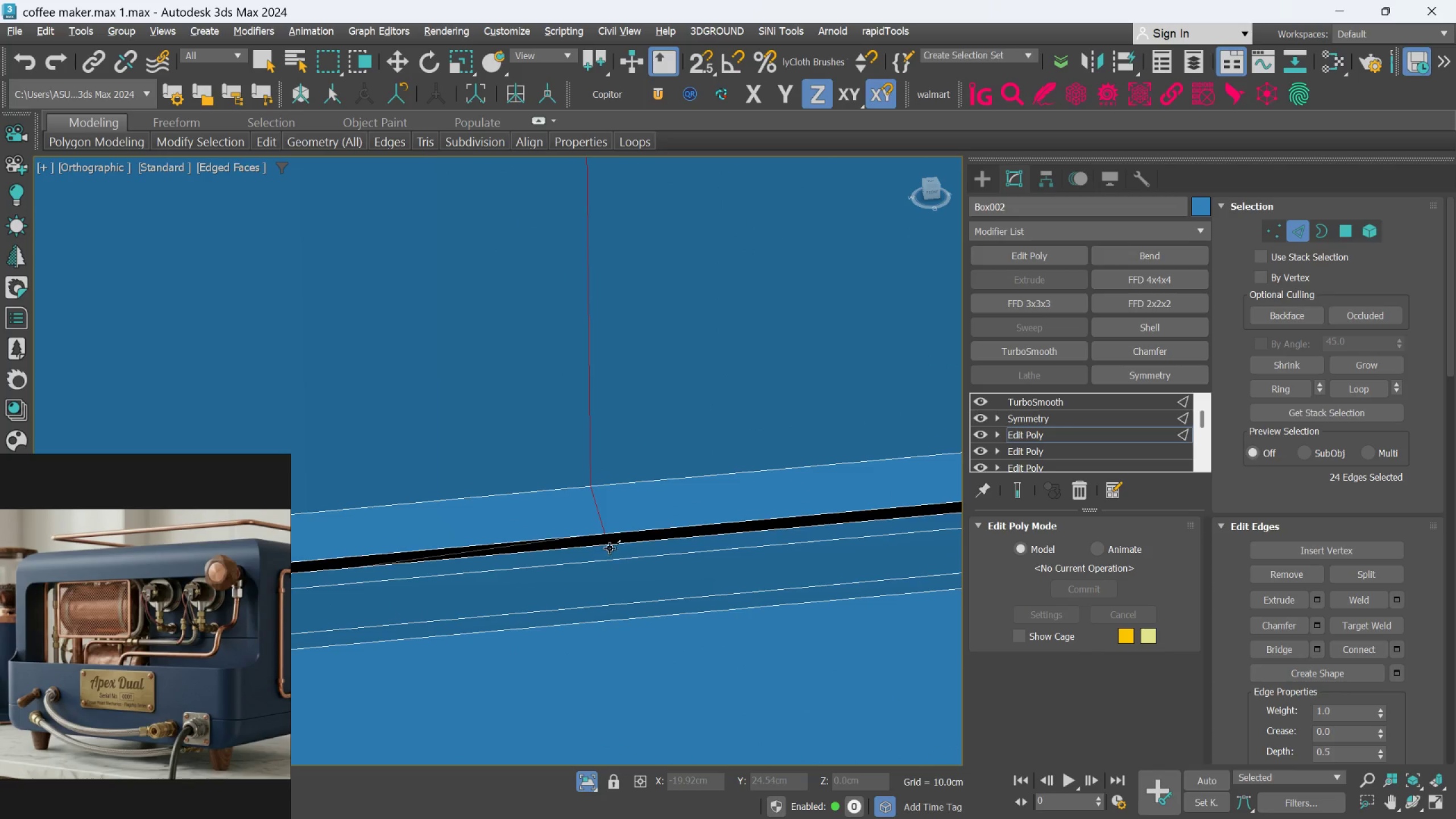 
left_click([610, 547])
 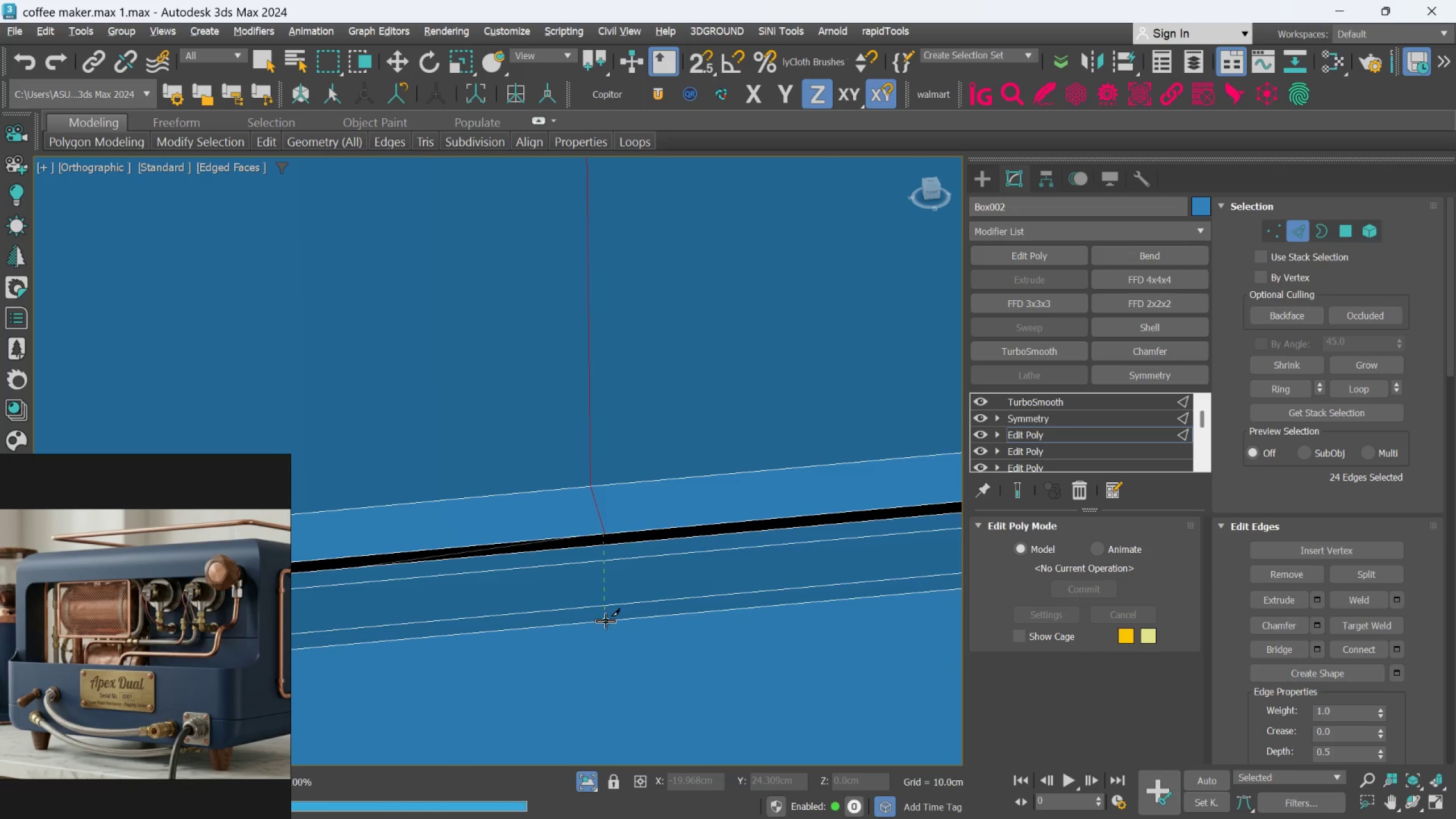 
left_click([609, 621])
 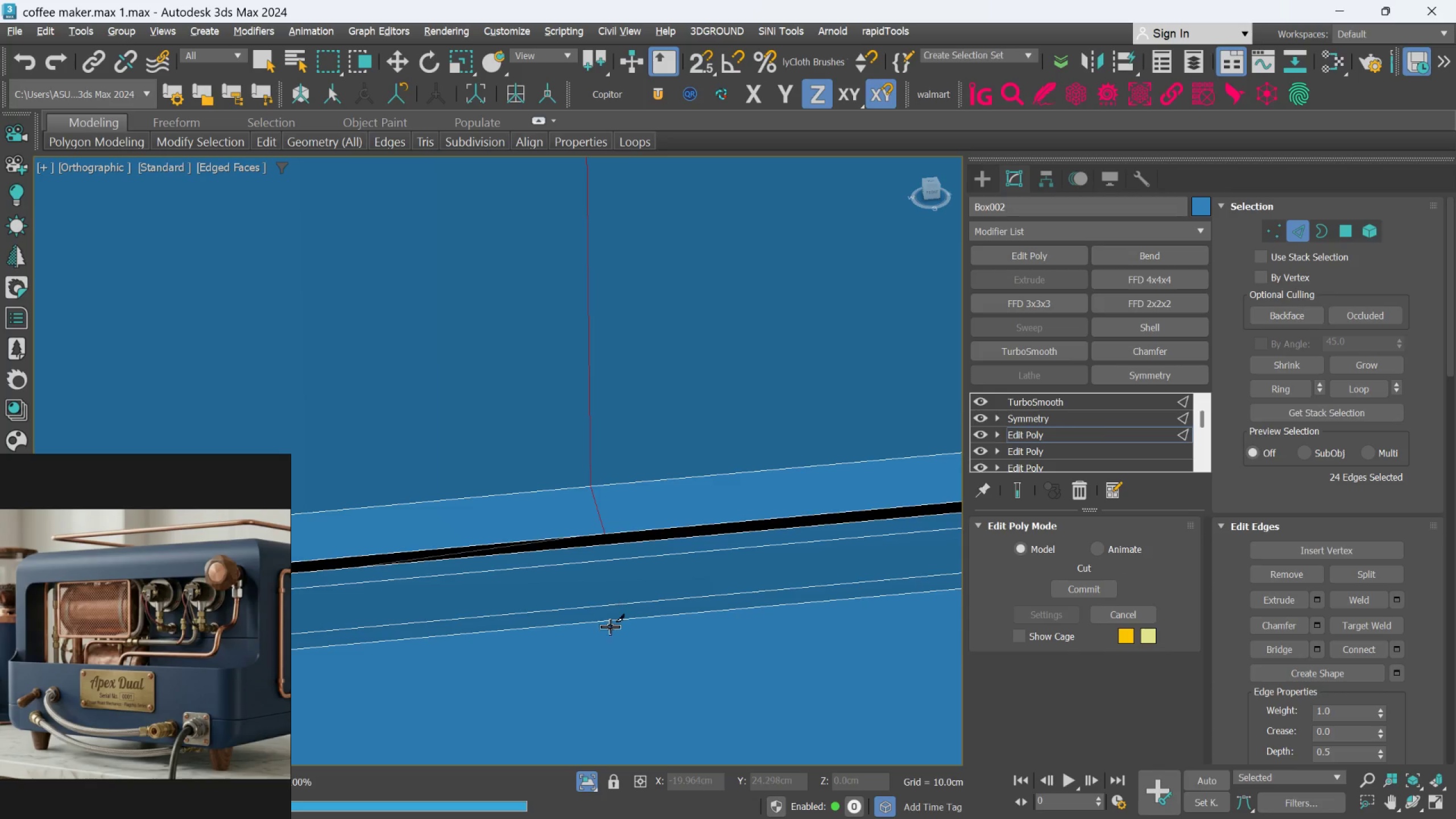 
hold_key(key=AltLeft, duration=0.44)
 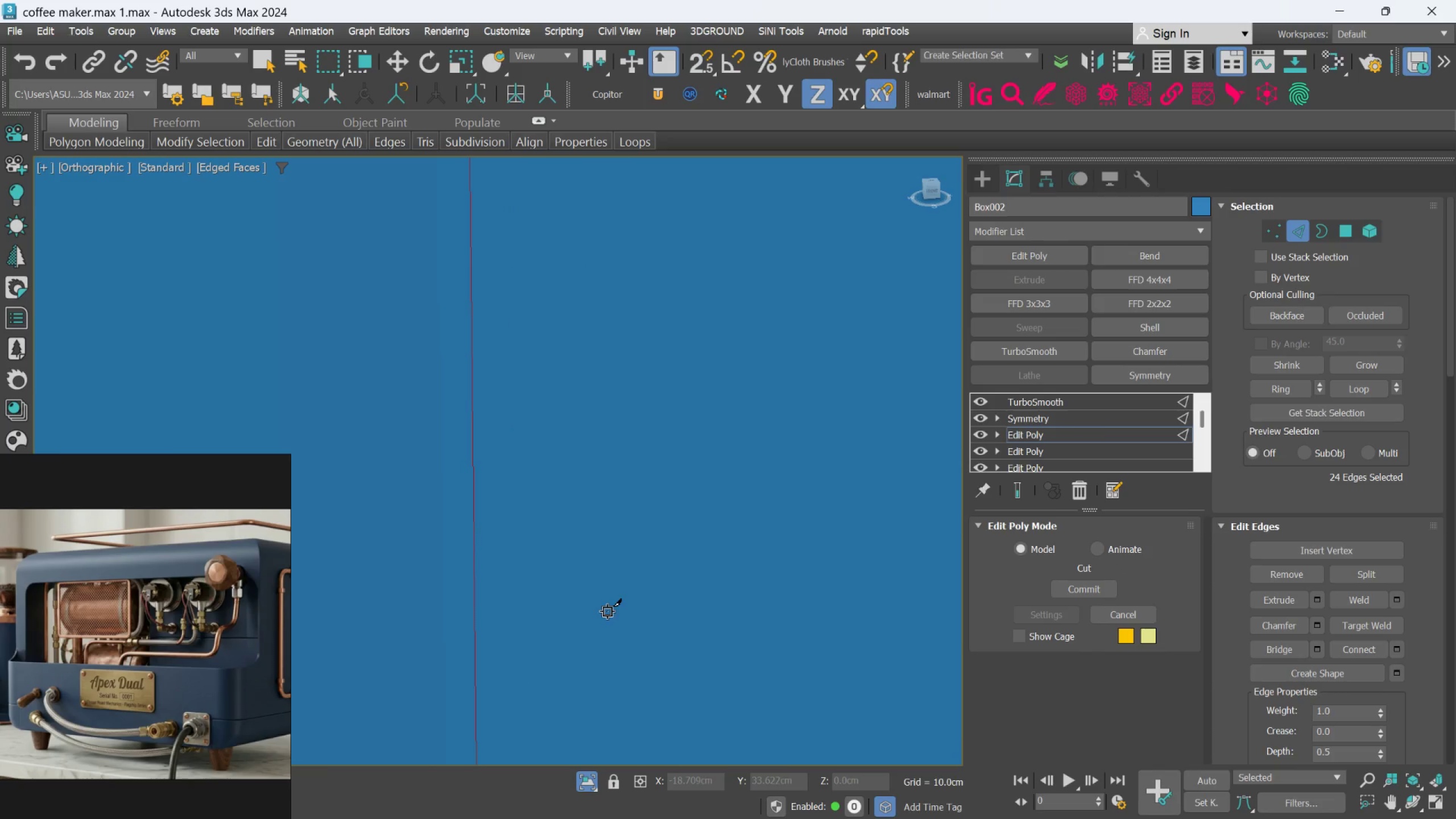 
scroll: coordinate [605, 621], scroll_direction: down, amount: 4.0
 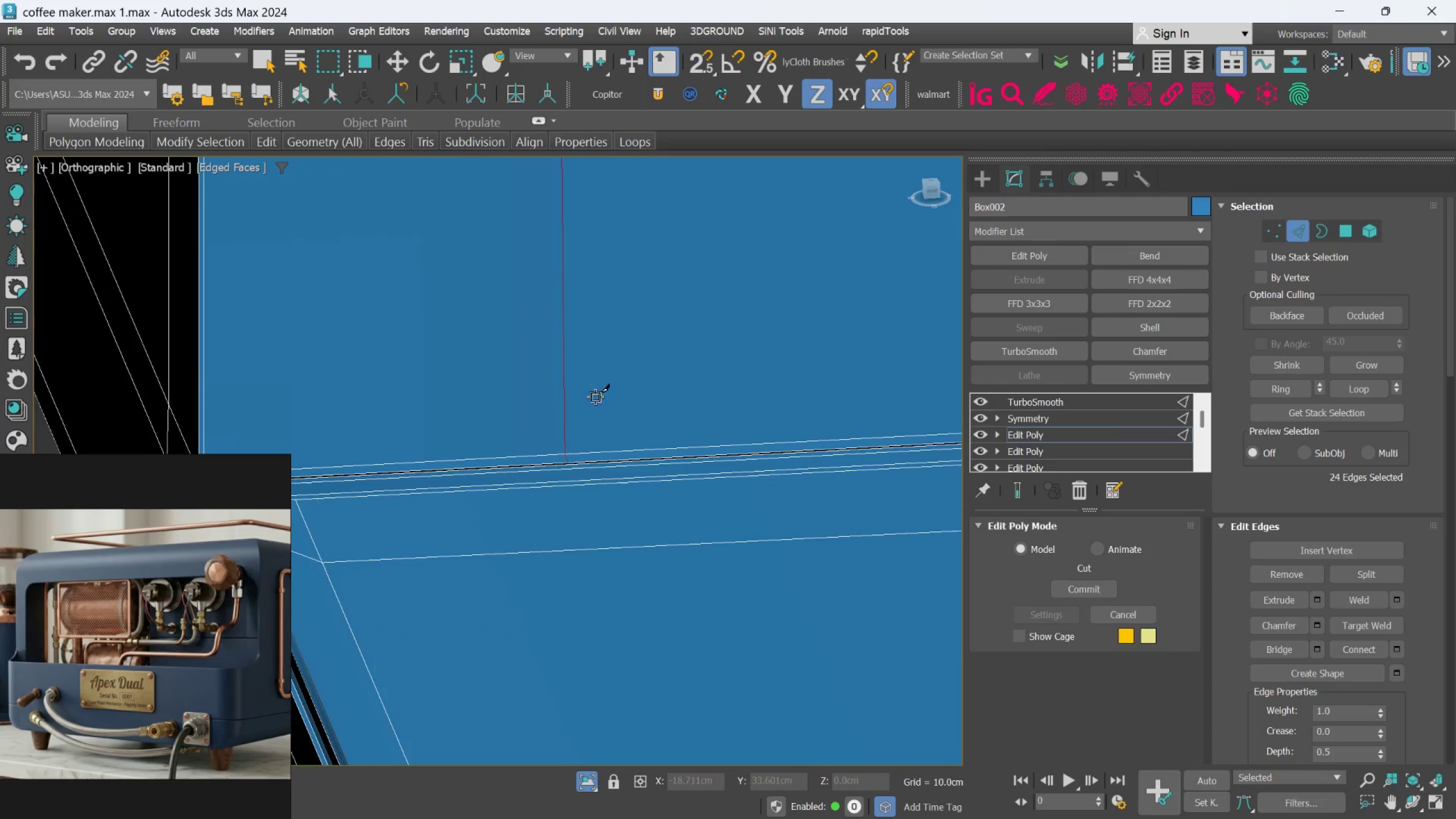 
scroll: coordinate [576, 506], scroll_direction: up, amount: 6.0
 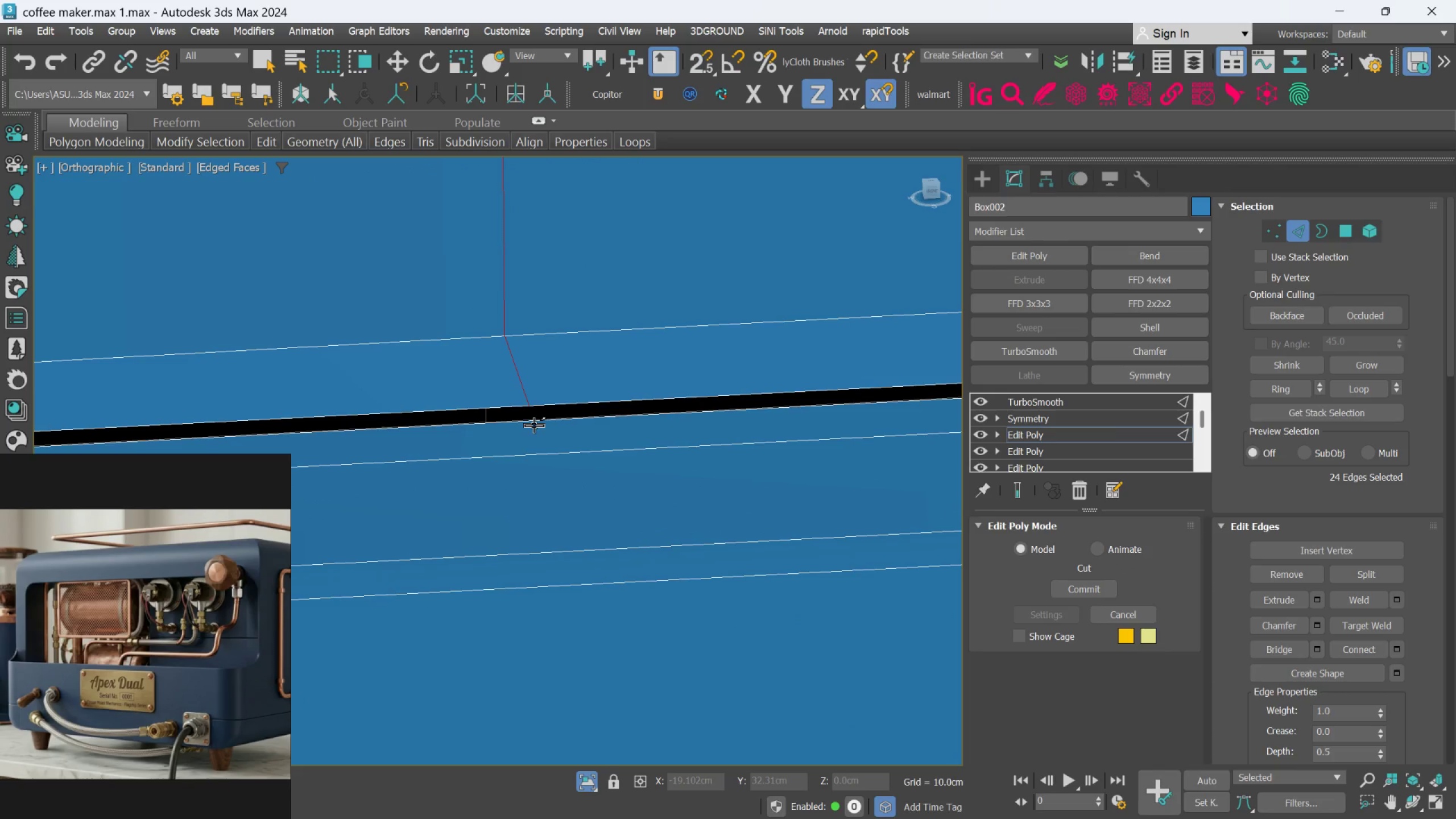 
left_click([534, 420])
 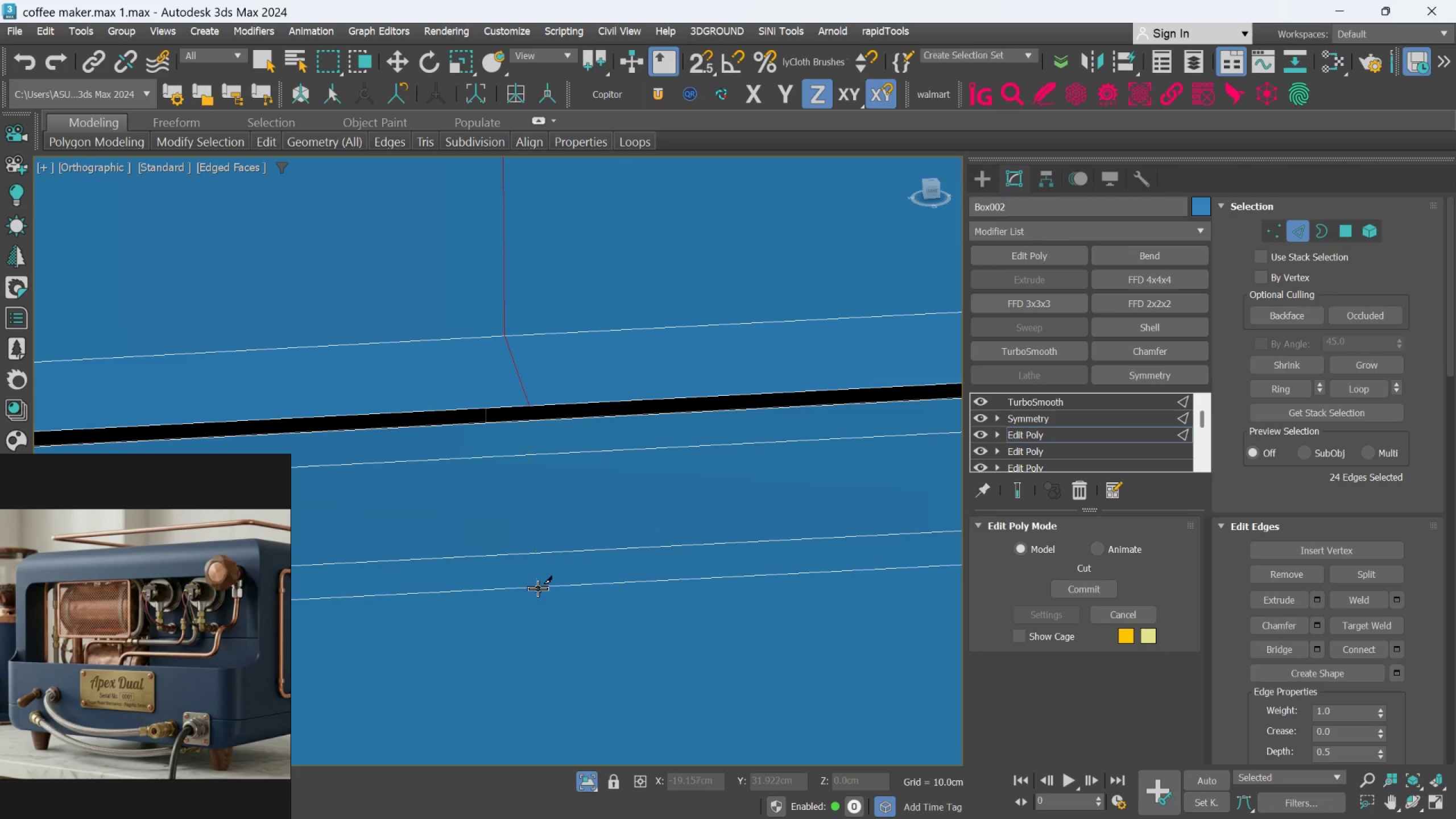 
hold_key(key=AltLeft, duration=0.5)
 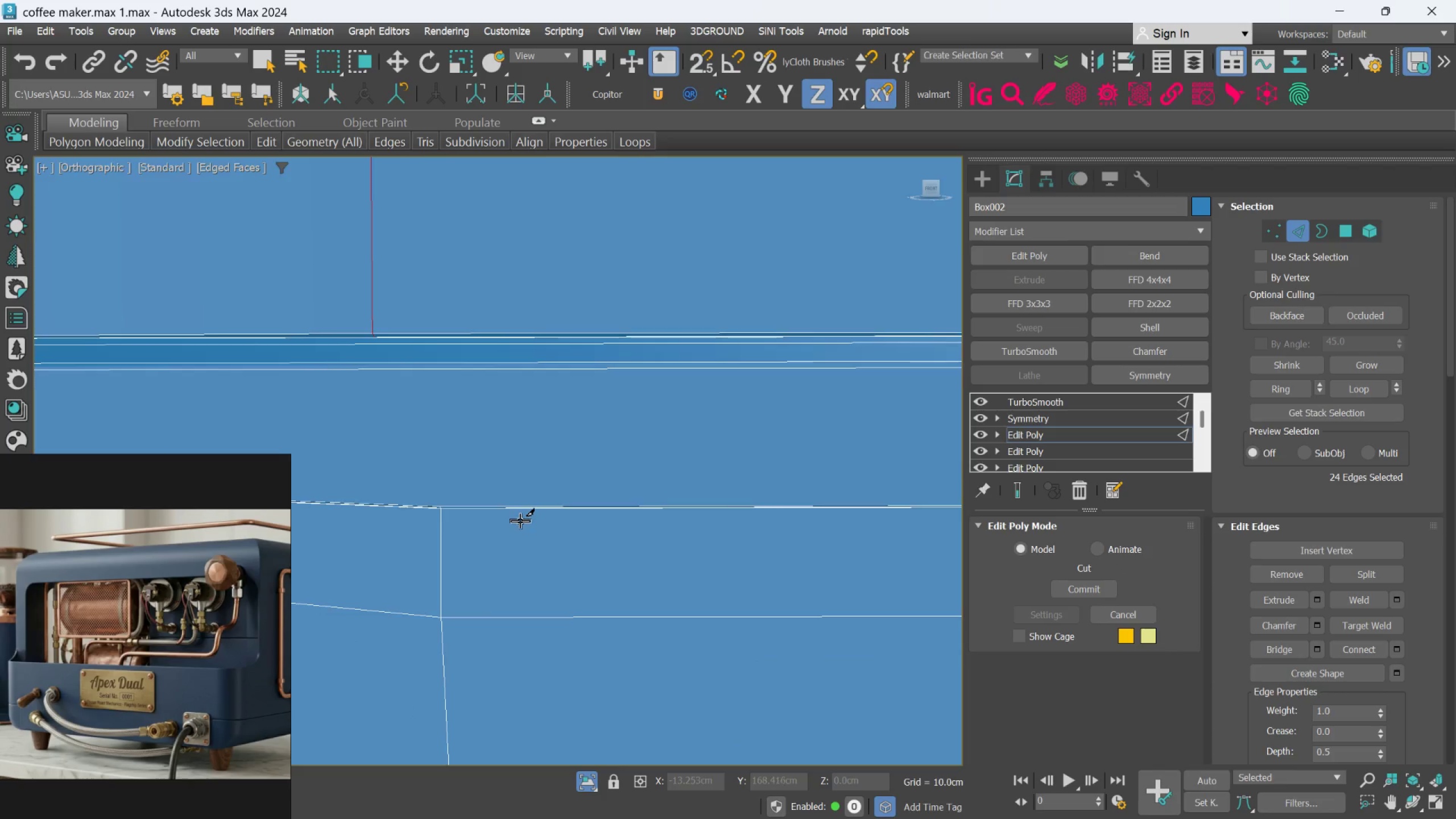 
hold_key(key=AltLeft, duration=1.28)
scroll: coordinate [520, 521], scroll_direction: down, amount: 9.0
 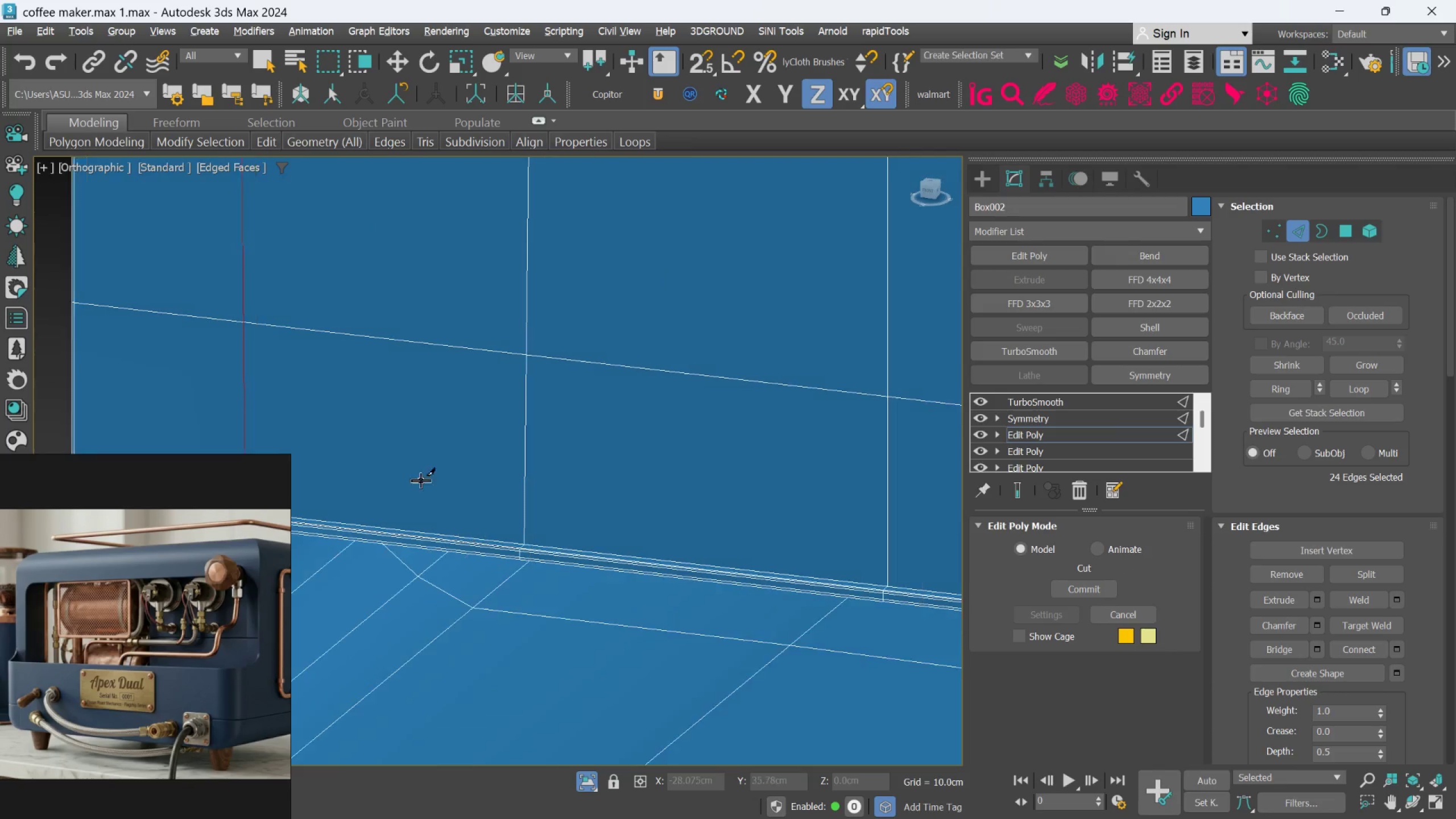 
scroll: coordinate [419, 409], scroll_direction: up, amount: 10.0
 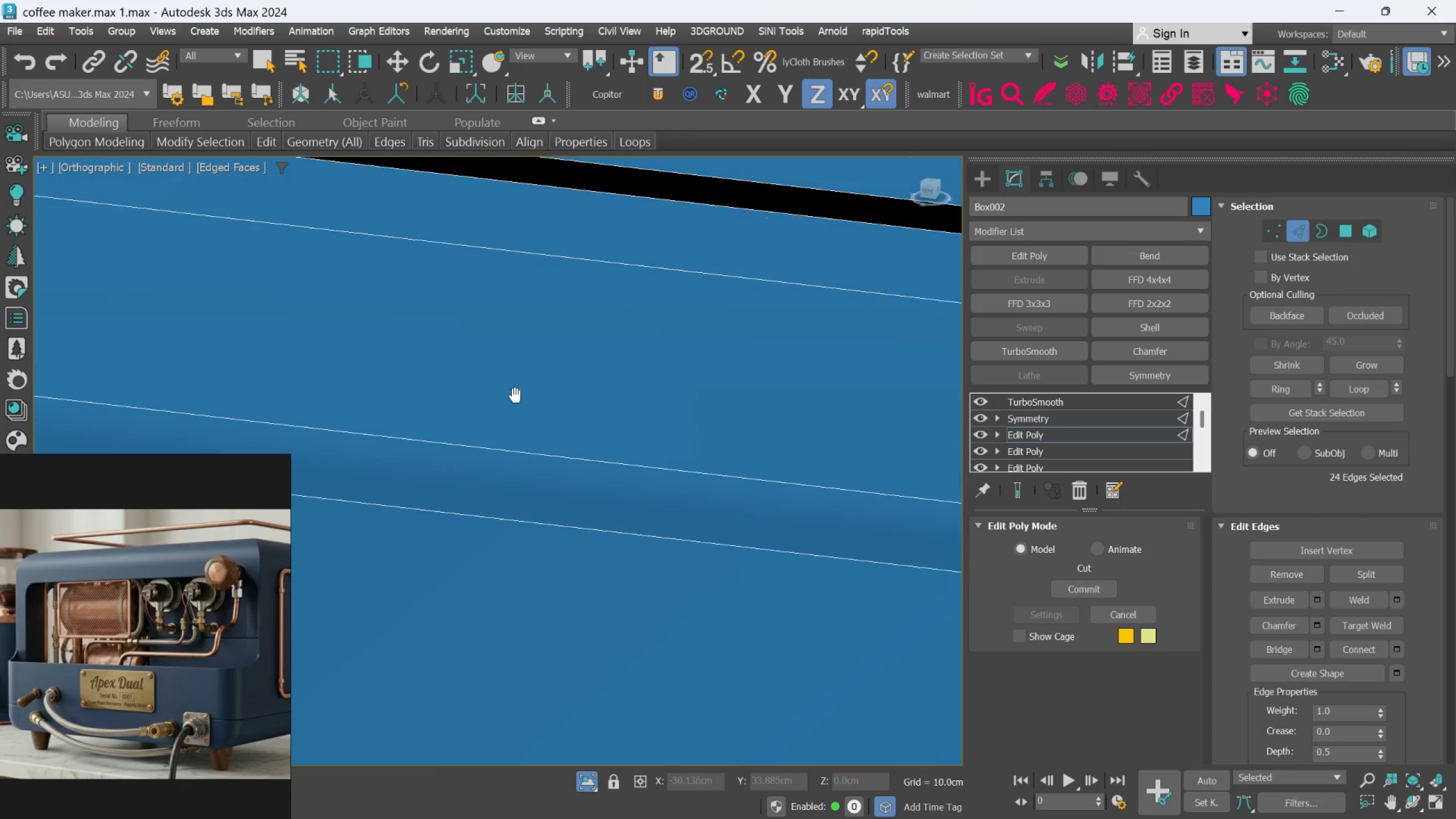 
scroll: coordinate [474, 361], scroll_direction: down, amount: 3.0
 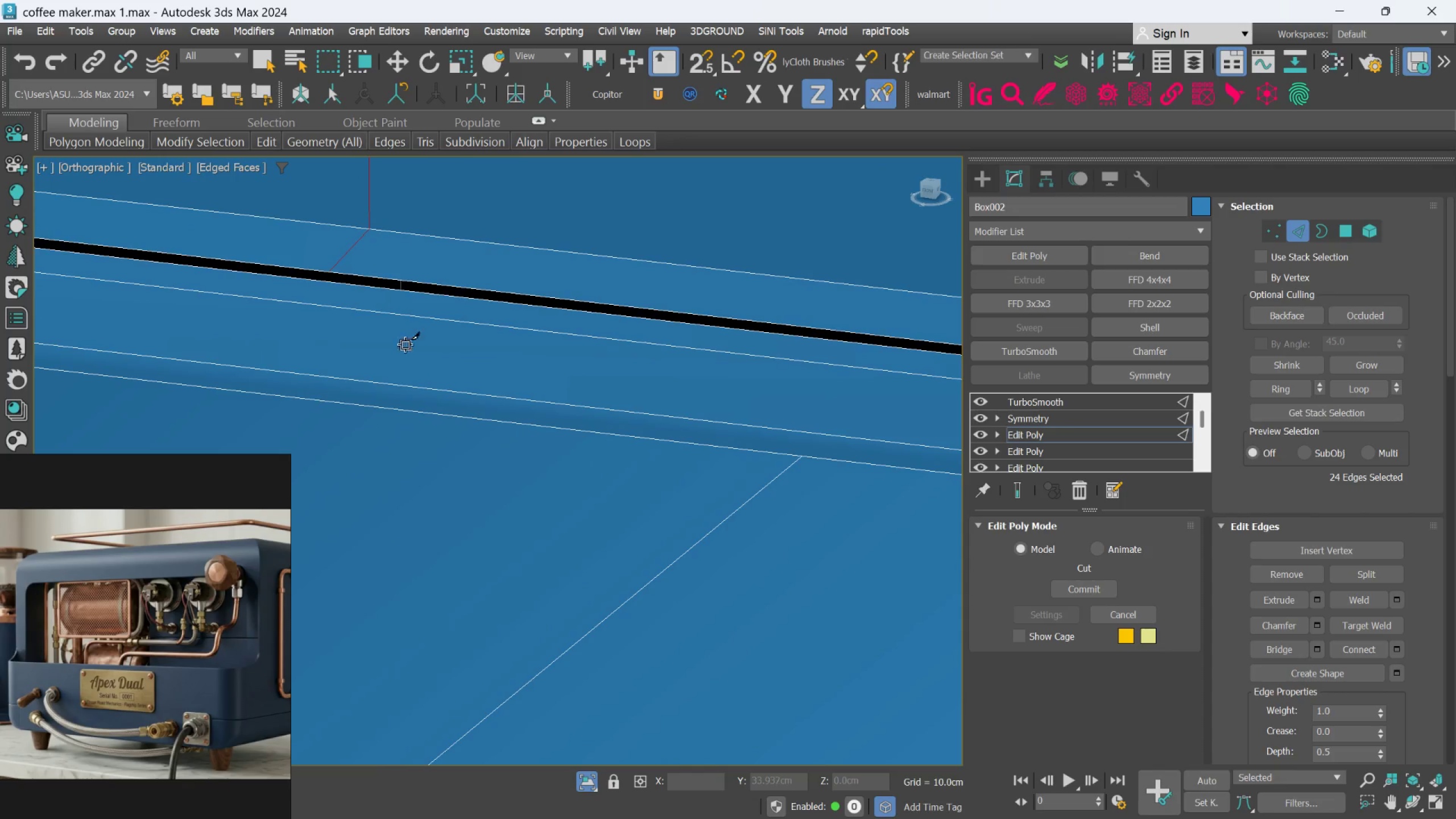 
scroll: coordinate [308, 289], scroll_direction: up, amount: 2.0
 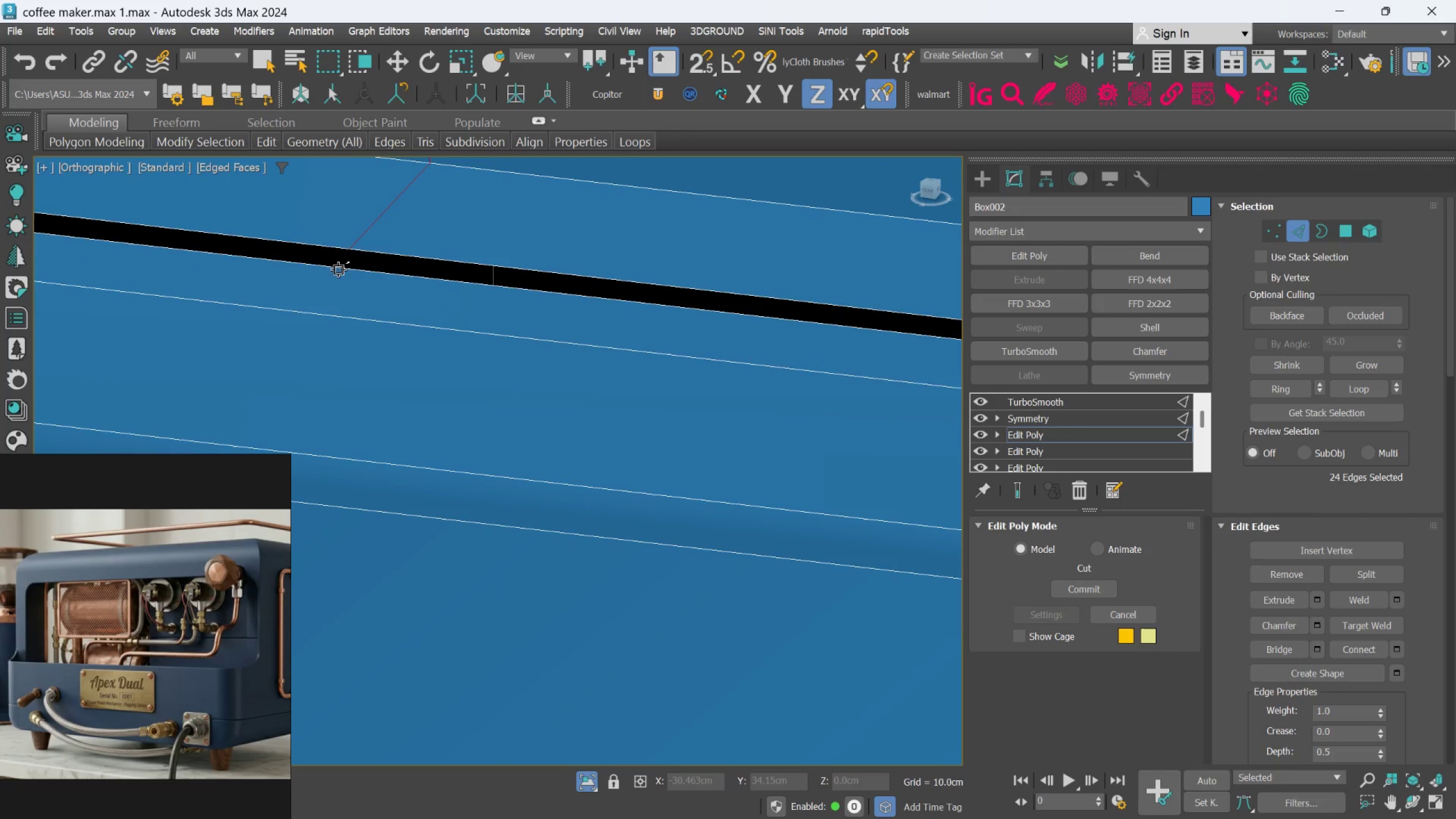 
left_click([338, 268])
 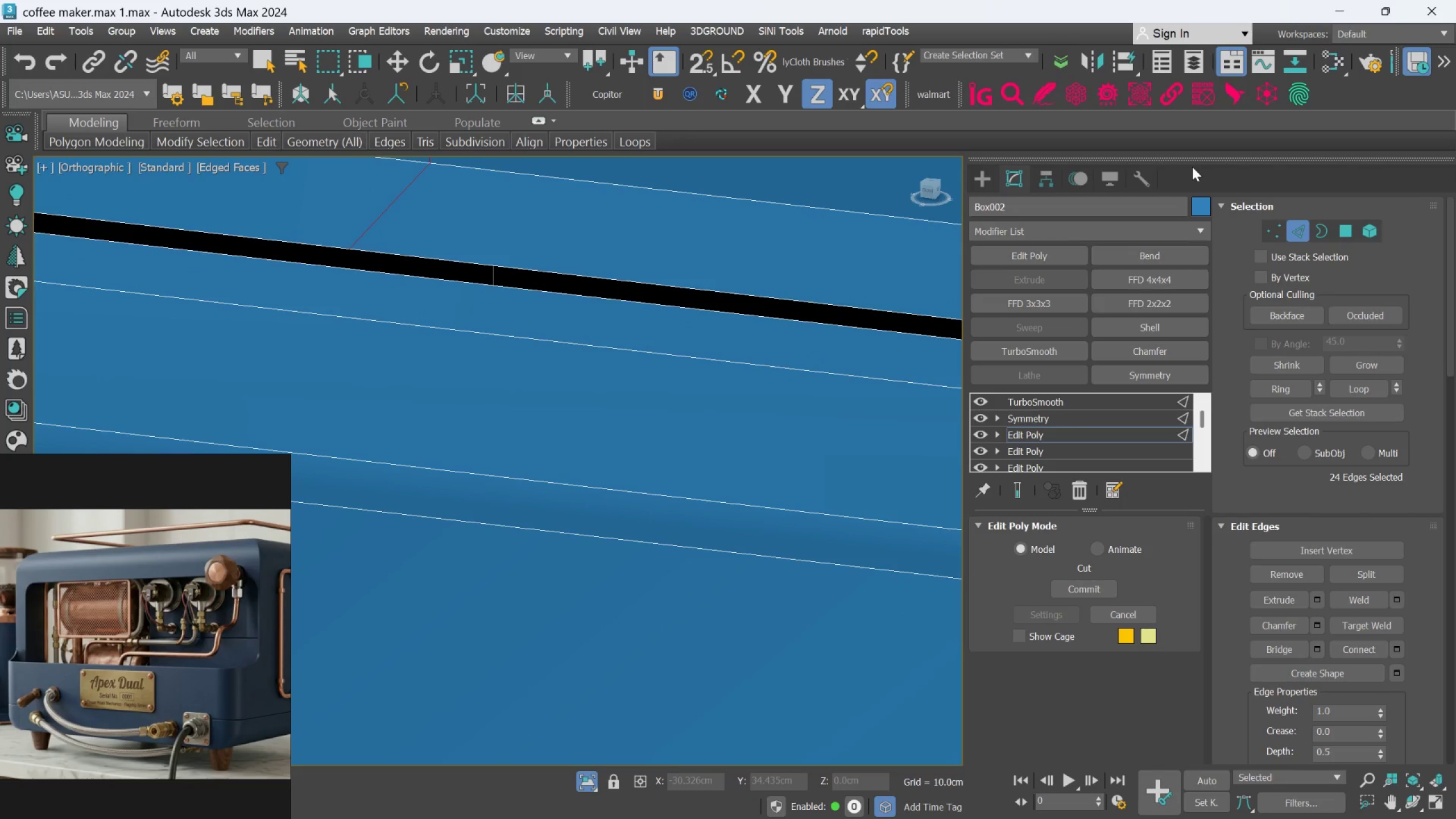 
left_click([1271, 235])
 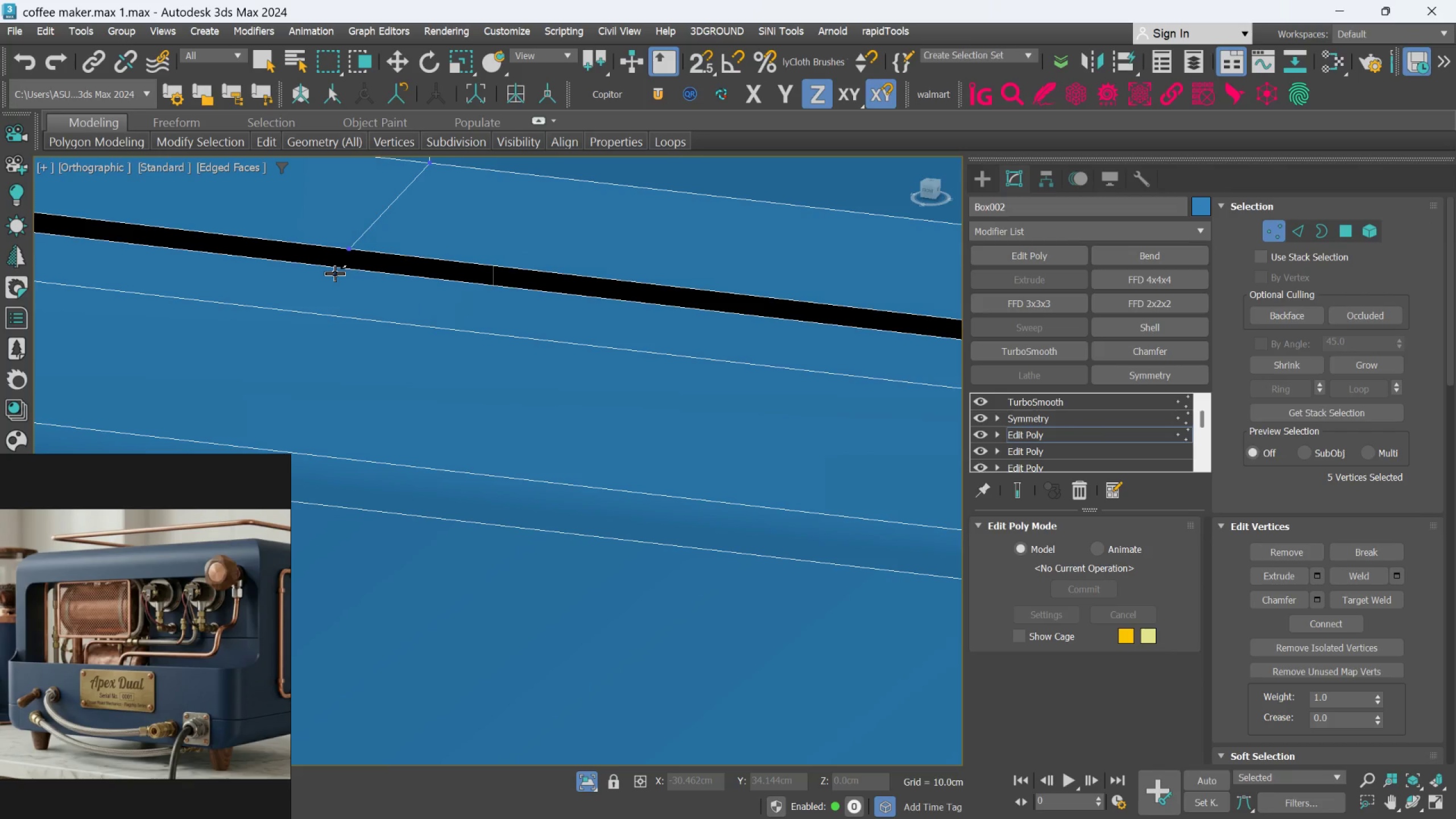 
left_click([340, 270])
 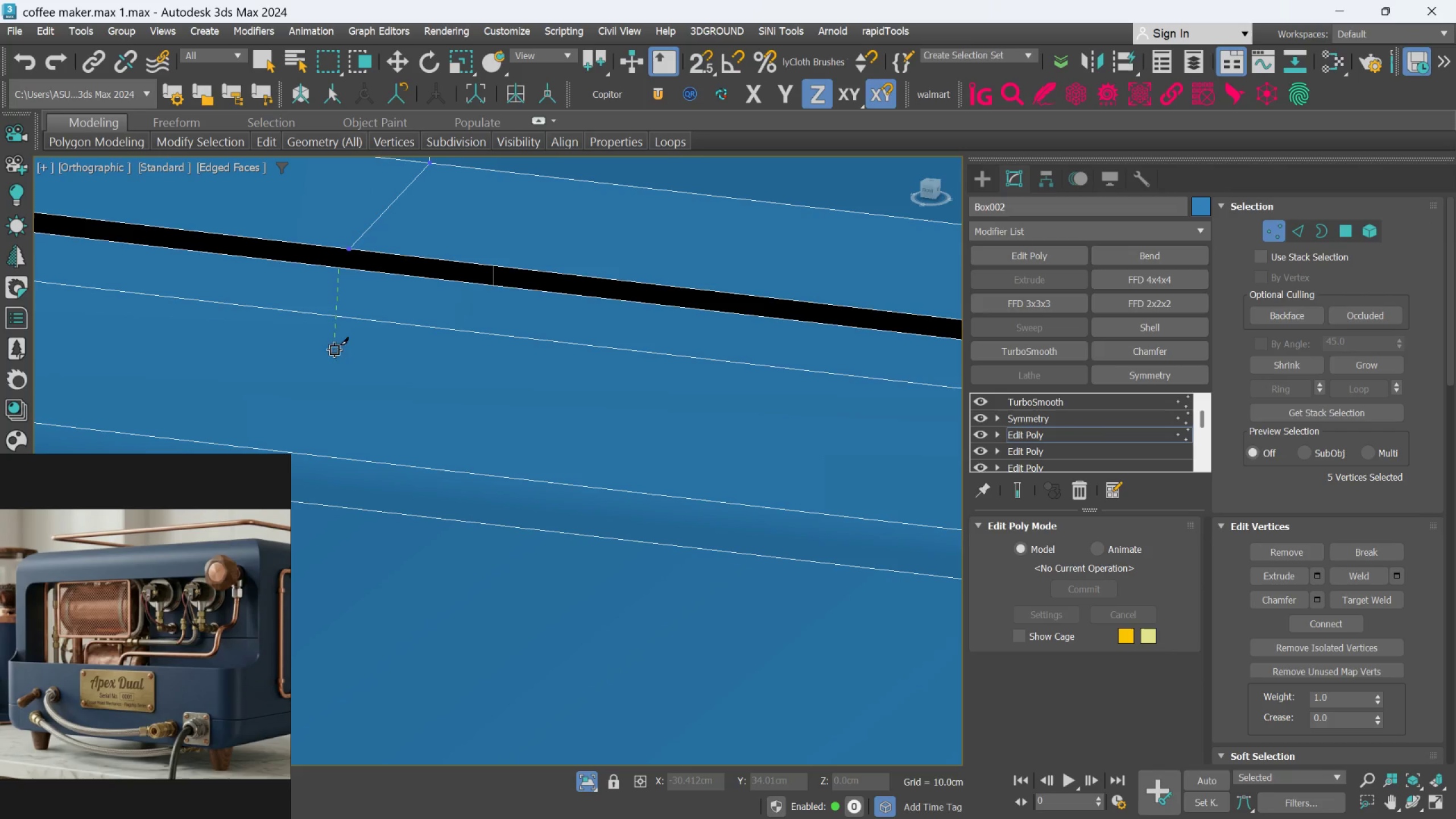 
scroll: coordinate [329, 366], scroll_direction: down, amount: 2.0
 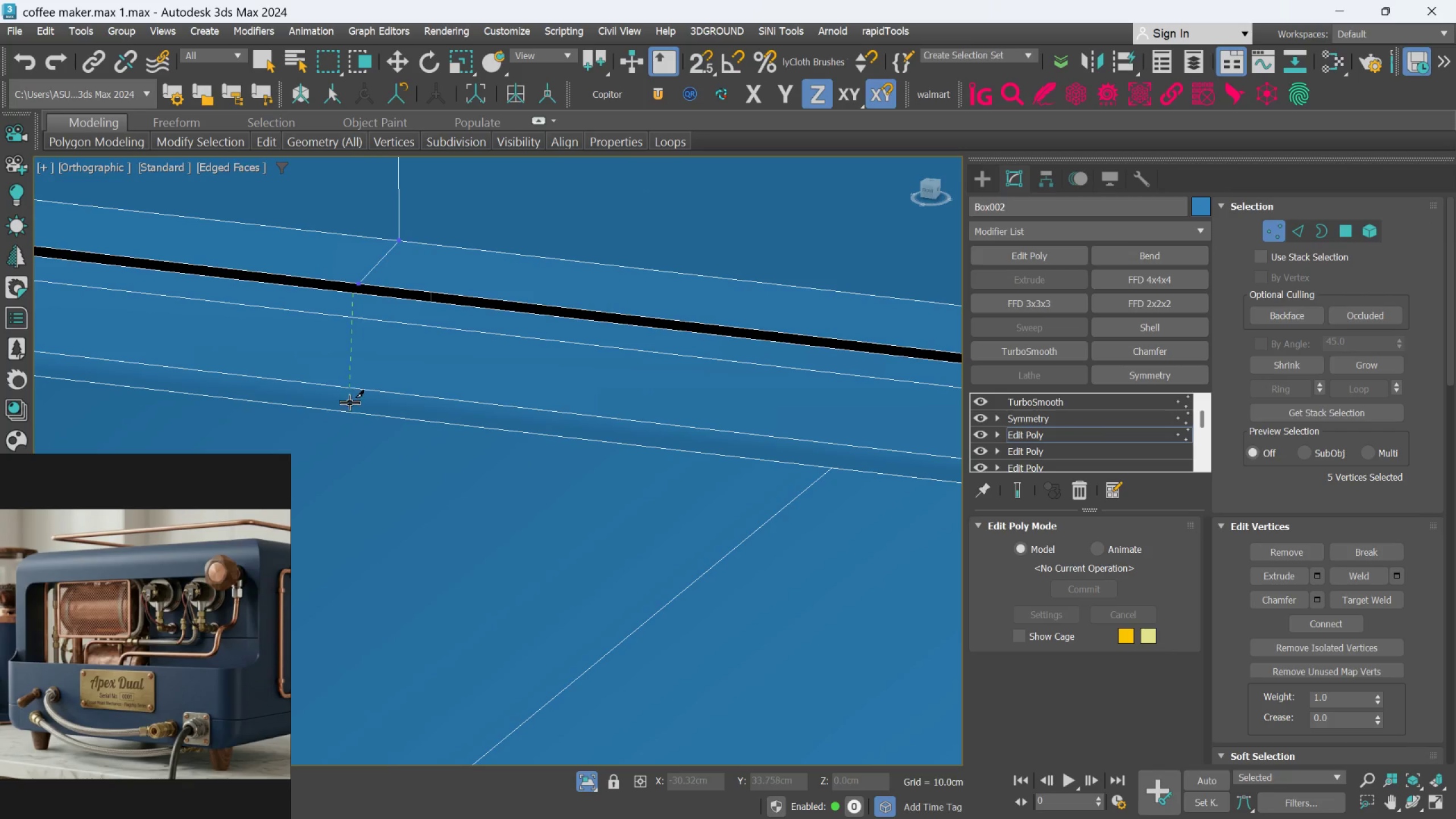 
scroll: coordinate [349, 403], scroll_direction: up, amount: 1.0
 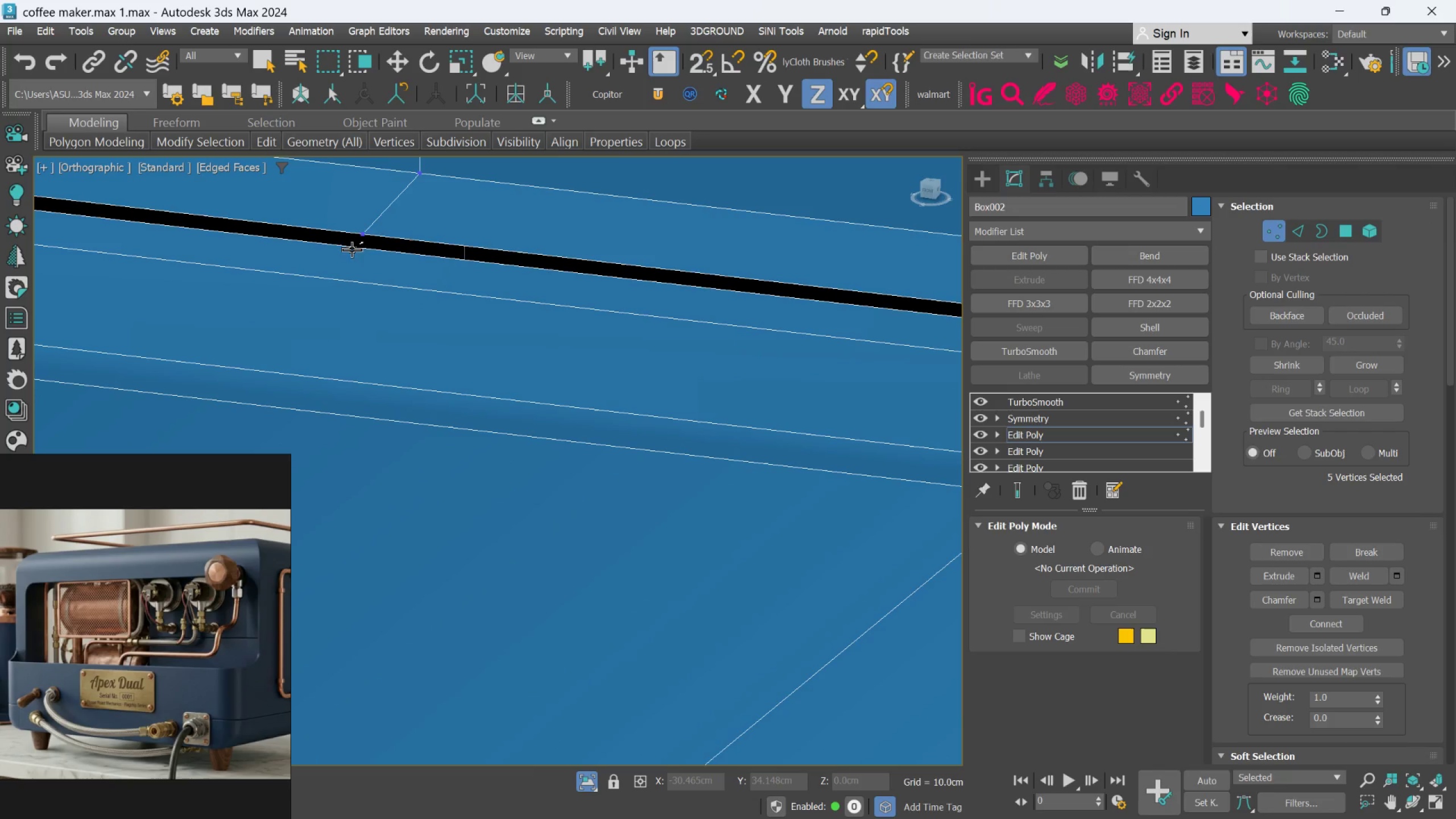 
left_click([354, 251])
 